 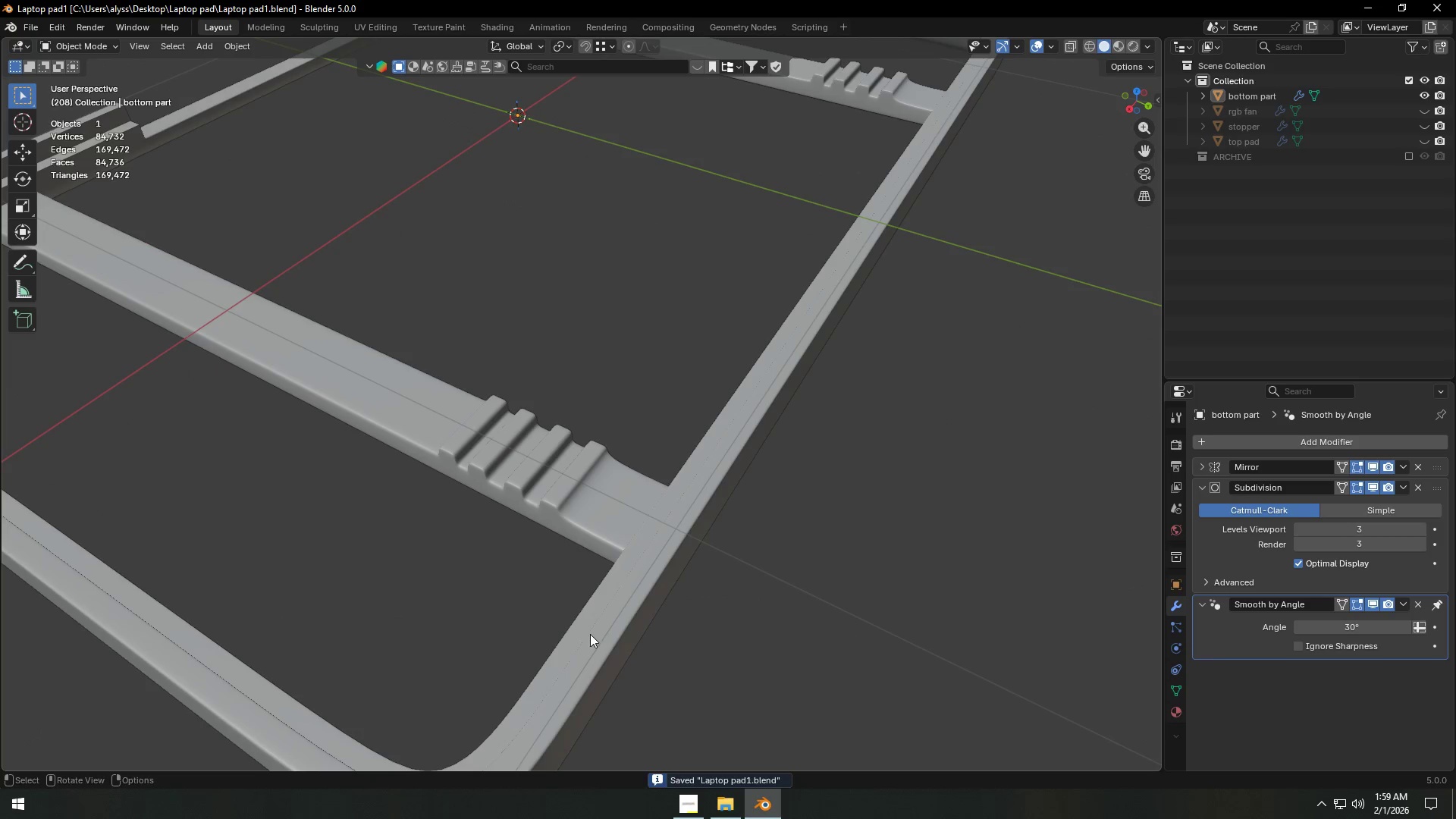 
scroll: coordinate [651, 625], scroll_direction: down, amount: 5.0
 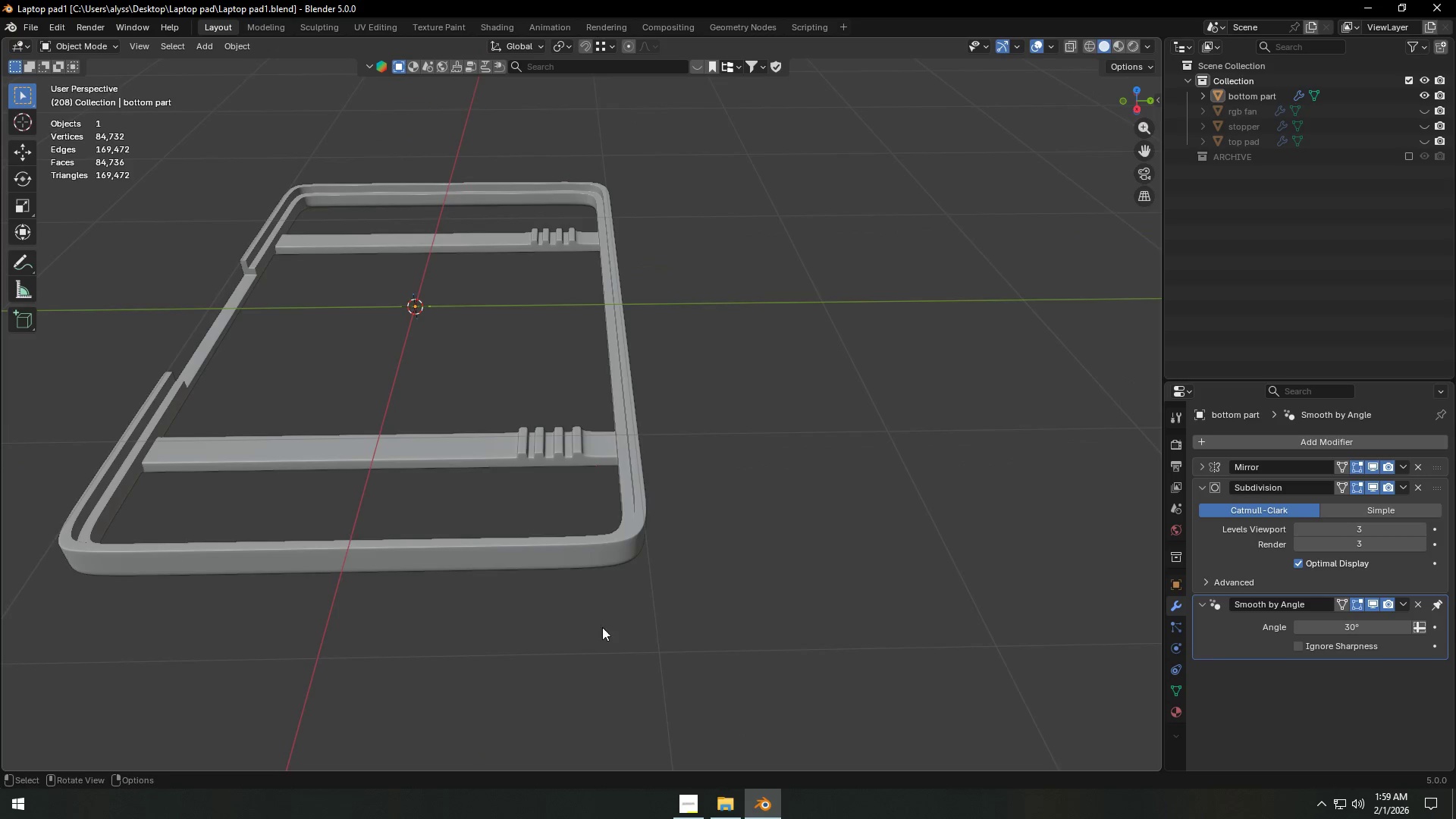 
hold_key(key=ShiftLeft, duration=0.33)
 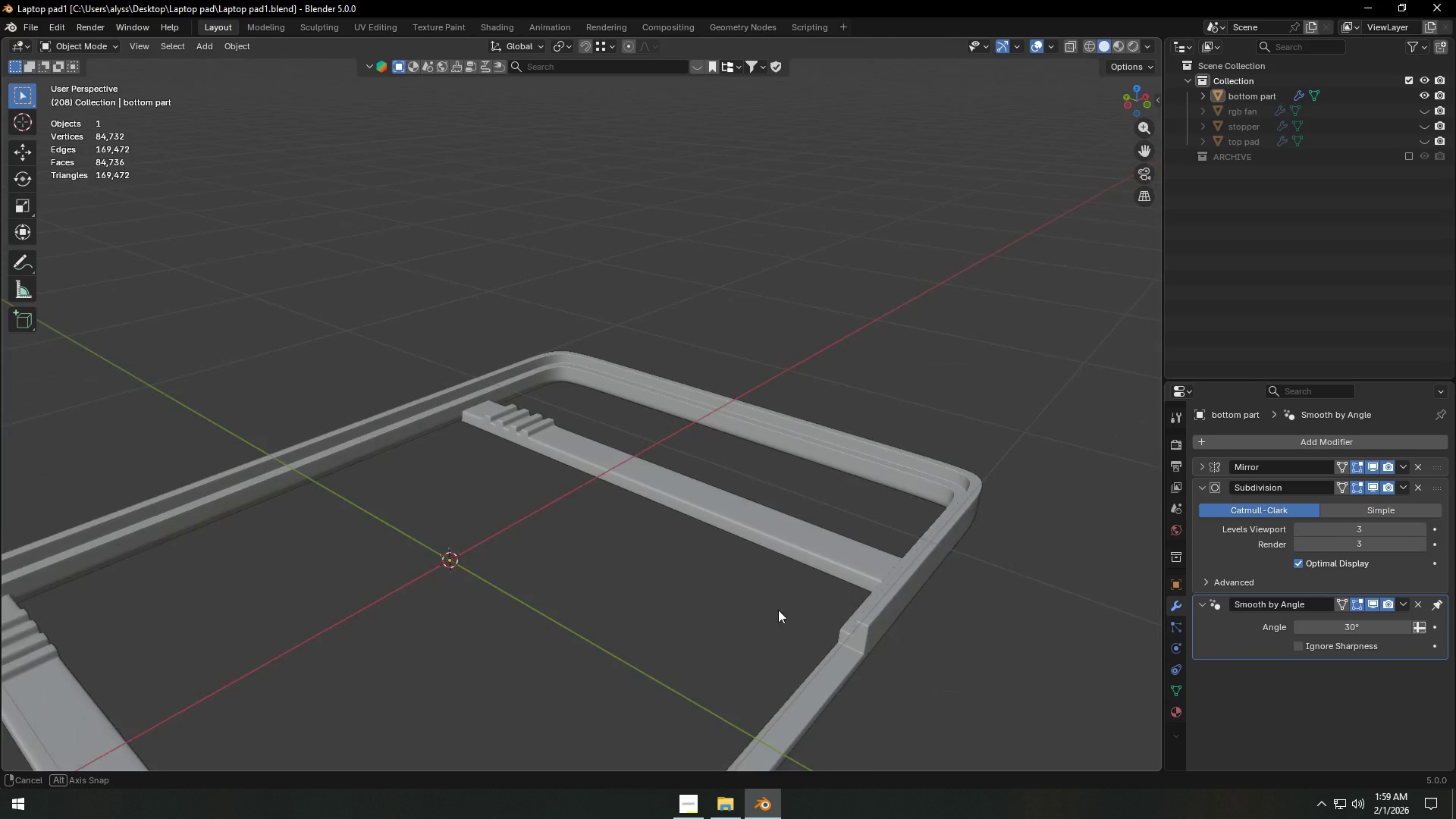 
hold_key(key=ShiftLeft, duration=0.31)
 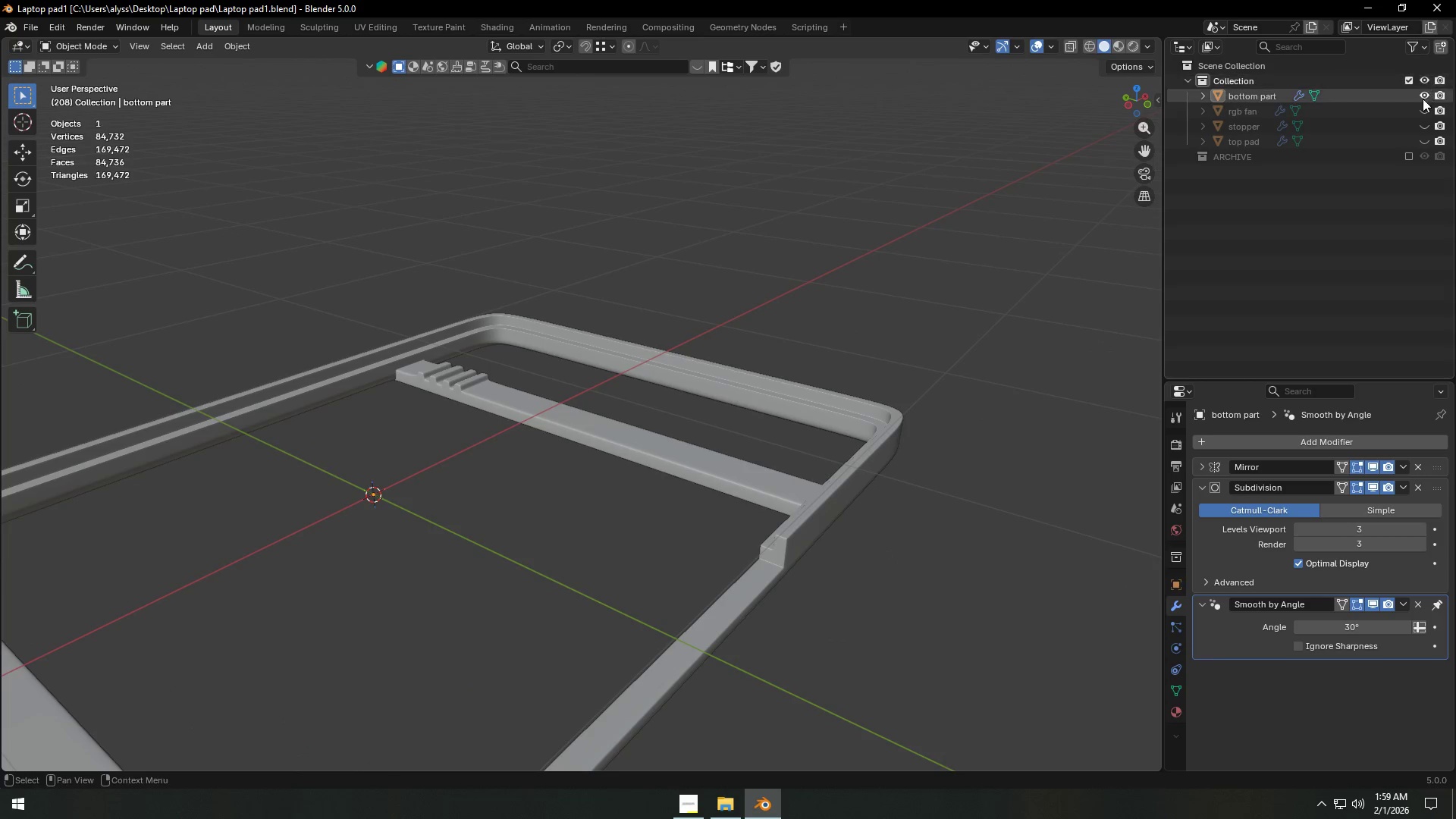 
left_click([1423, 107])
 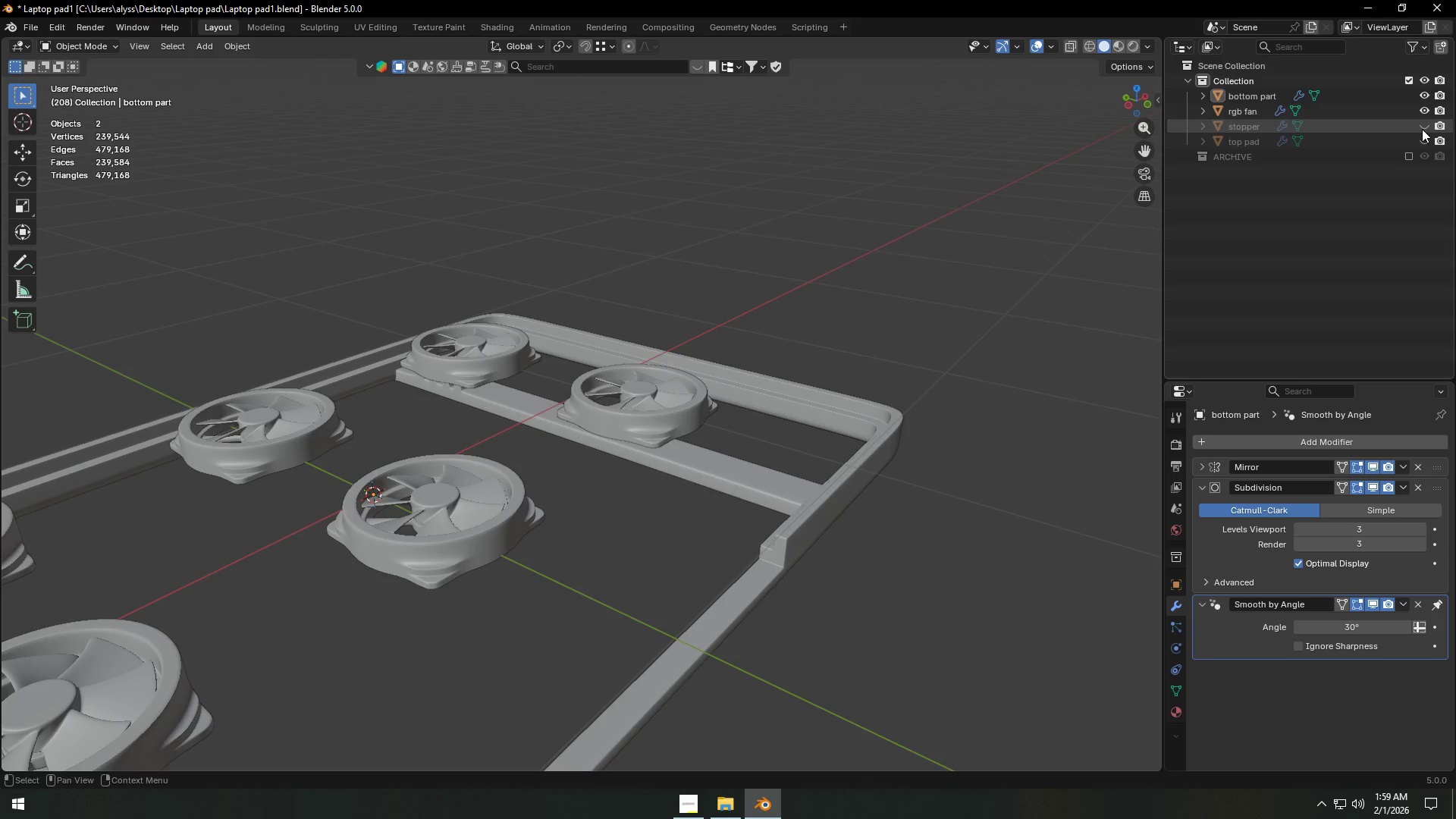 
double_click([1423, 143])
 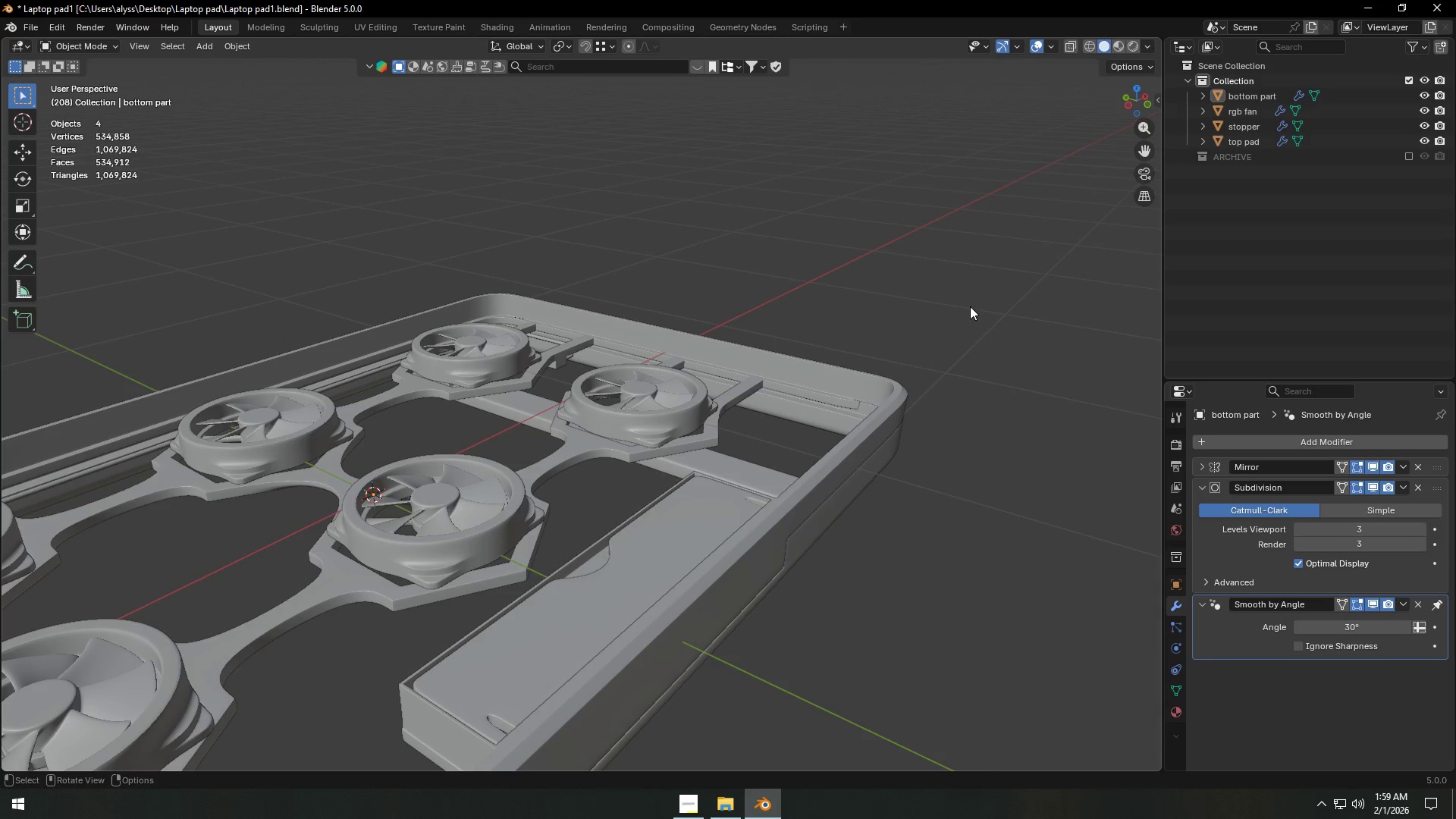 
left_click([987, 278])
 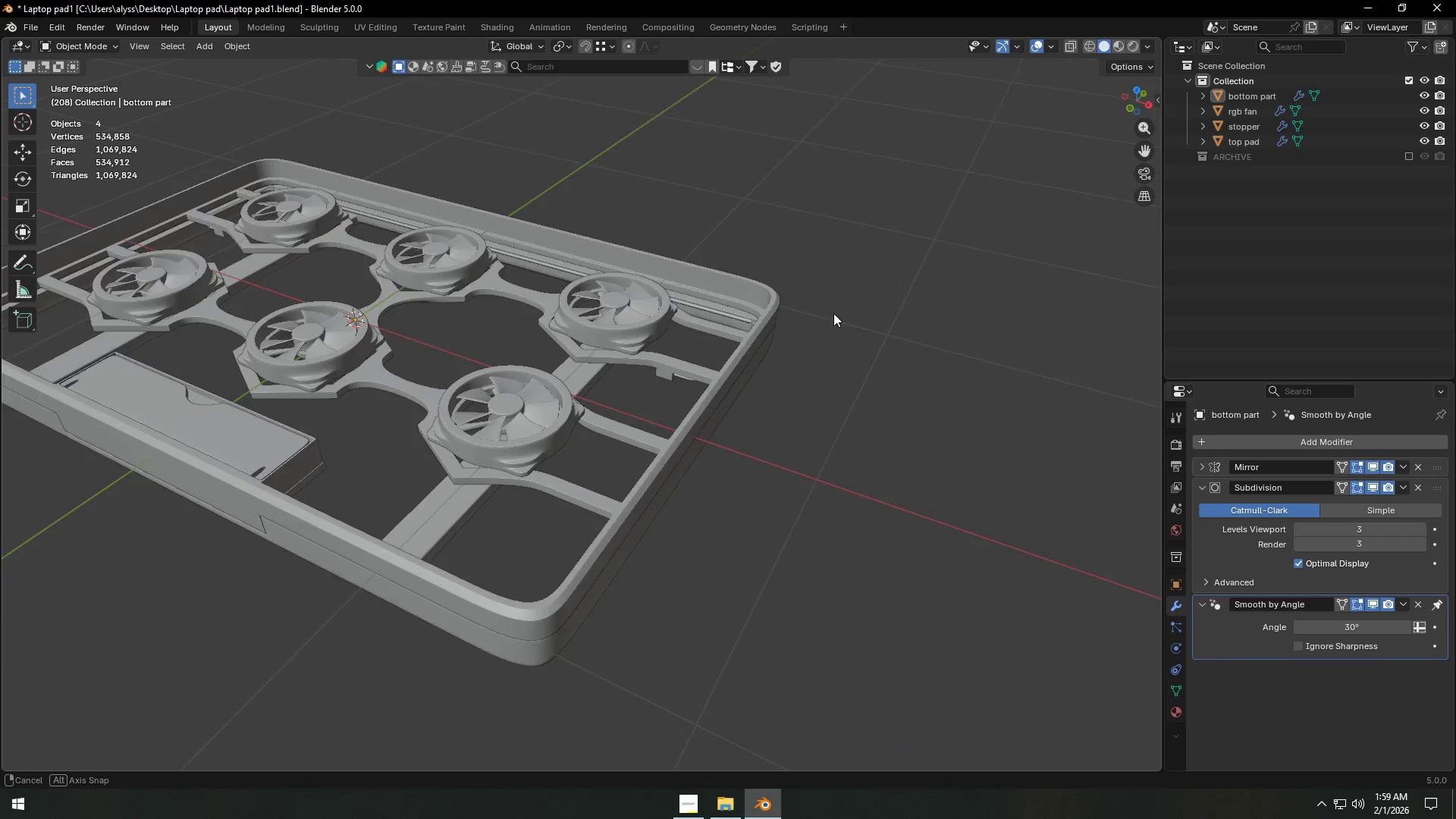 
scroll: coordinate [814, 318], scroll_direction: down, amount: 3.0
 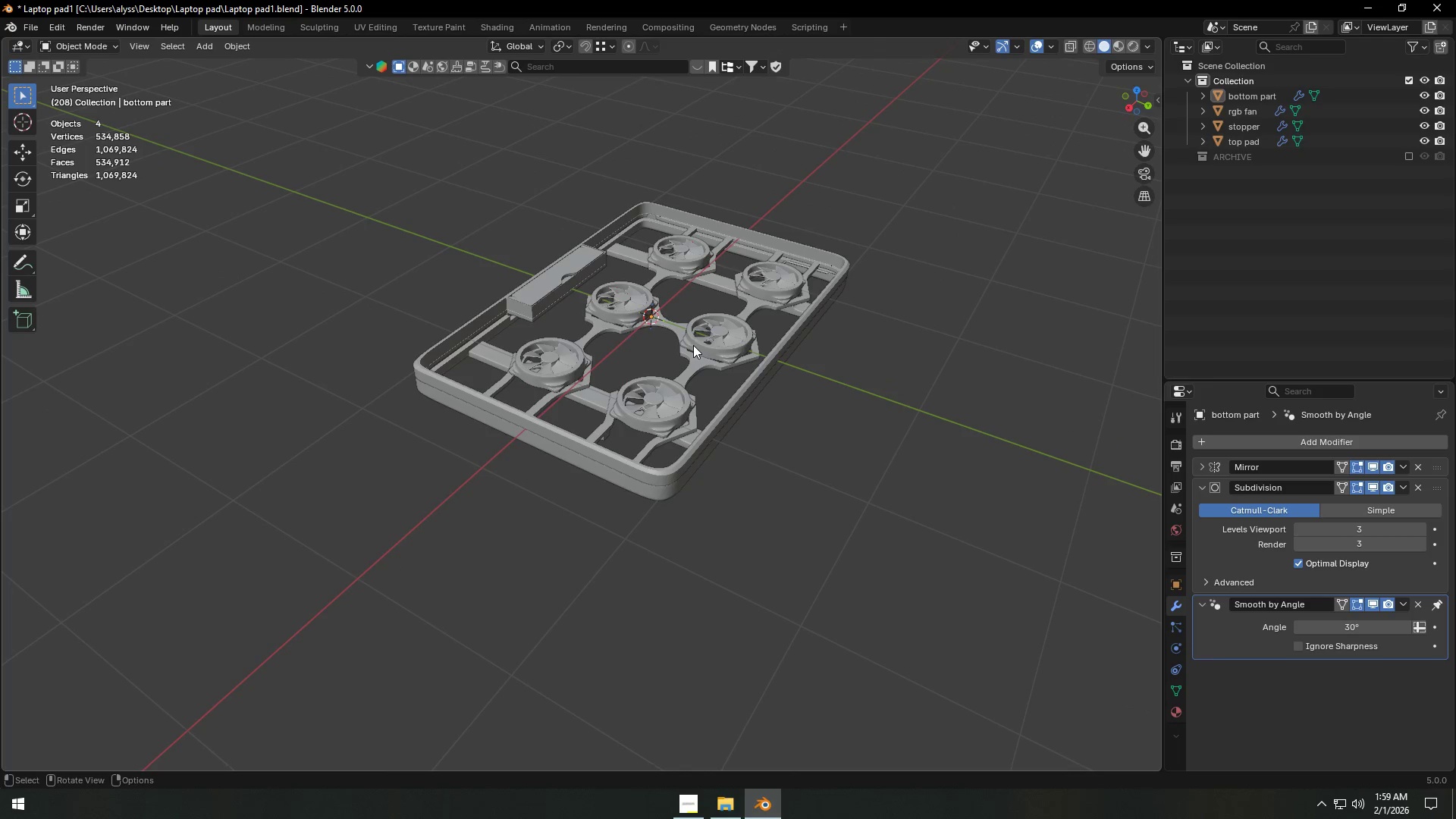 
wait(15.22)
 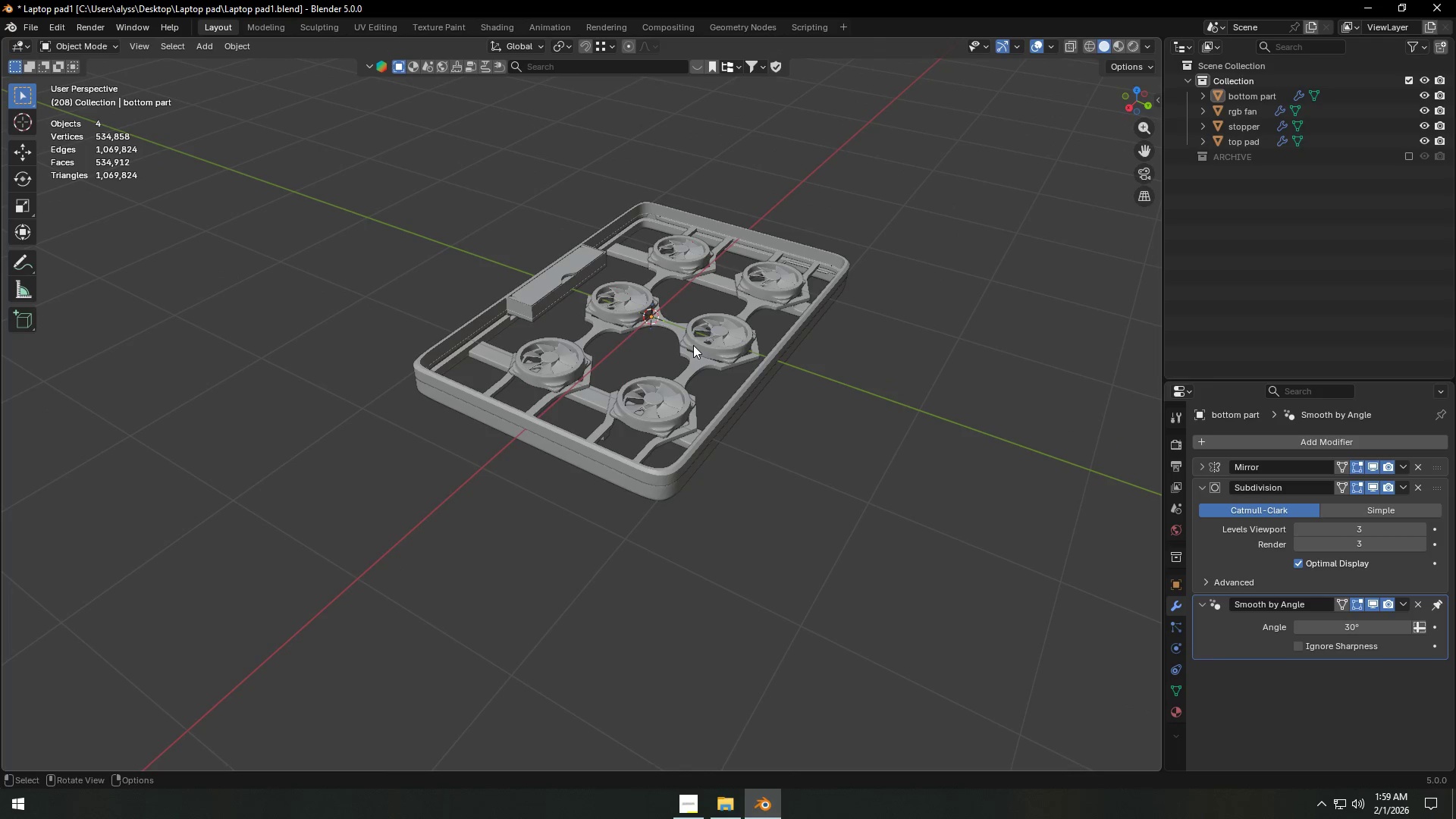 
scroll: coordinate [864, 422], scroll_direction: up, amount: 3.0
 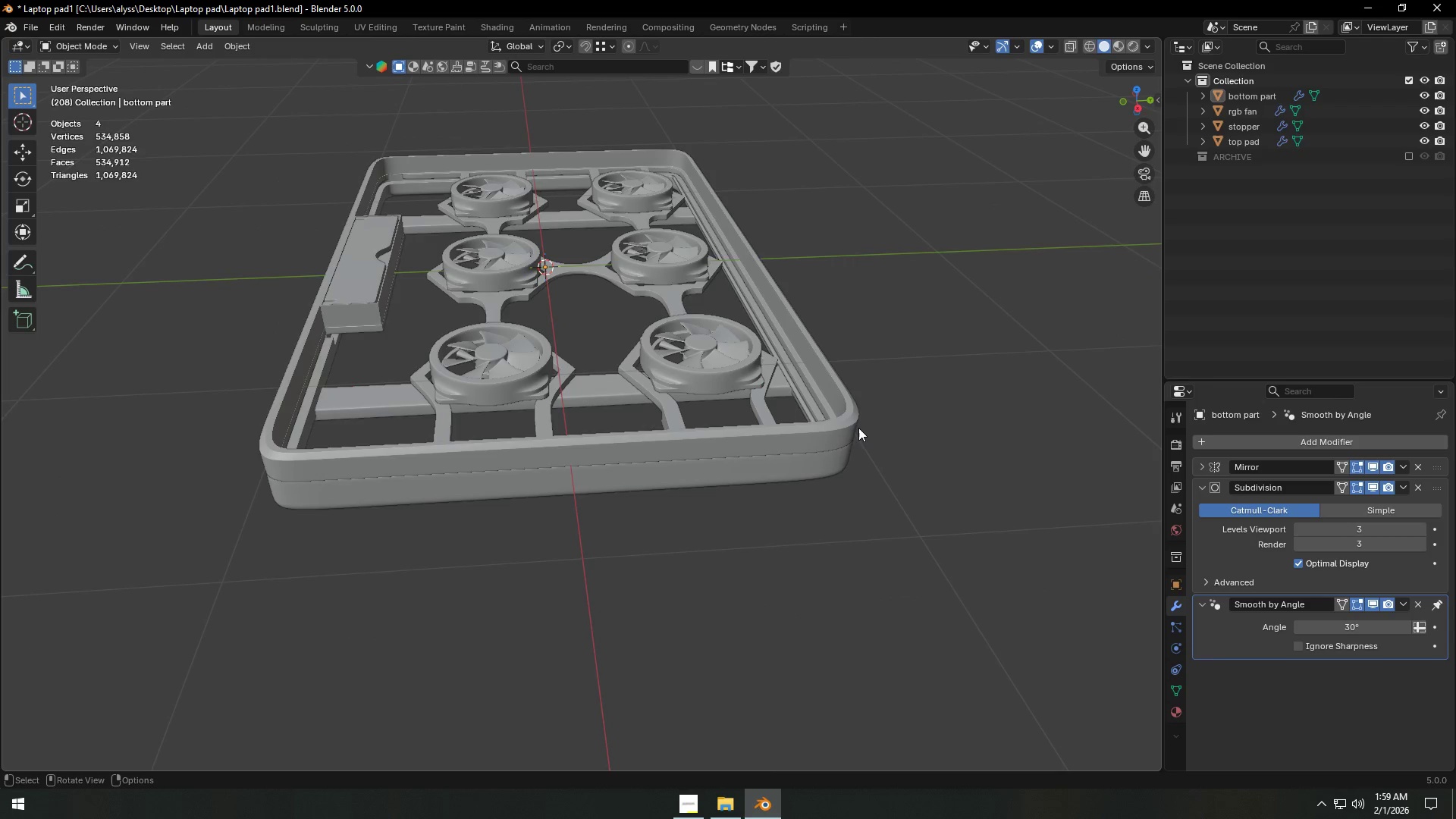 
left_click([854, 428])
 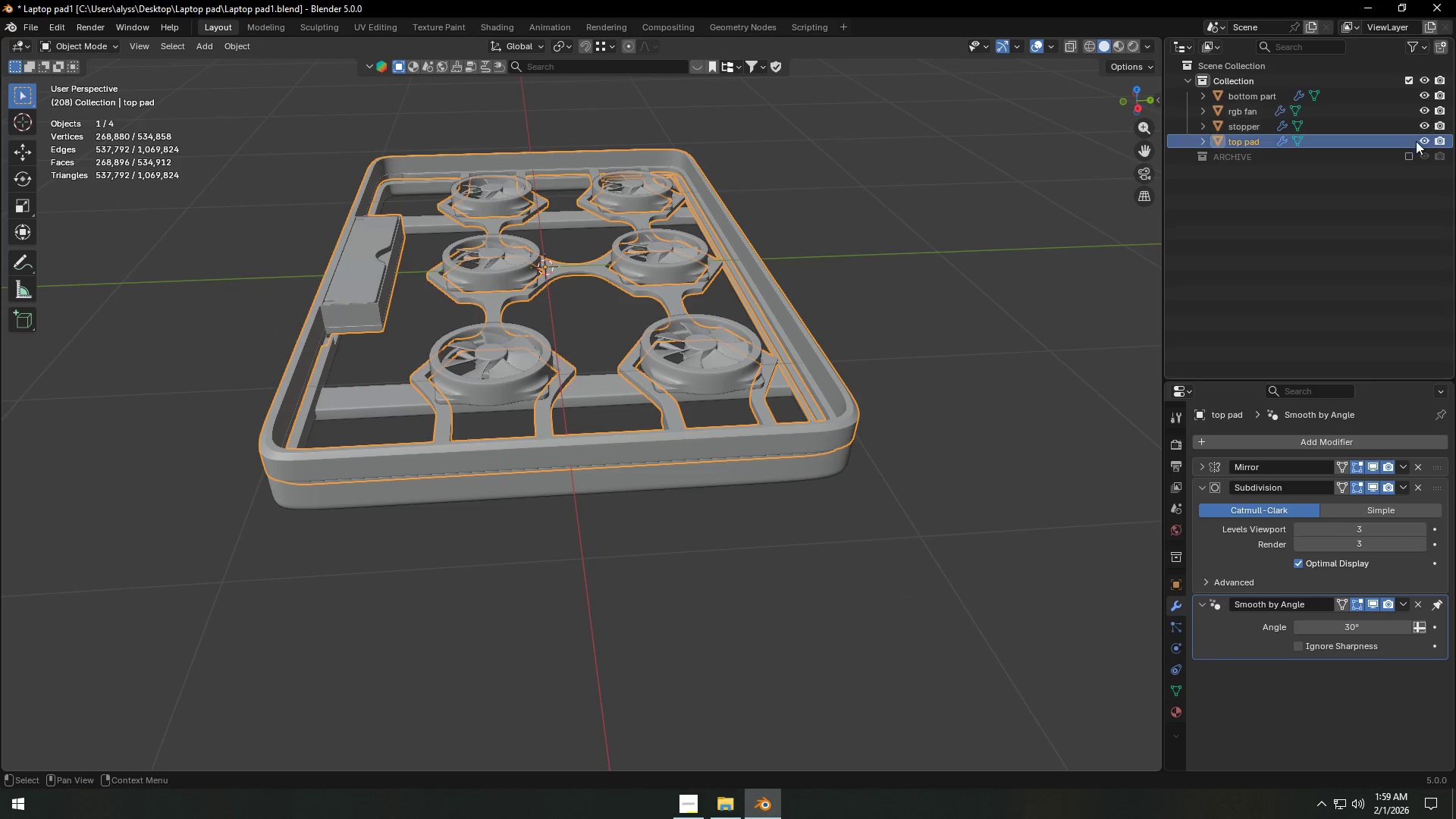 
left_click([1425, 141])
 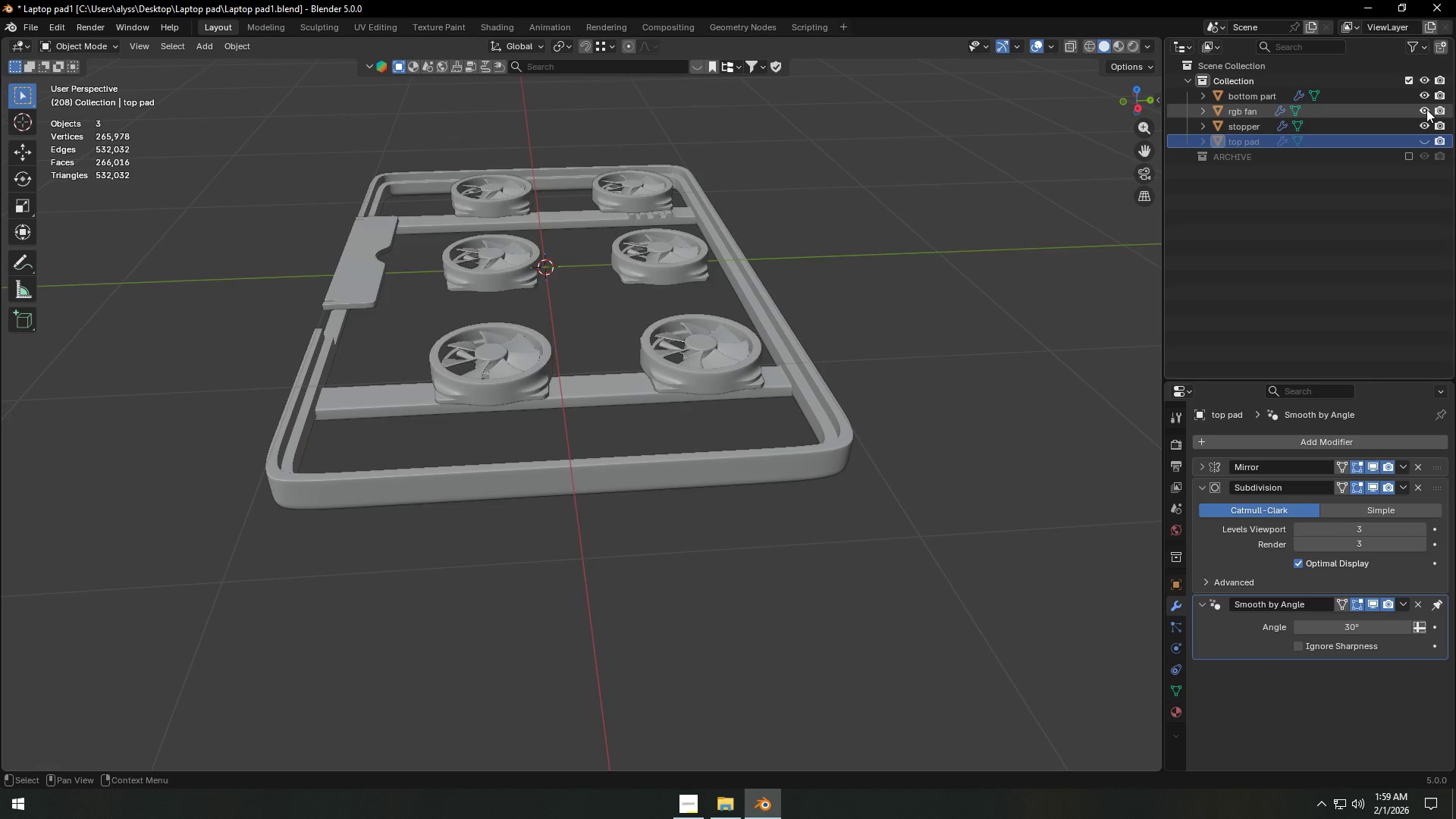 
double_click([1426, 130])
 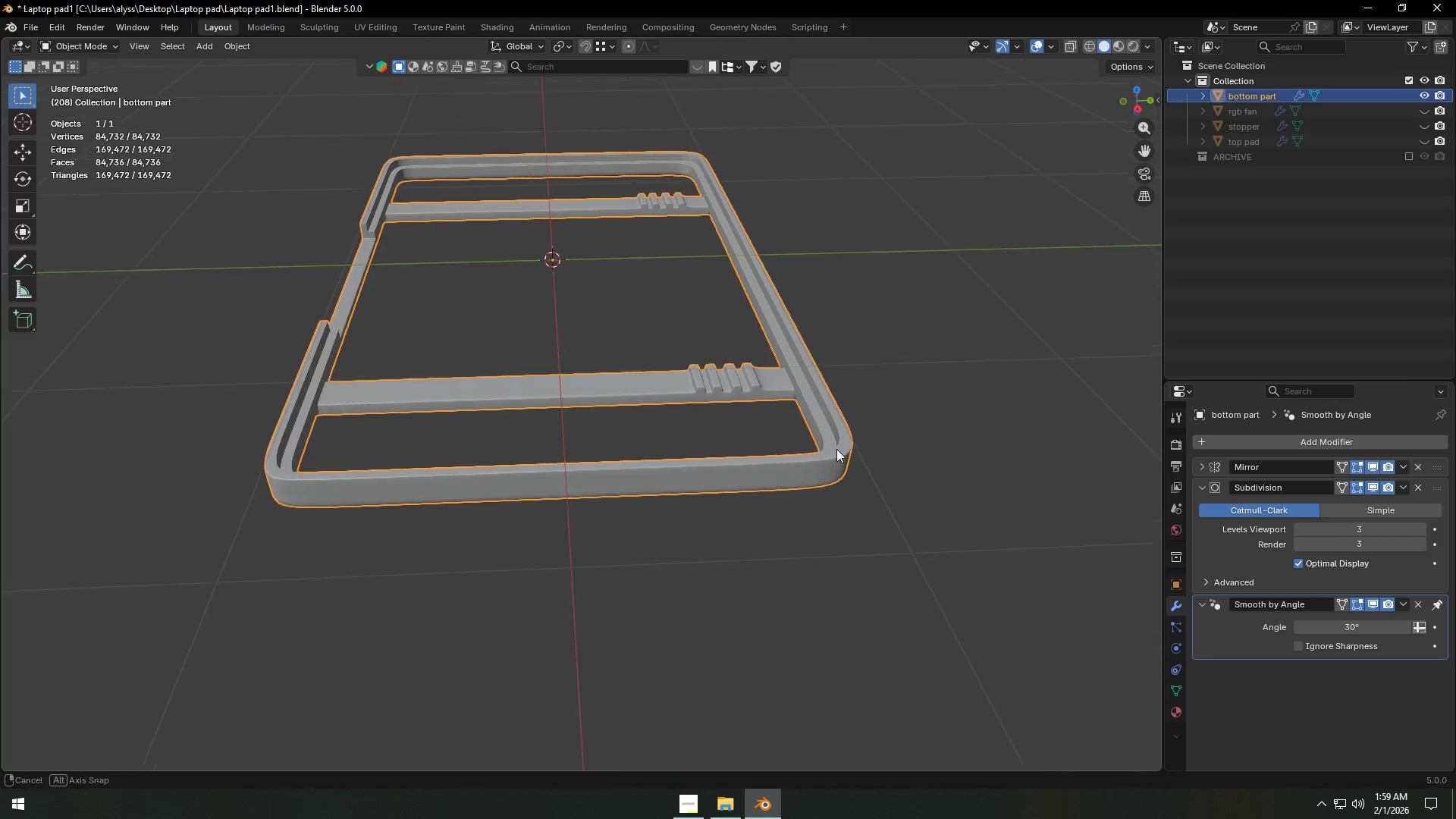 
scroll: coordinate [789, 463], scroll_direction: up, amount: 3.0
 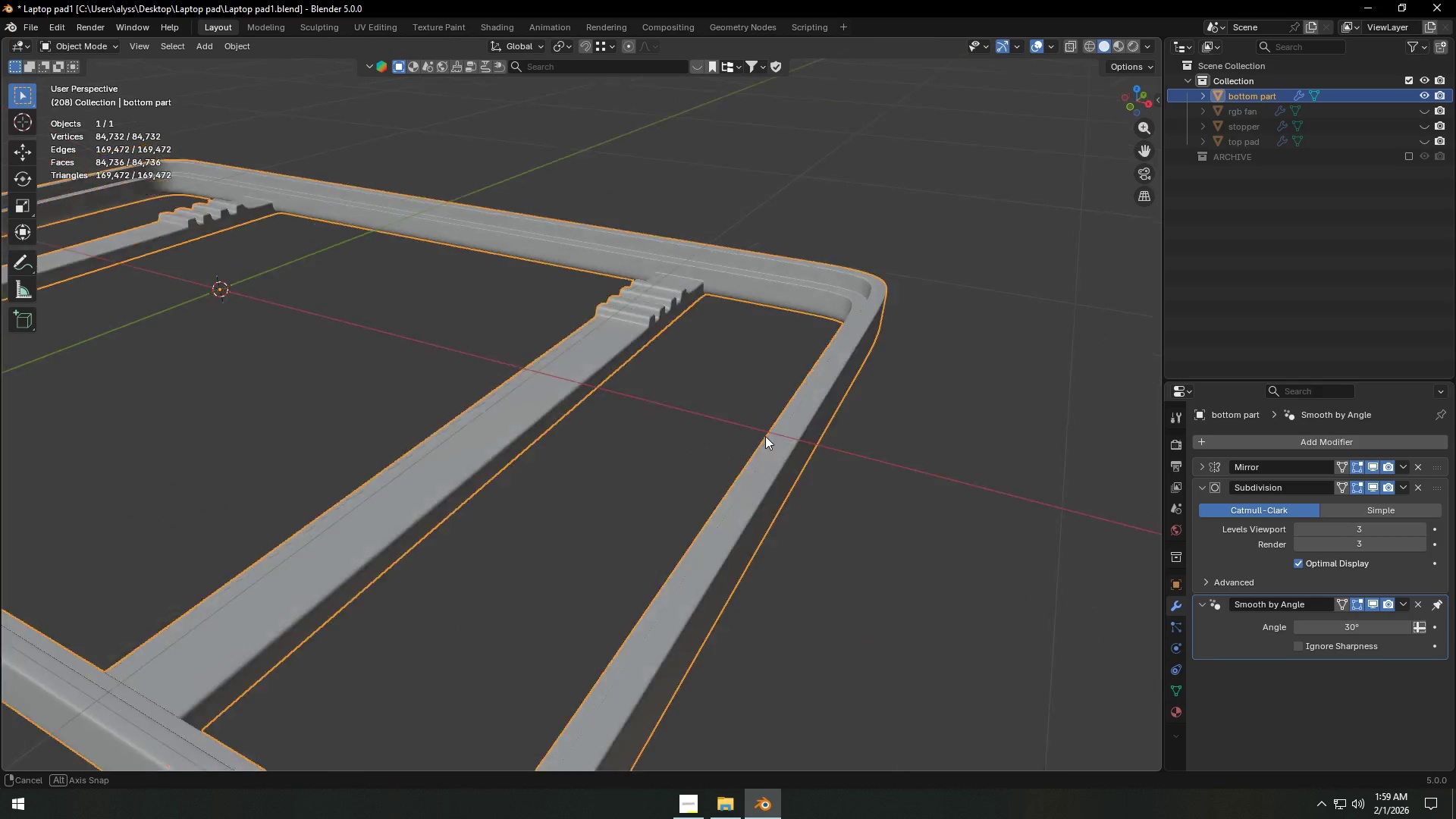 
scroll: coordinate [780, 432], scroll_direction: down, amount: 4.0
 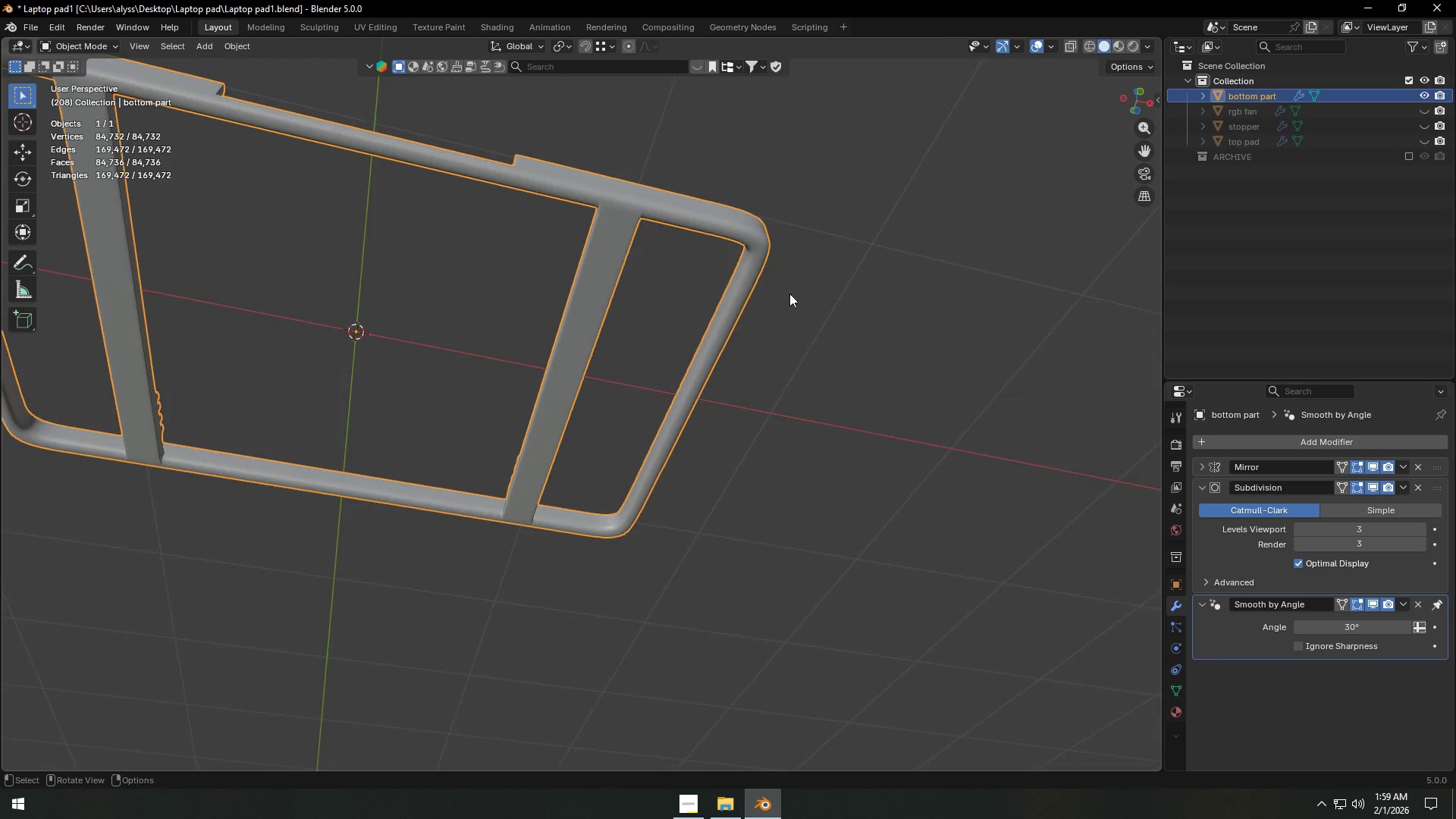 
key(Tab)
 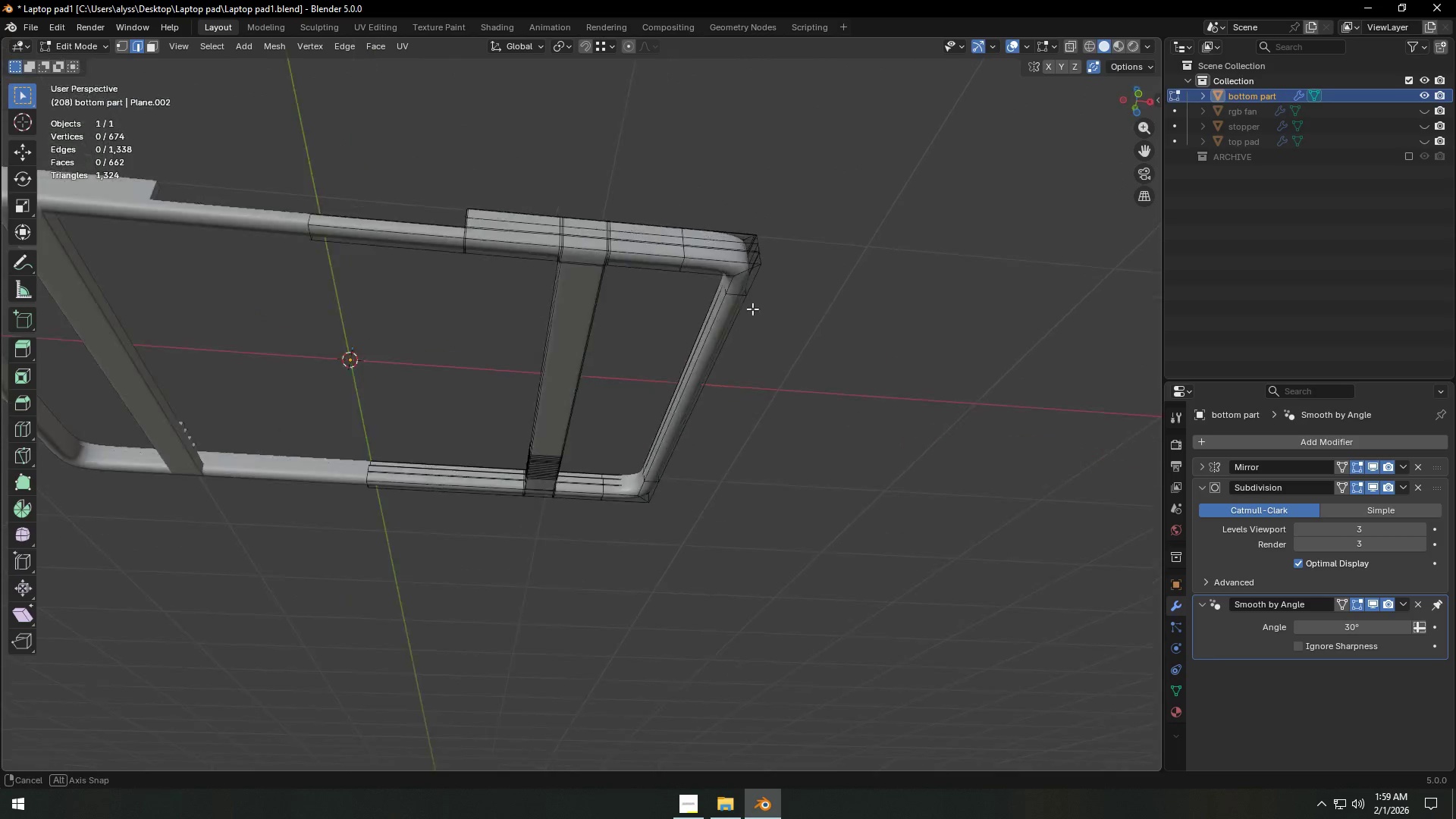 
scroll: coordinate [746, 314], scroll_direction: up, amount: 3.0
 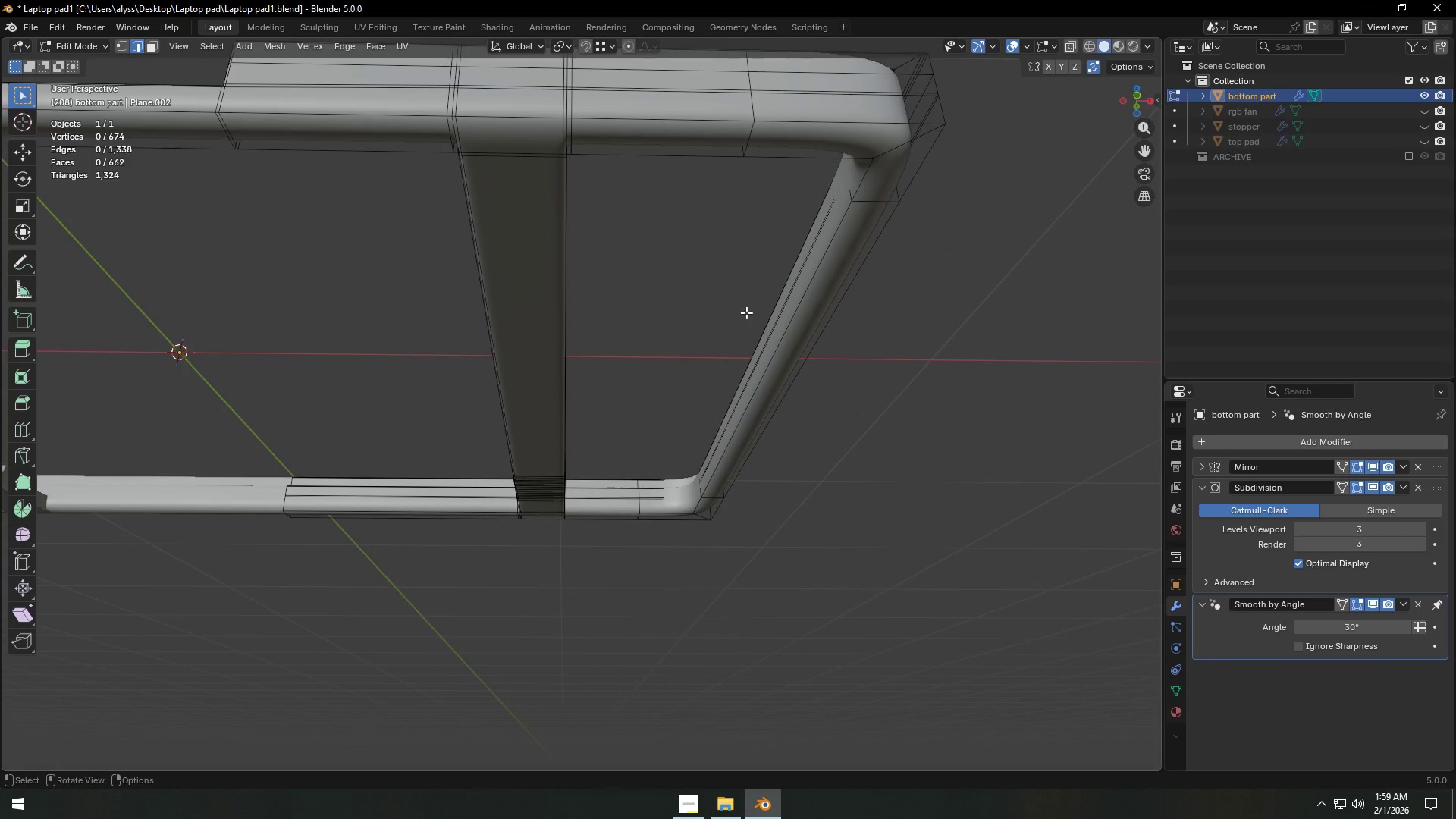 
key(Shift+ShiftLeft)
 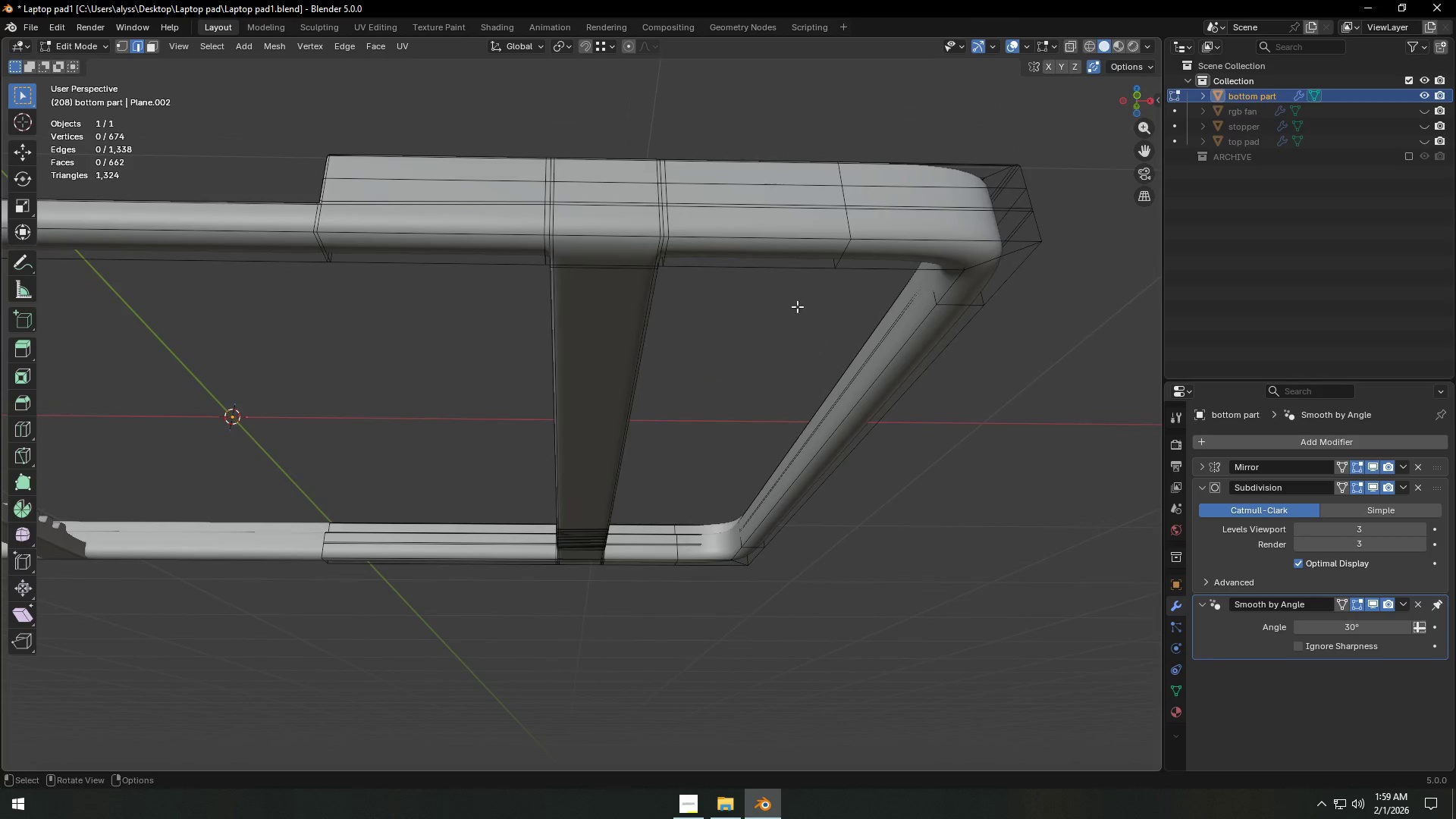 
hold_key(key=AltLeft, duration=0.73)
left_click([747, 243])
 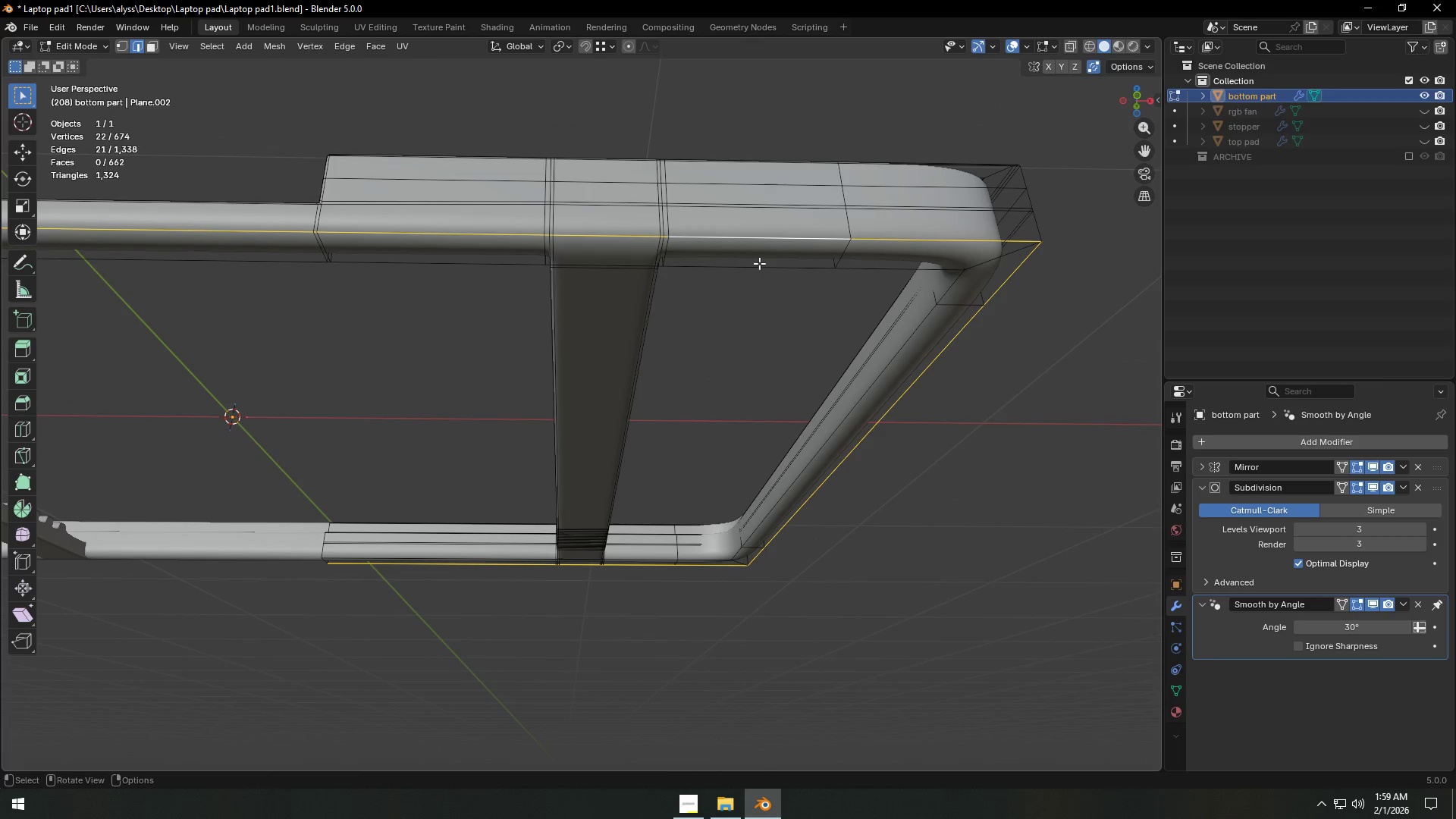 
hold_key(key=ShiftLeft, duration=0.91)
hold_key(key=AltLeft, duration=0.78)
left_click([742, 271])
 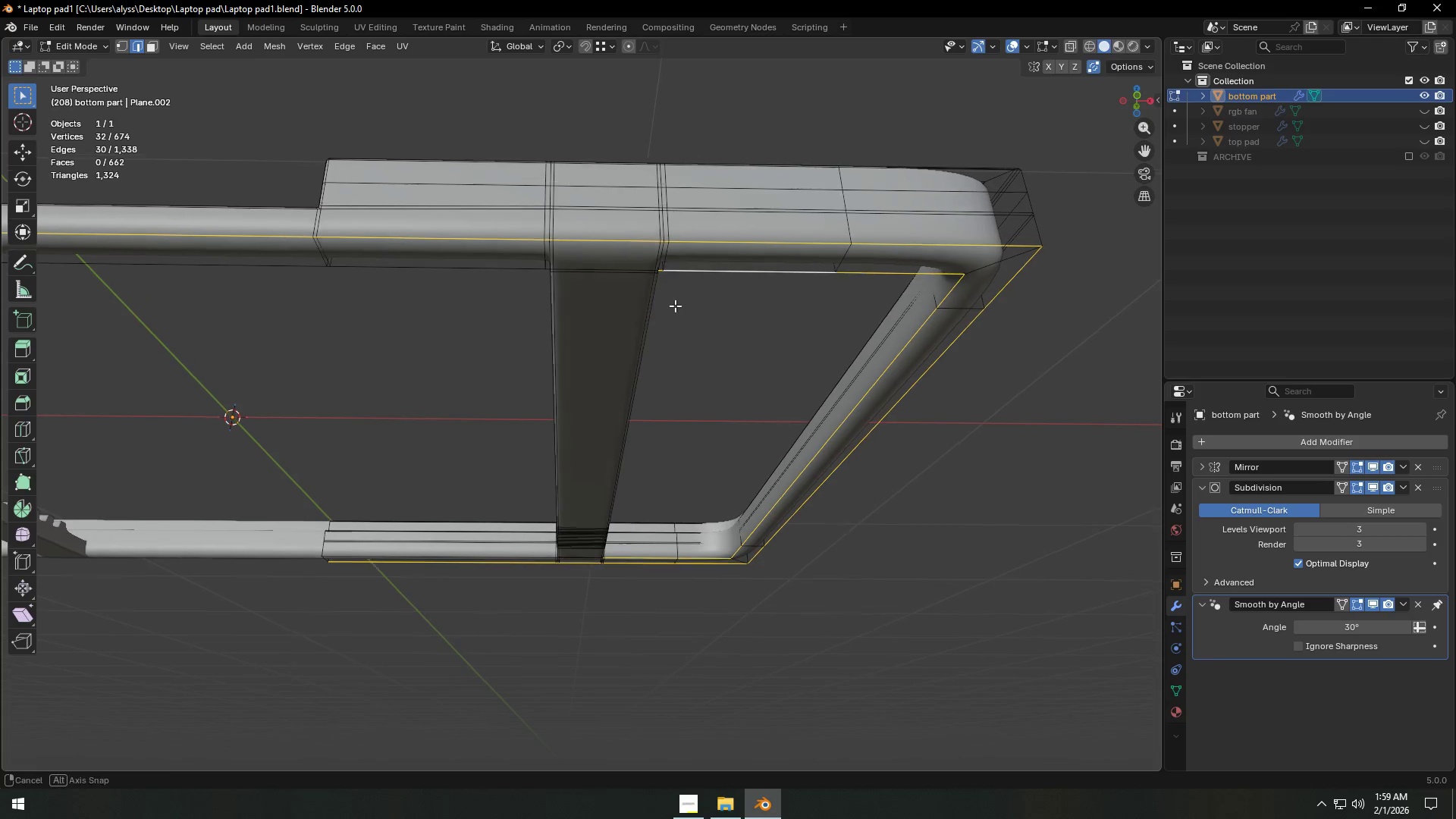 
hold_key(key=ShiftLeft, duration=0.92)
hold_key(key=AltLeft, duration=0.67)
left_click([765, 225])
 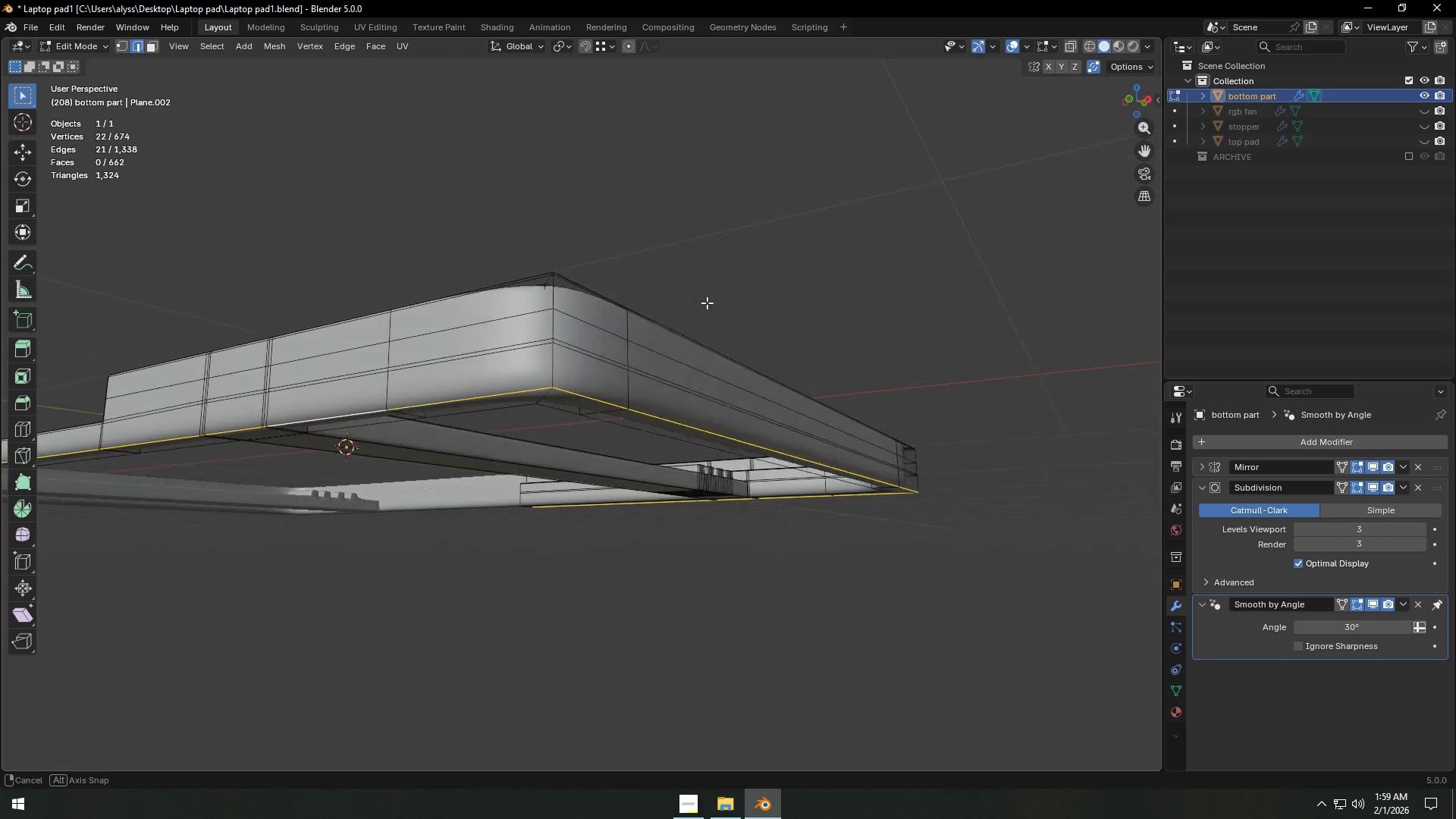 
hold_key(key=ShiftLeft, duration=0.56)
 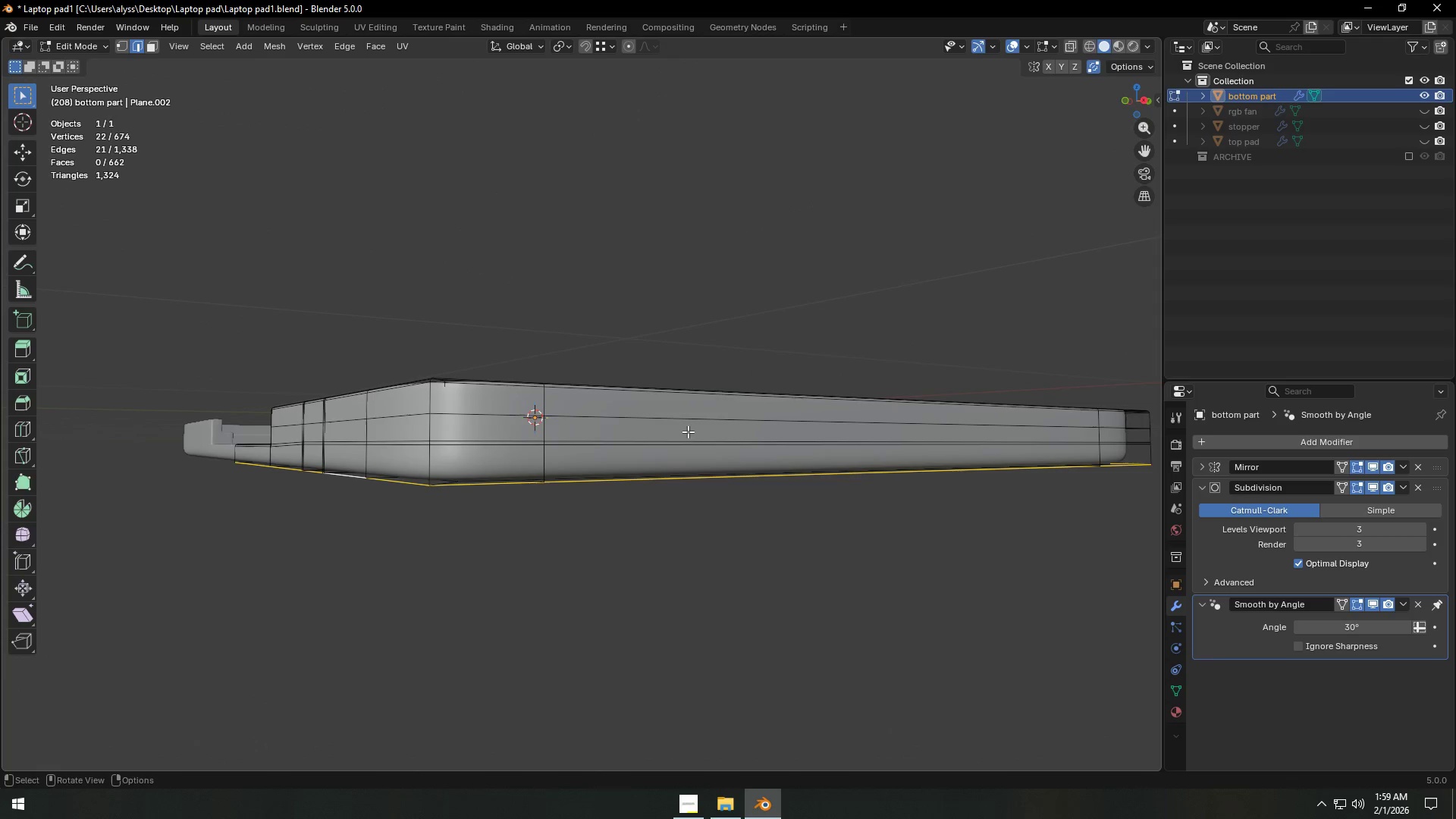 
scroll: coordinate [688, 431], scroll_direction: up, amount: 2.0
 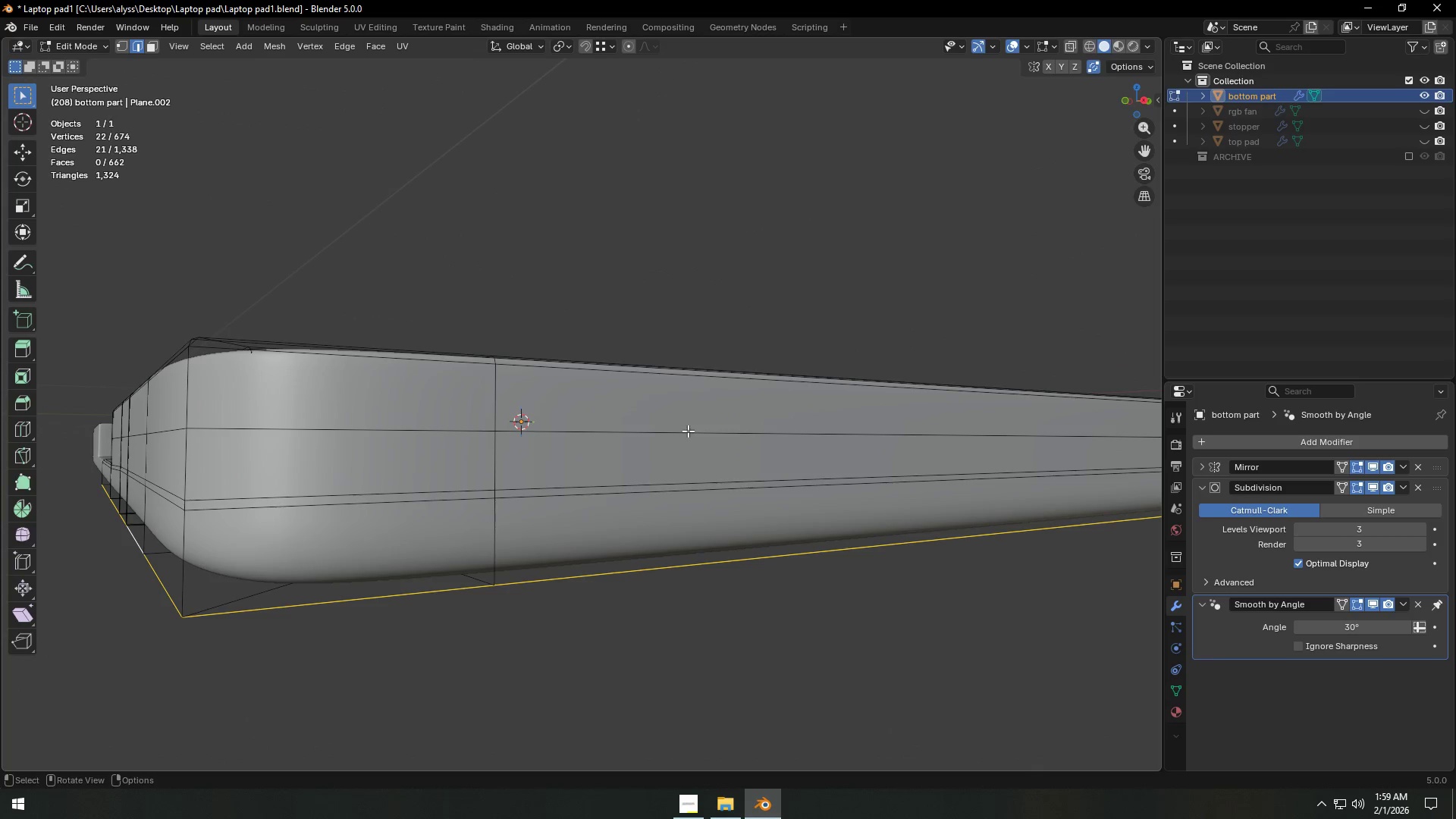 
hold_key(key=ShiftLeft, duration=0.33)
 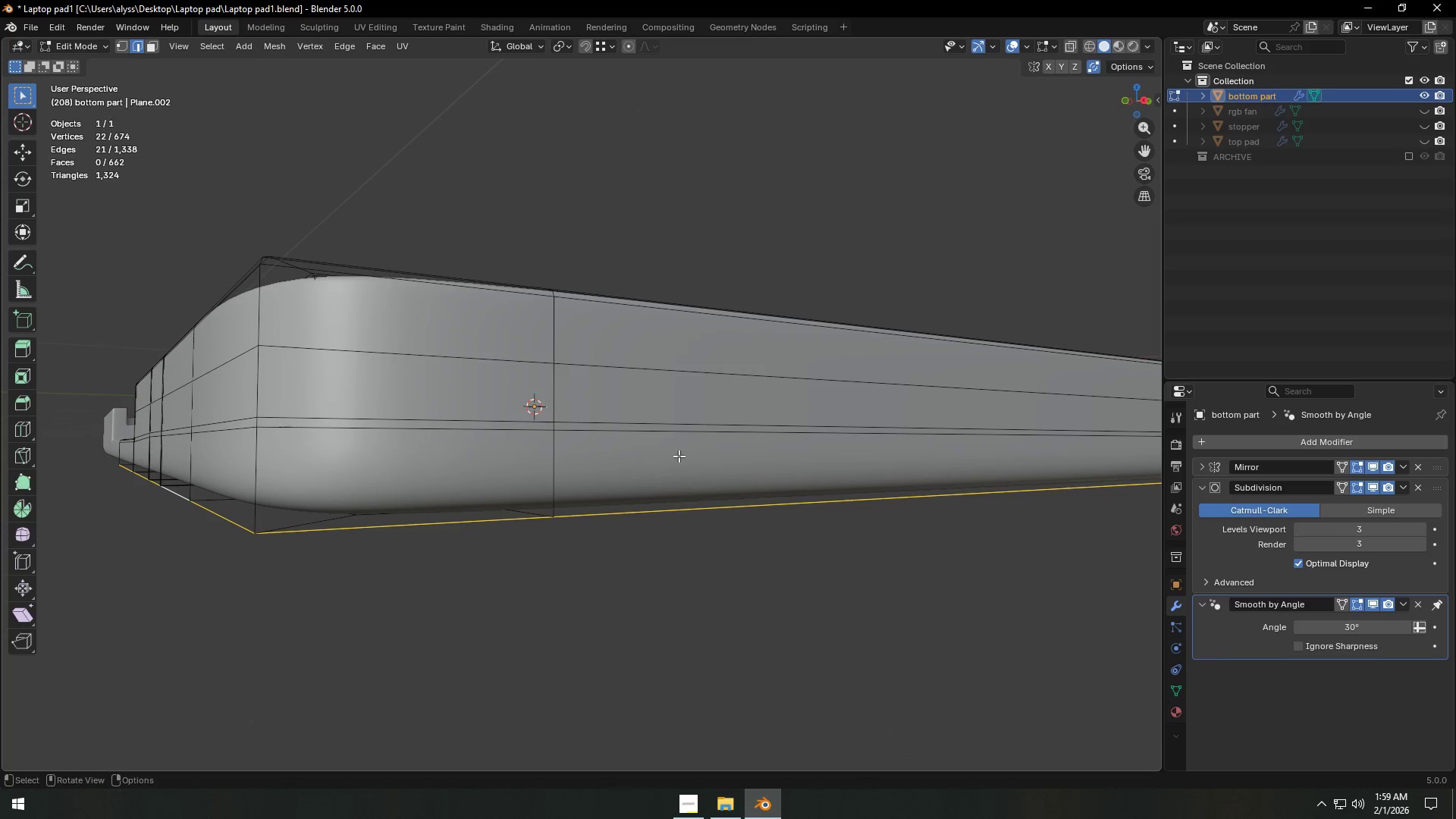 
key(Control+ControlLeft)
 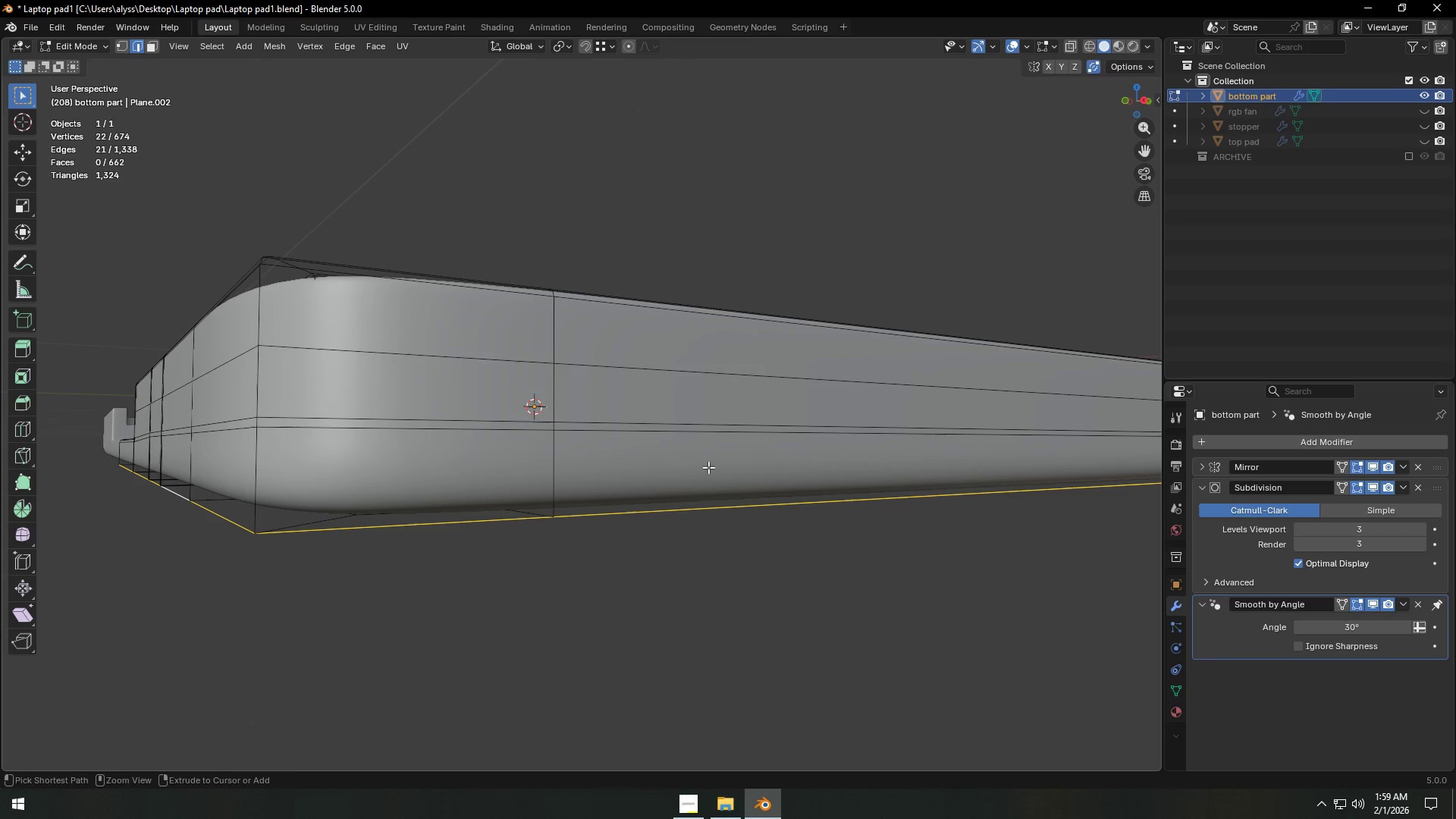 
key(Control+B)
 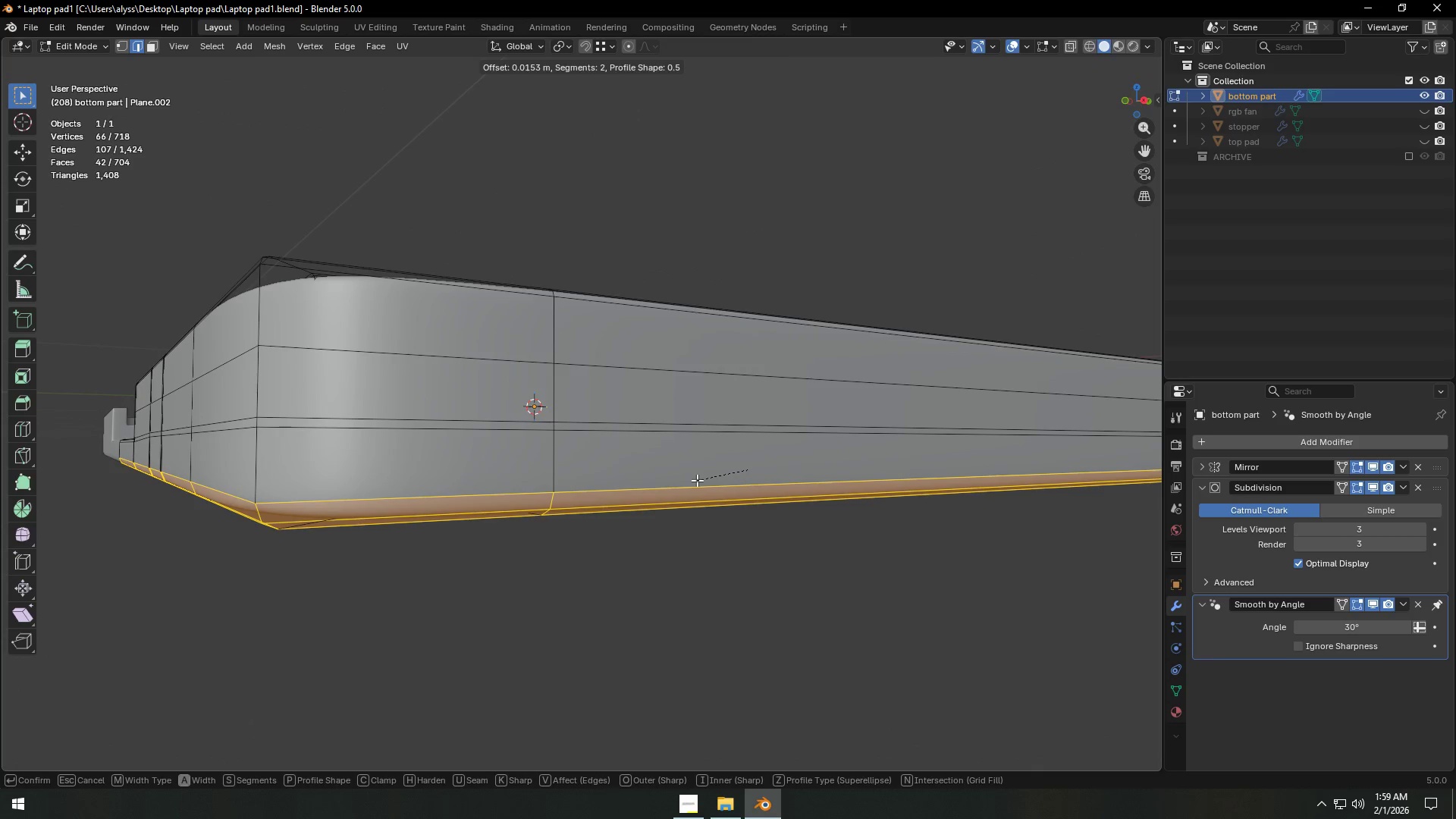 
hold_key(key=ShiftLeft, duration=1.5)
 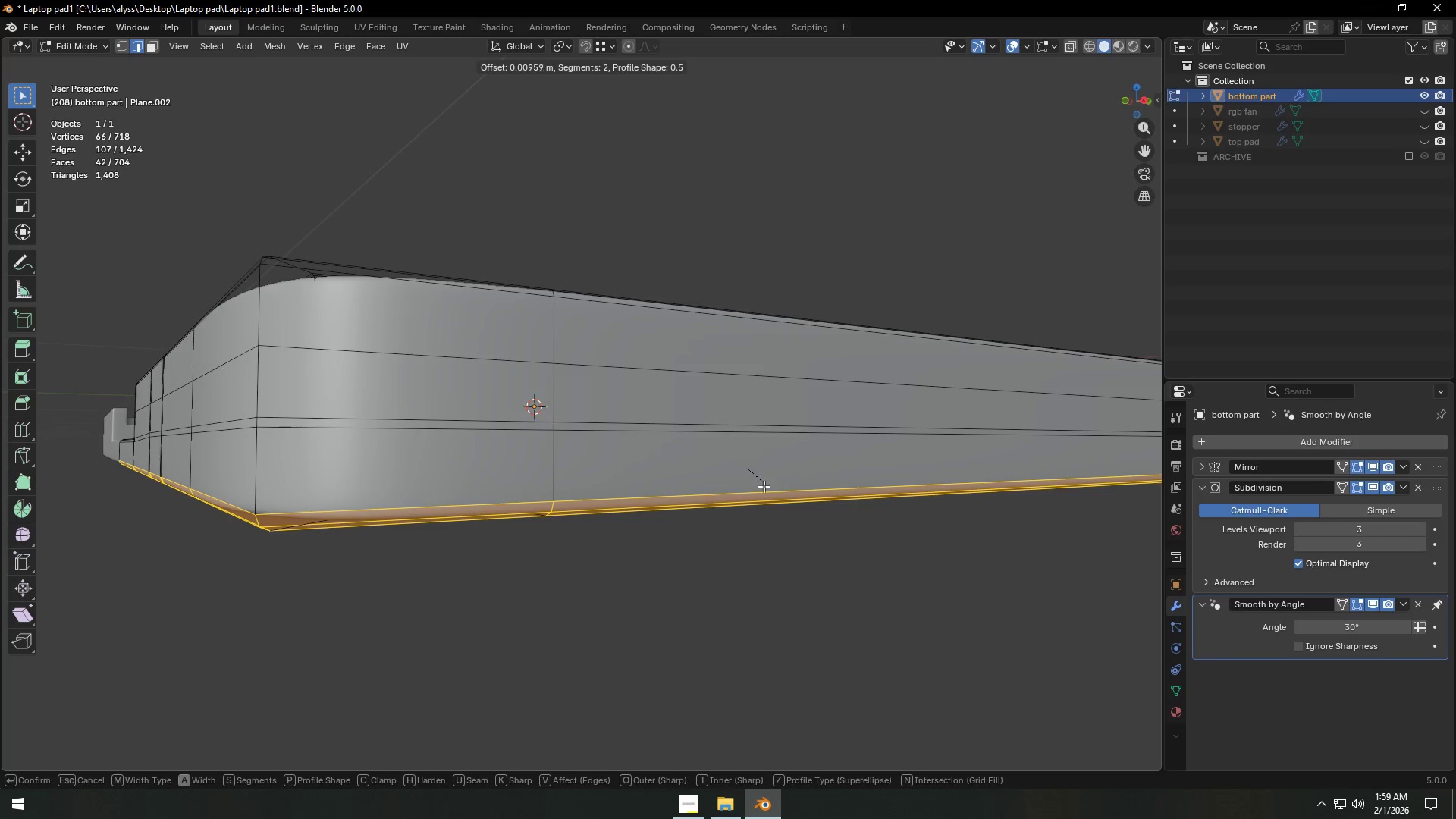 
hold_key(key=ShiftLeft, duration=1.5)
 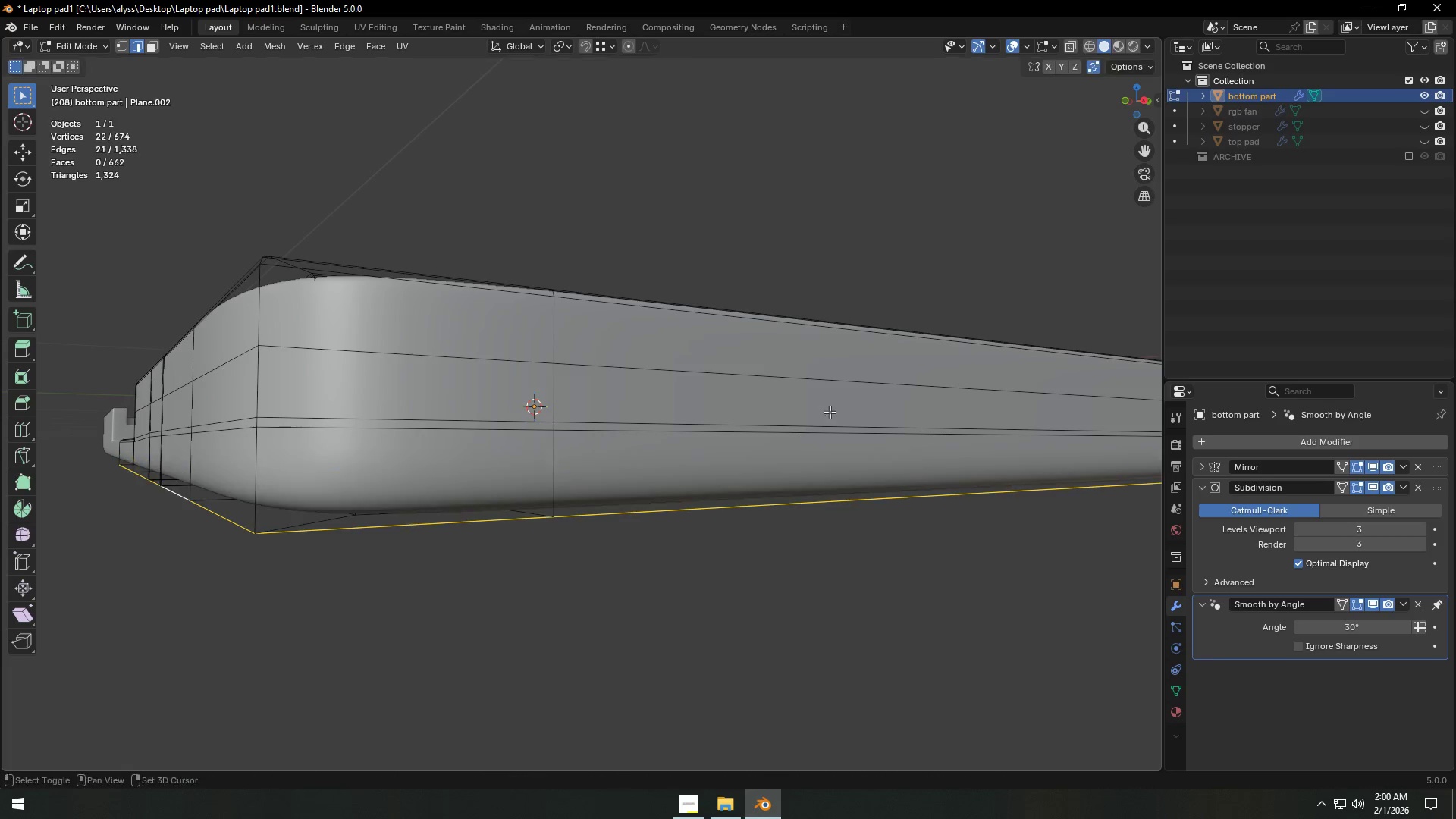 
hold_key(key=ShiftLeft, duration=0.45)
right_click([830, 412])
 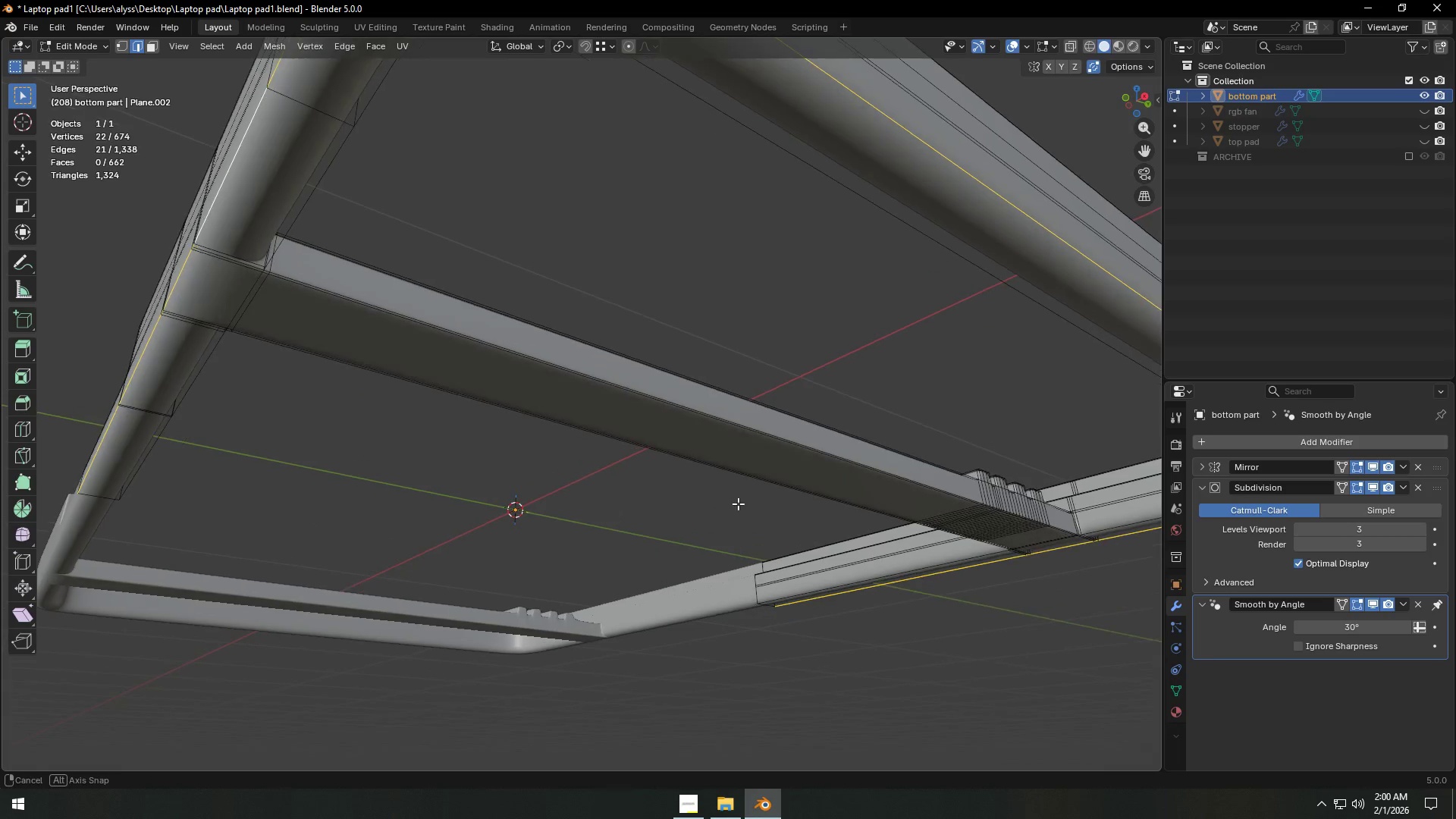 
scroll: coordinate [740, 503], scroll_direction: down, amount: 2.0
 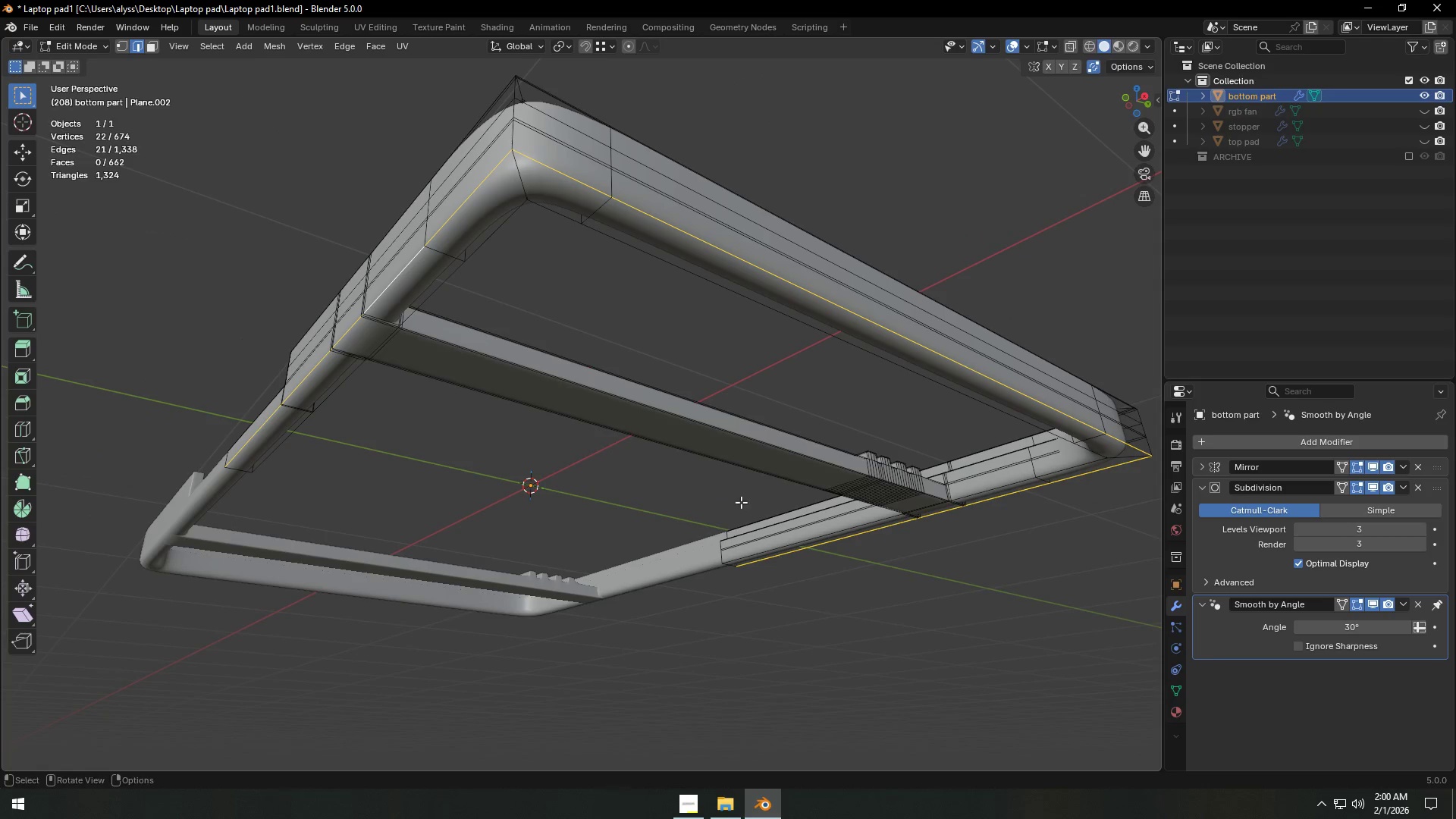 
key(Shift+ShiftLeft)
 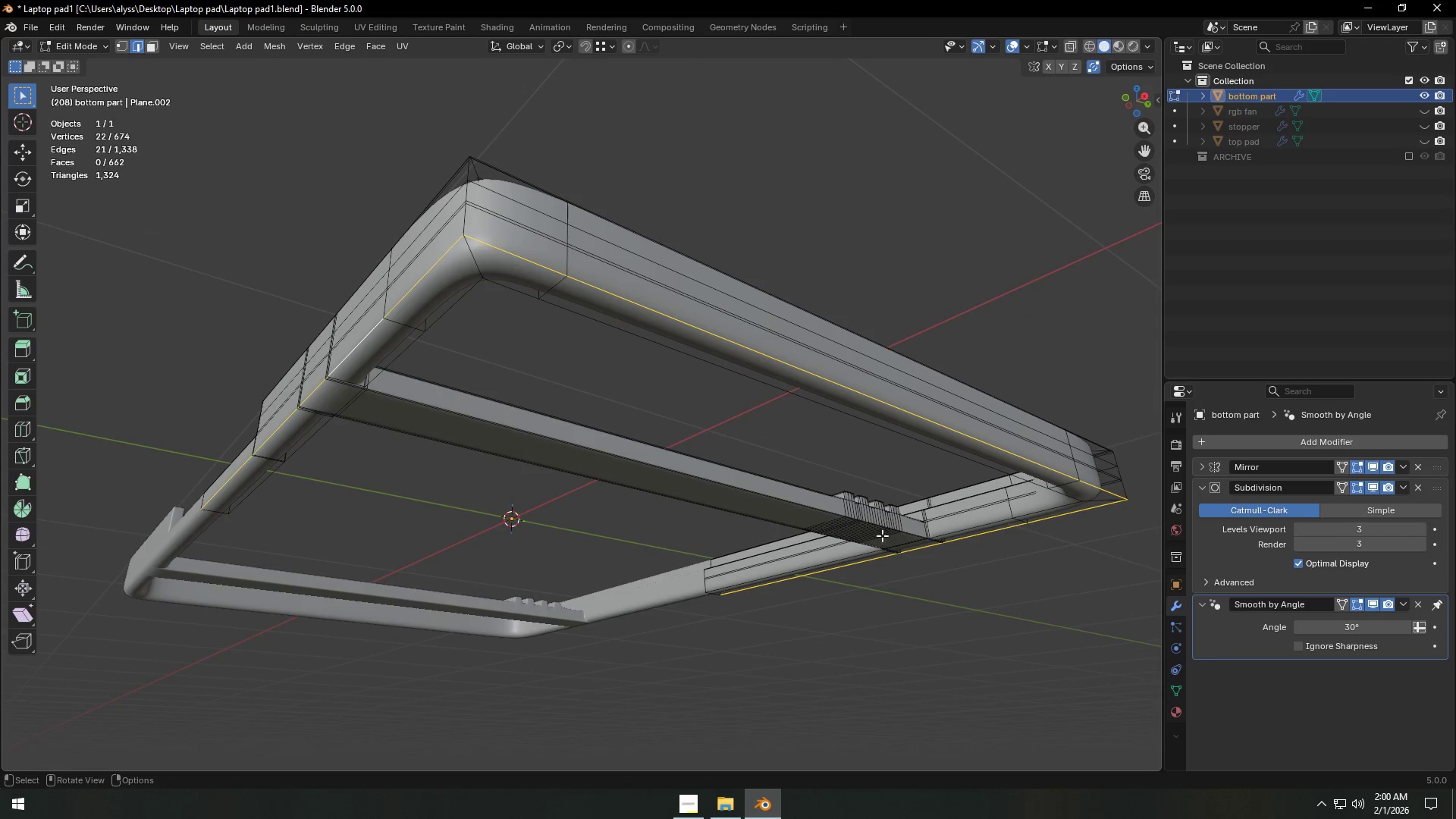 
scroll: coordinate [885, 536], scroll_direction: up, amount: 1.0
 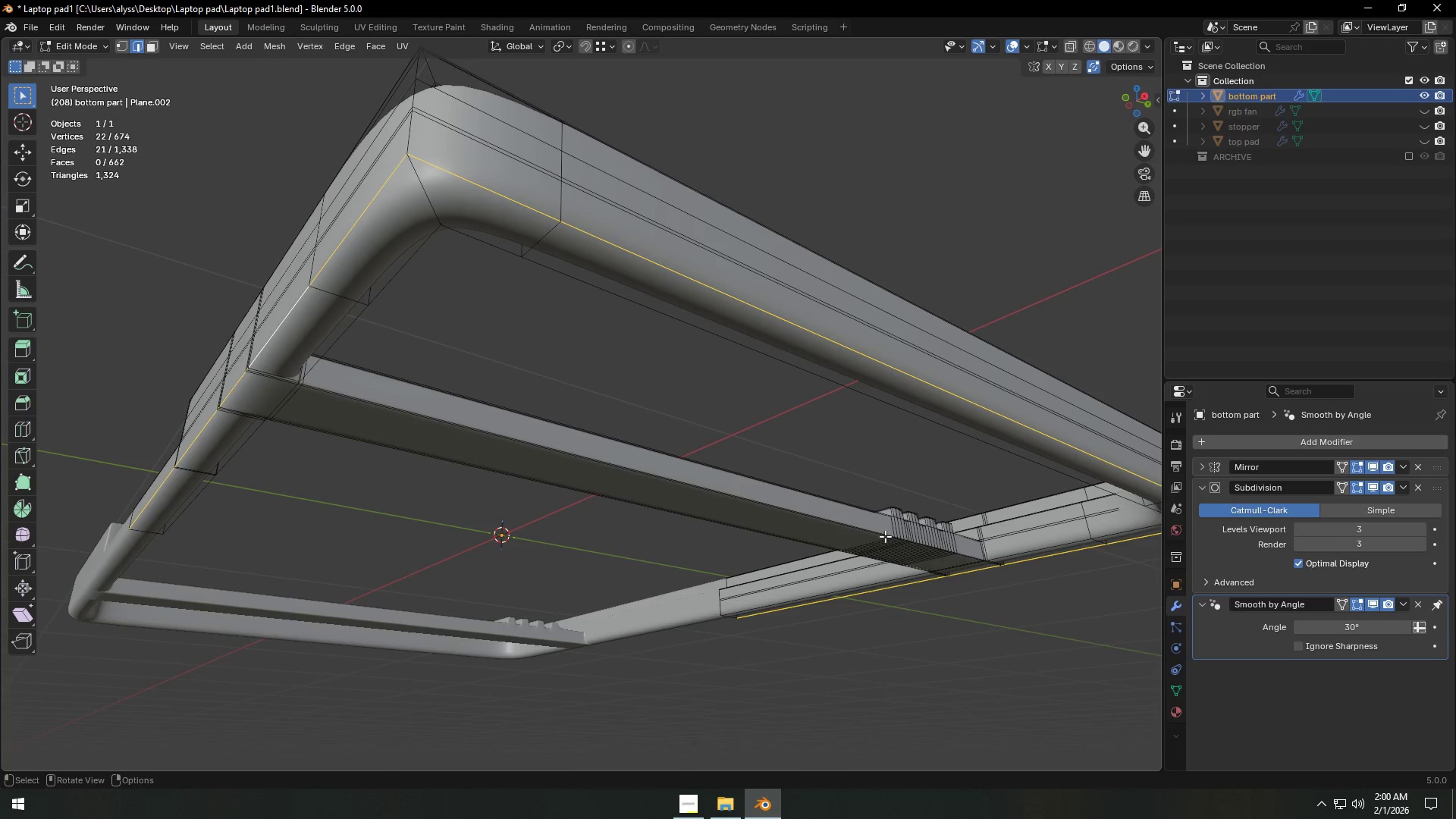 
hold_key(key=ShiftLeft, duration=0.36)
 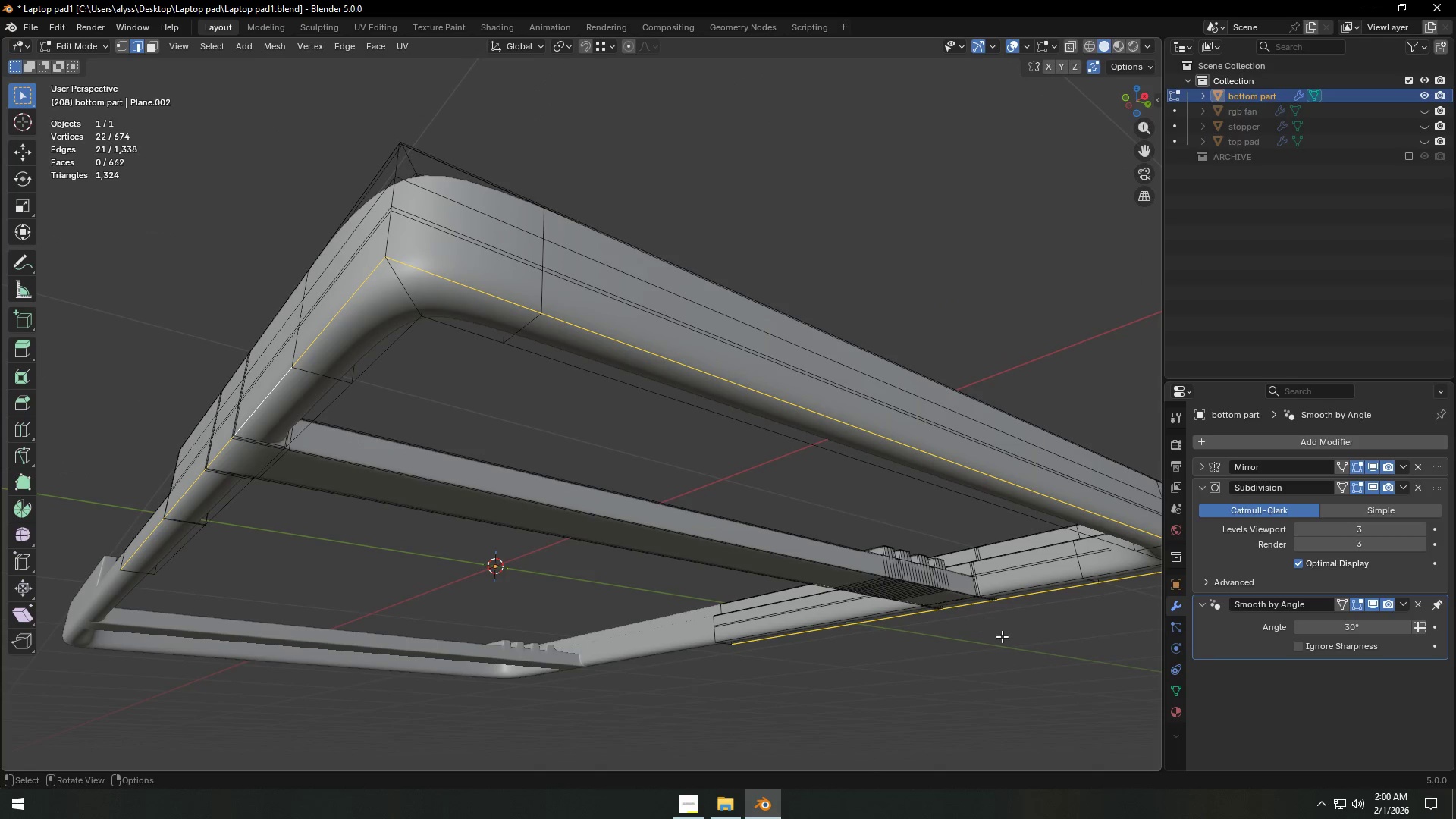 
key(Control+ControlLeft)
 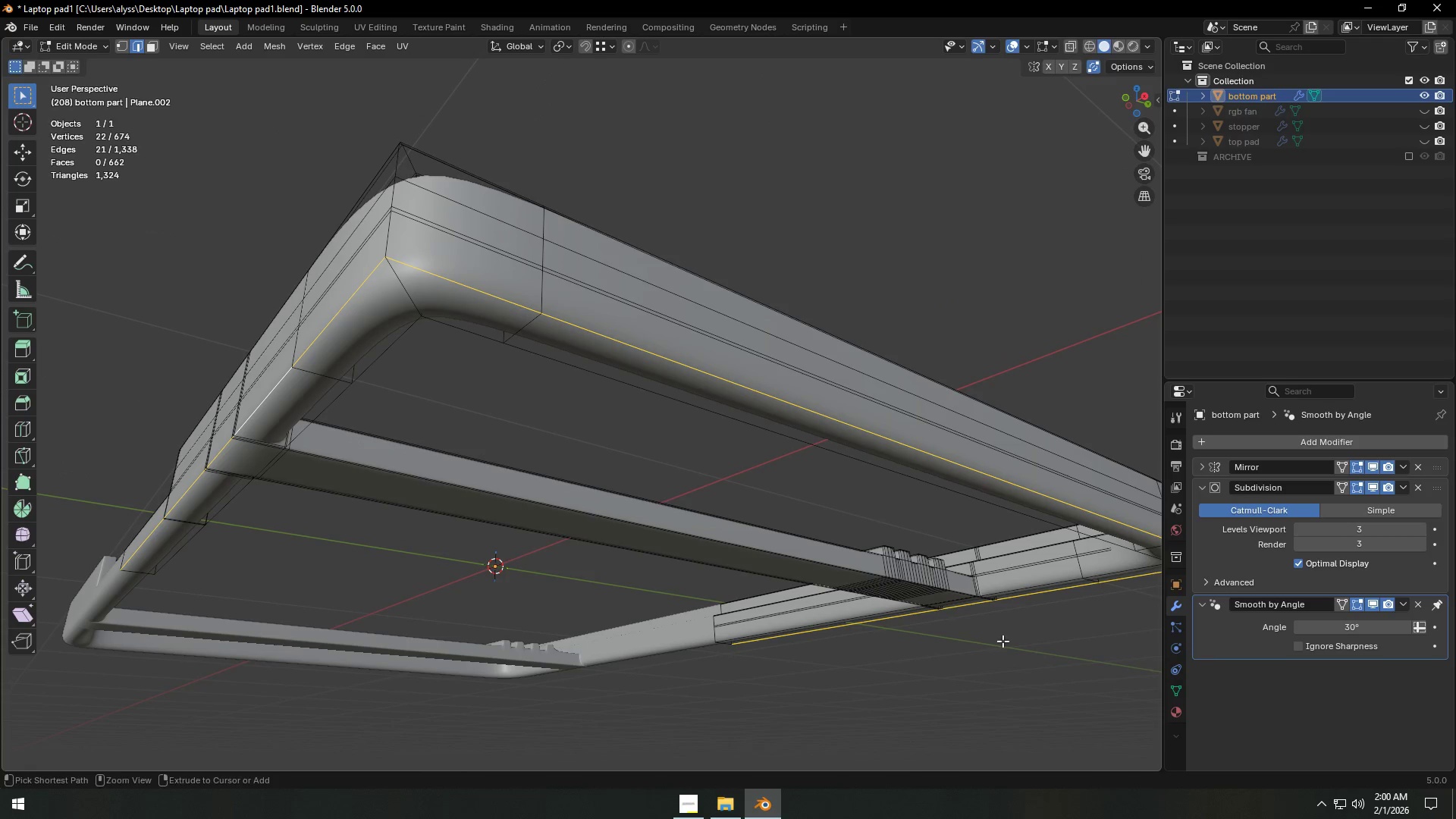 
key(Control+B)
 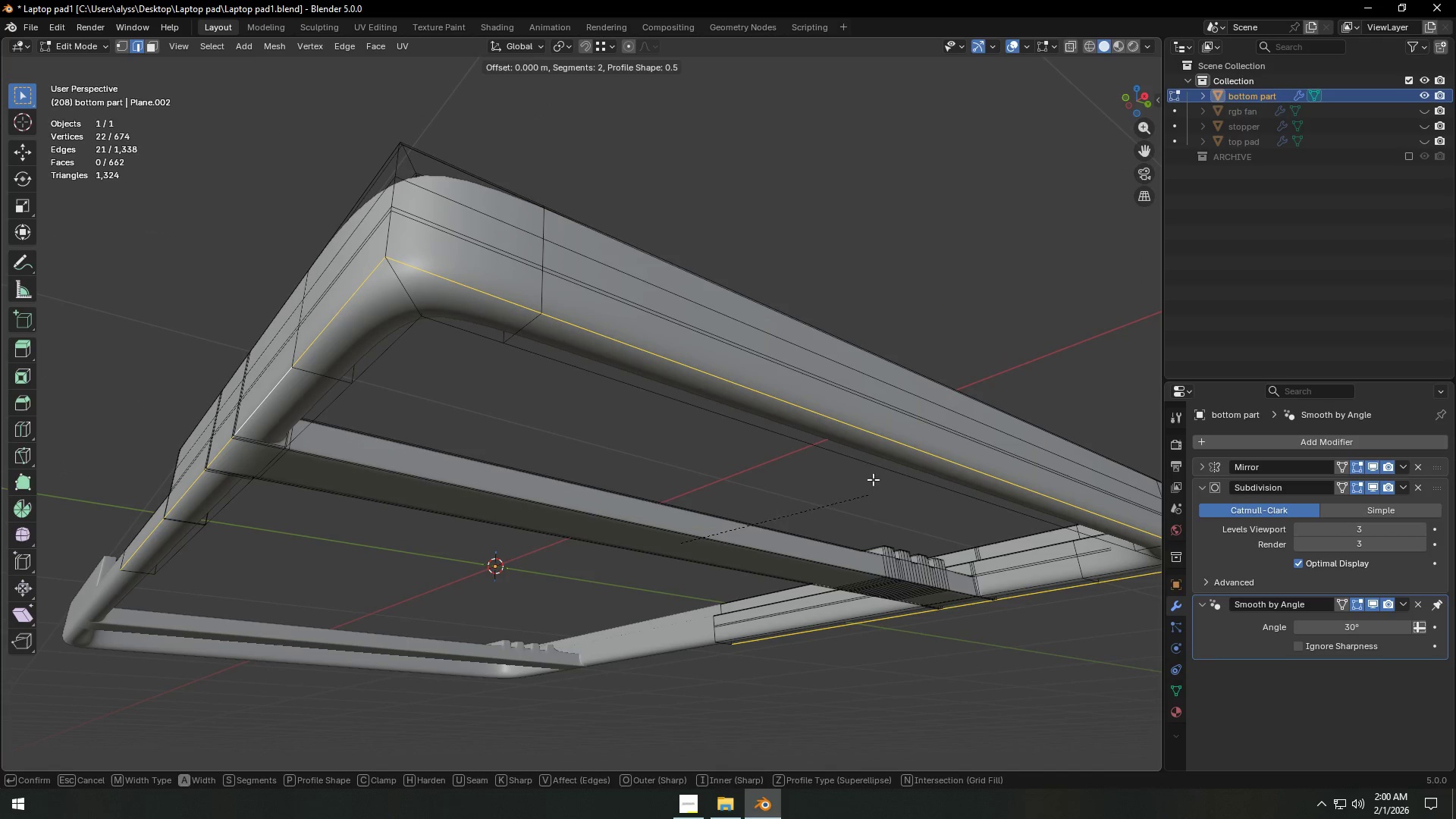 
hold_key(key=ControlLeft, duration=0.81)
 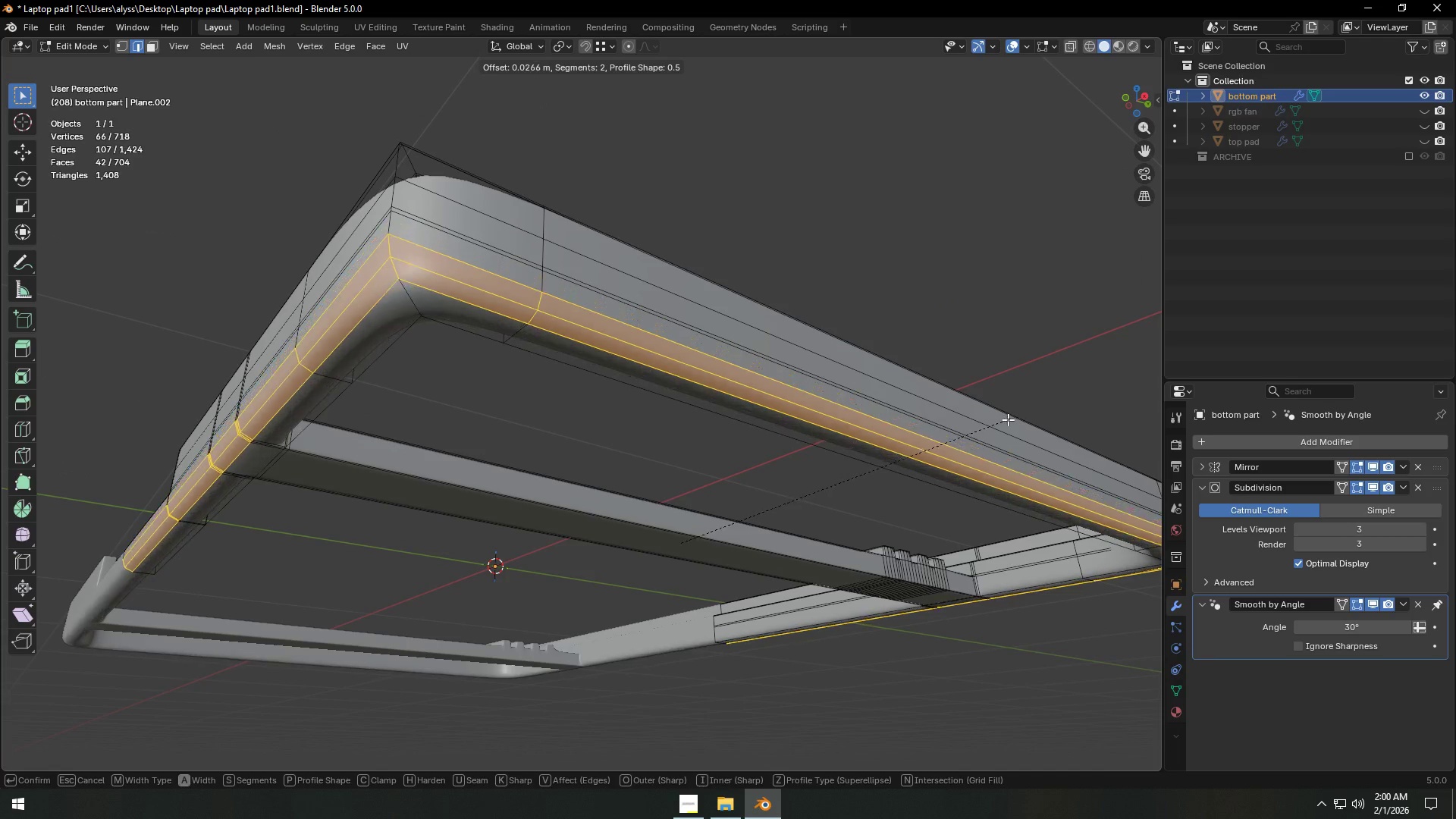 
hold_key(key=ShiftLeft, duration=1.5)
 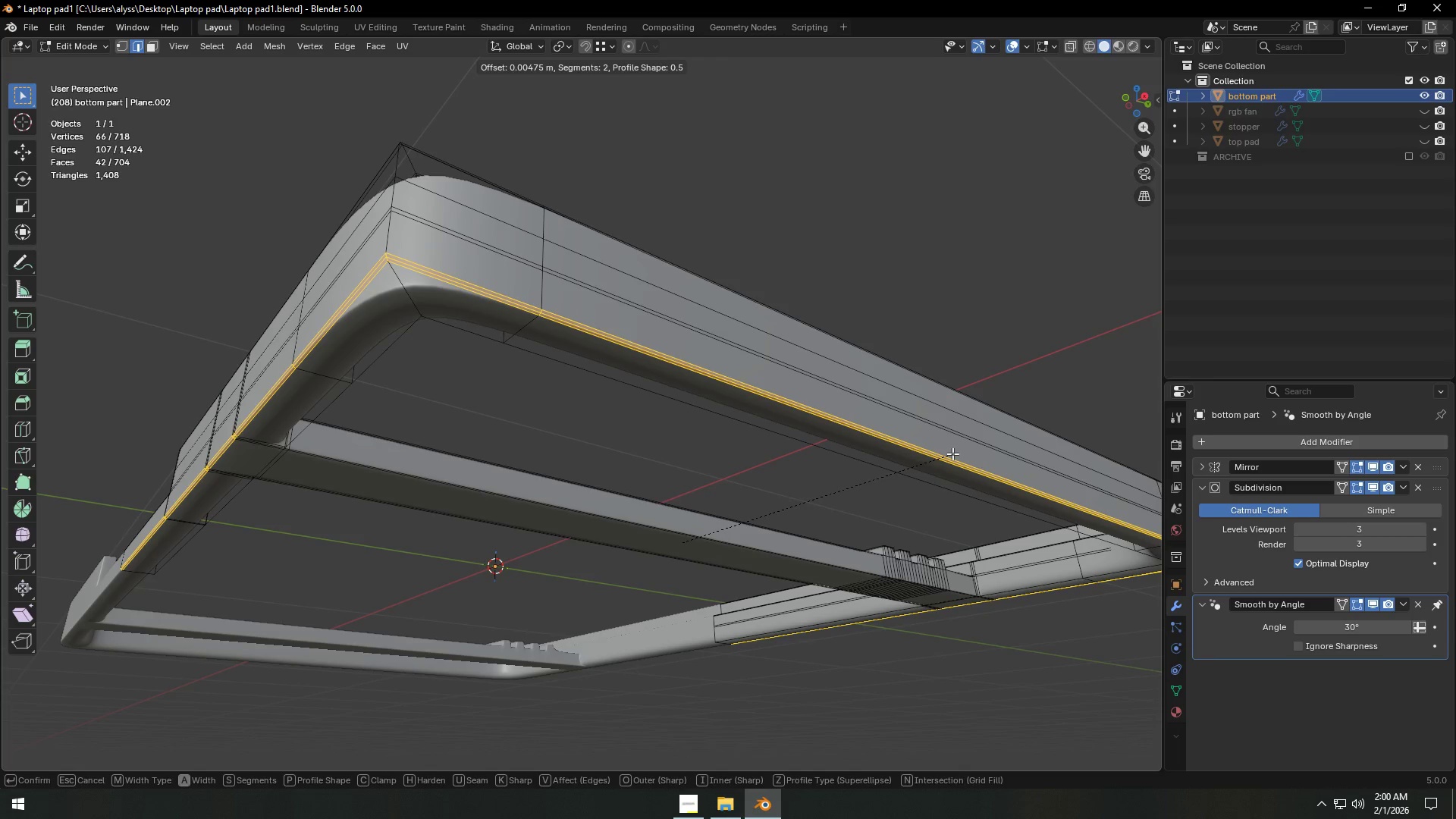 
hold_key(key=ShiftLeft, duration=1.51)
 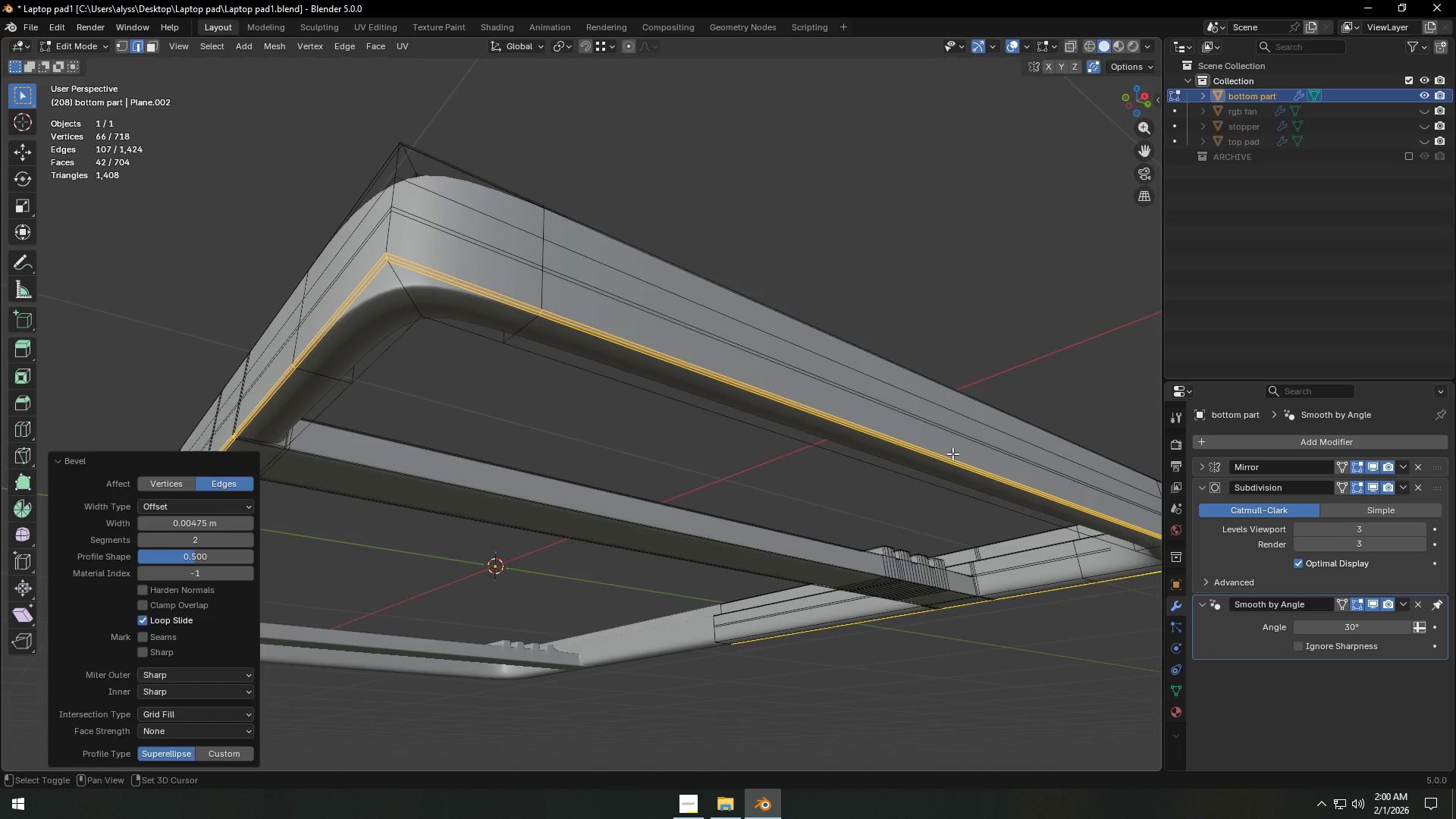 
key(Shift+ShiftLeft)
 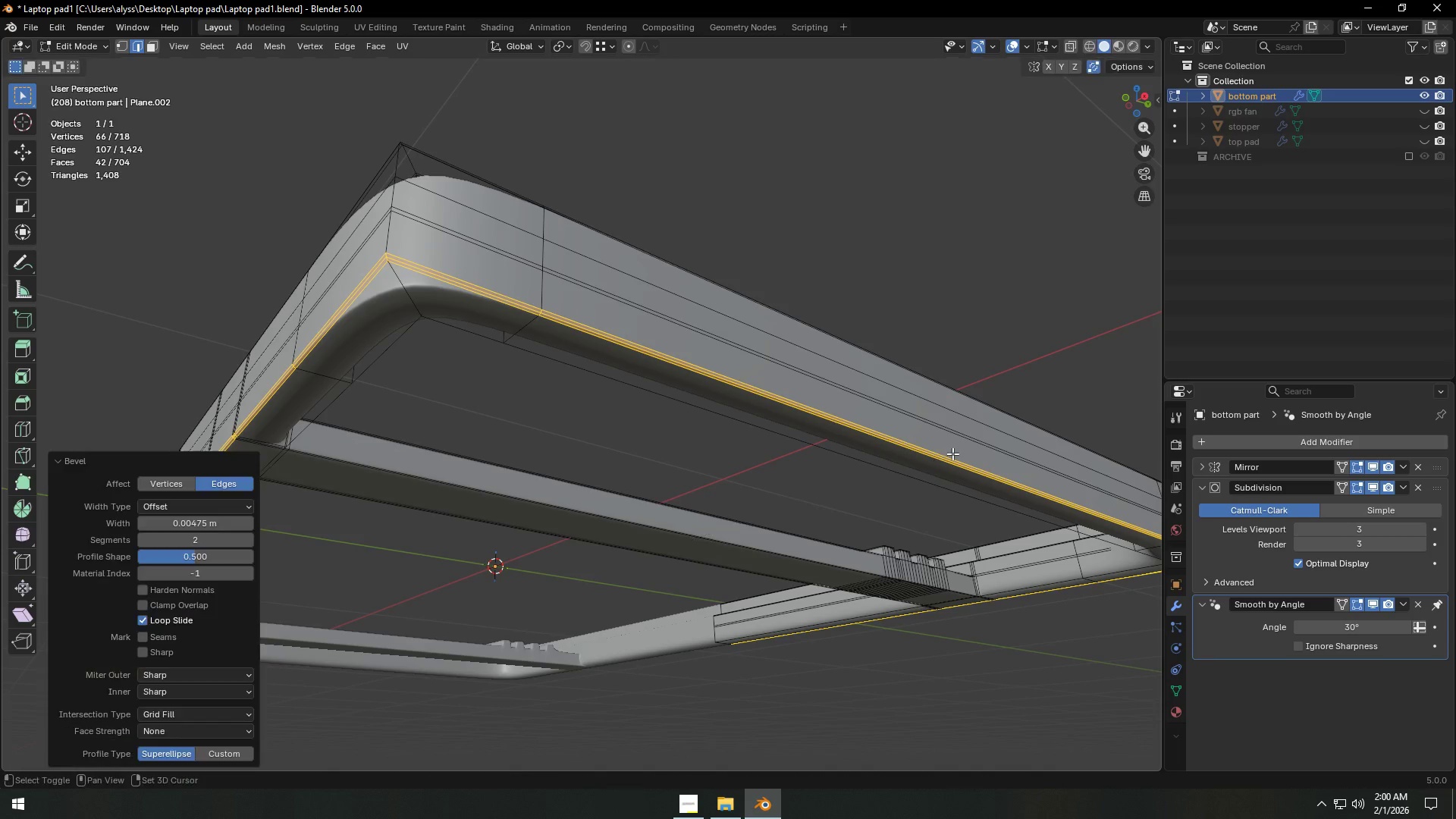 
left_click([952, 453])
 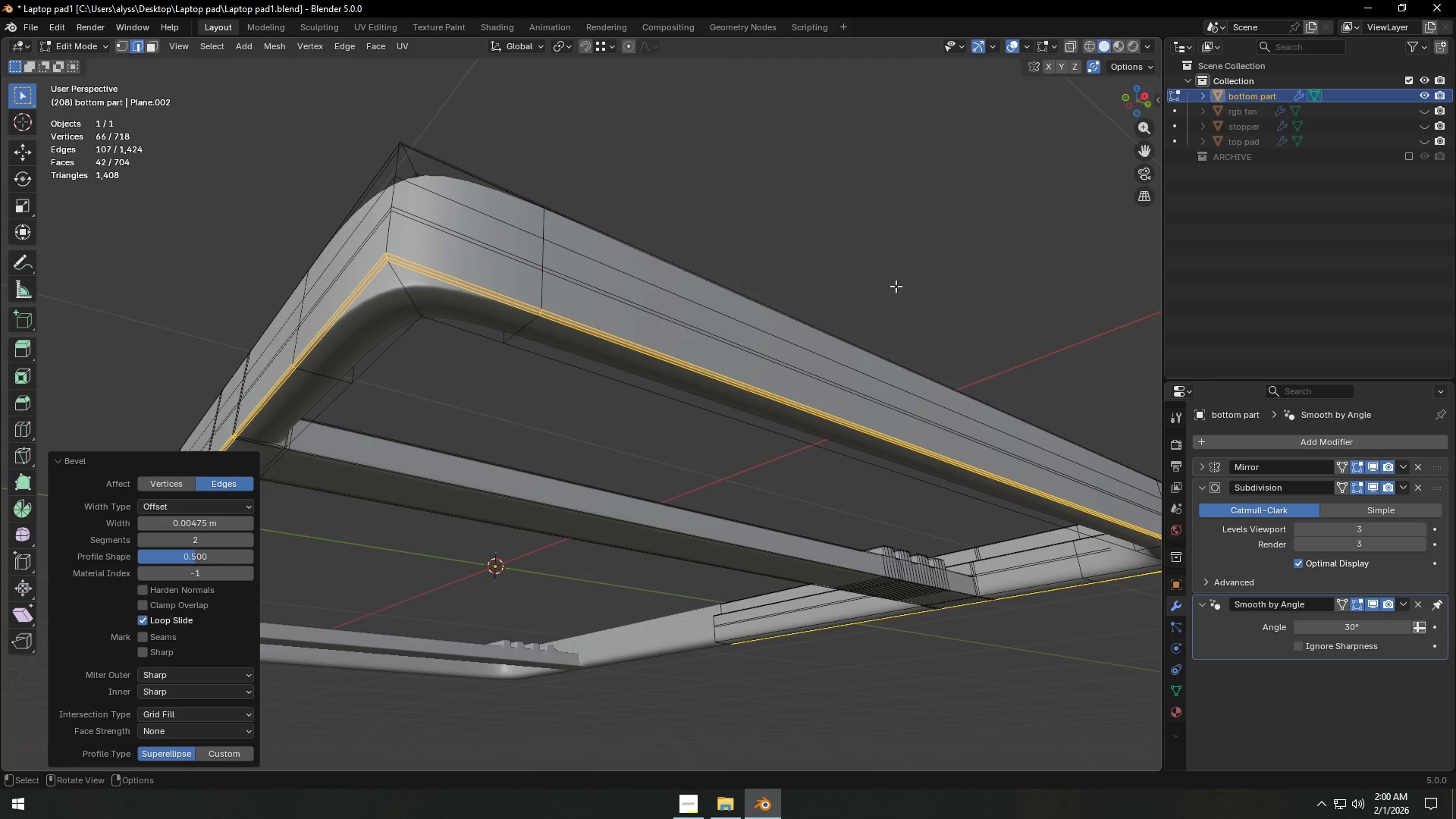 
key(Shift+ShiftLeft)
 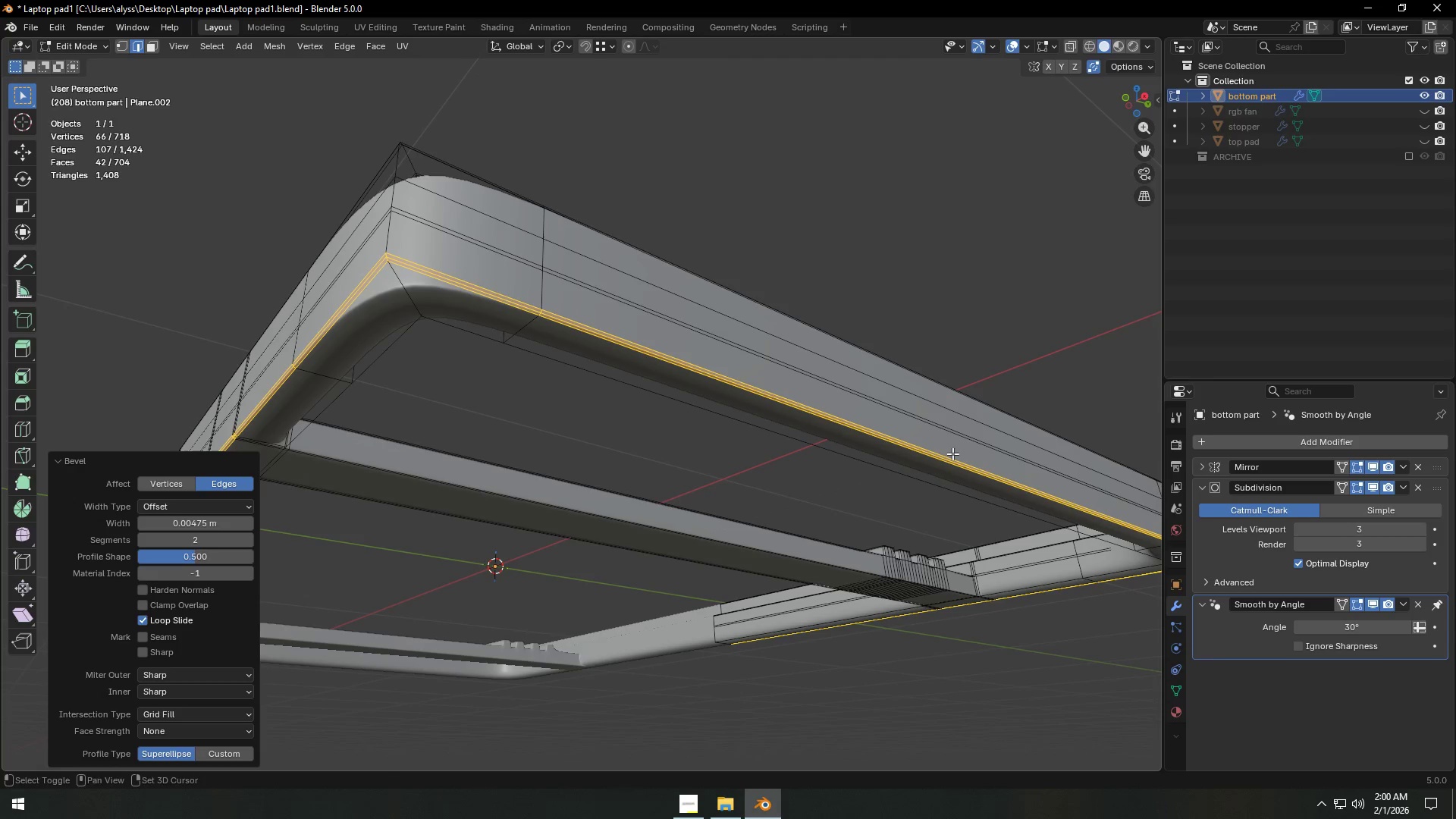 
key(Shift+ShiftLeft)
 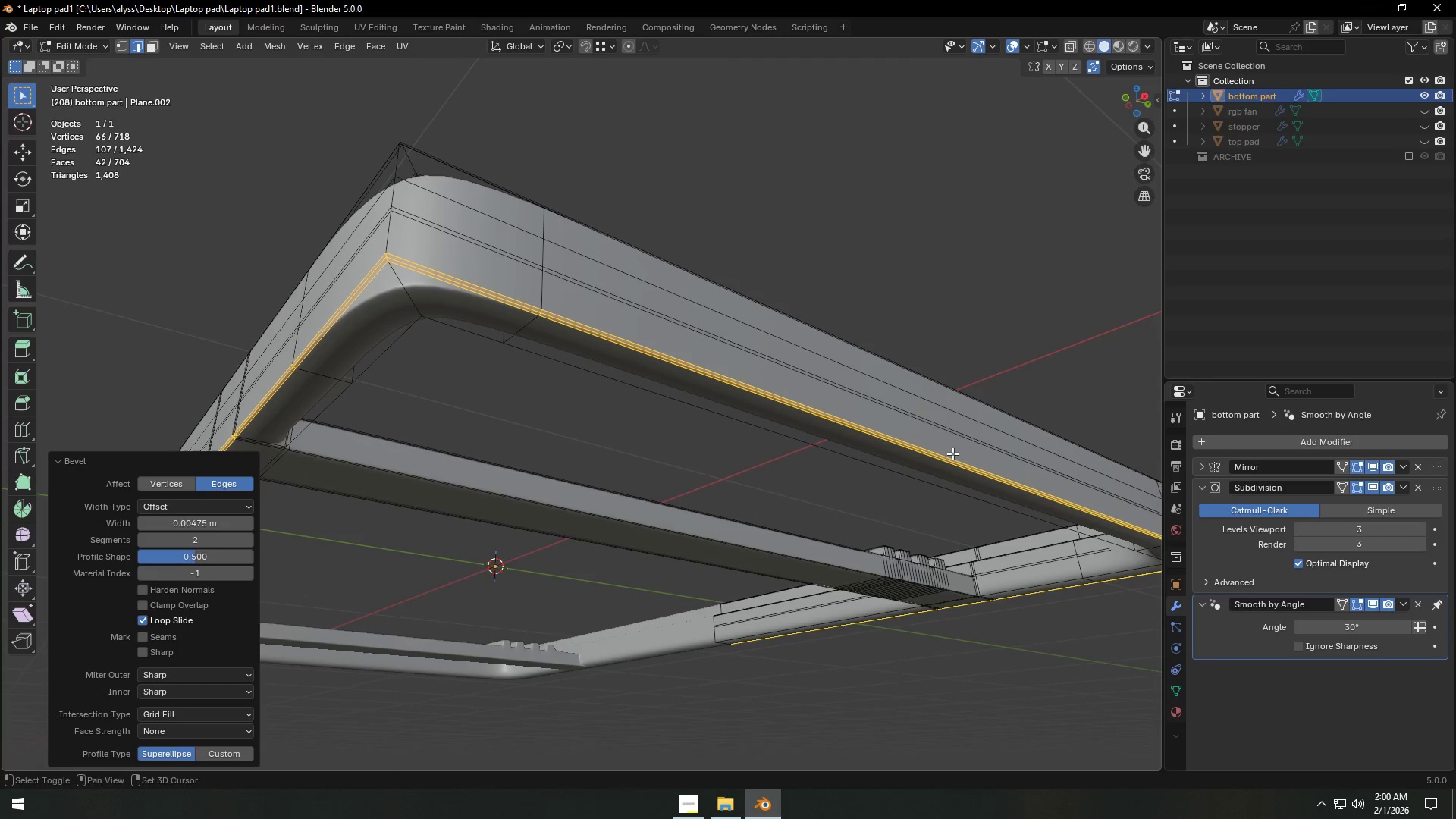 
key(Shift+ShiftLeft)
 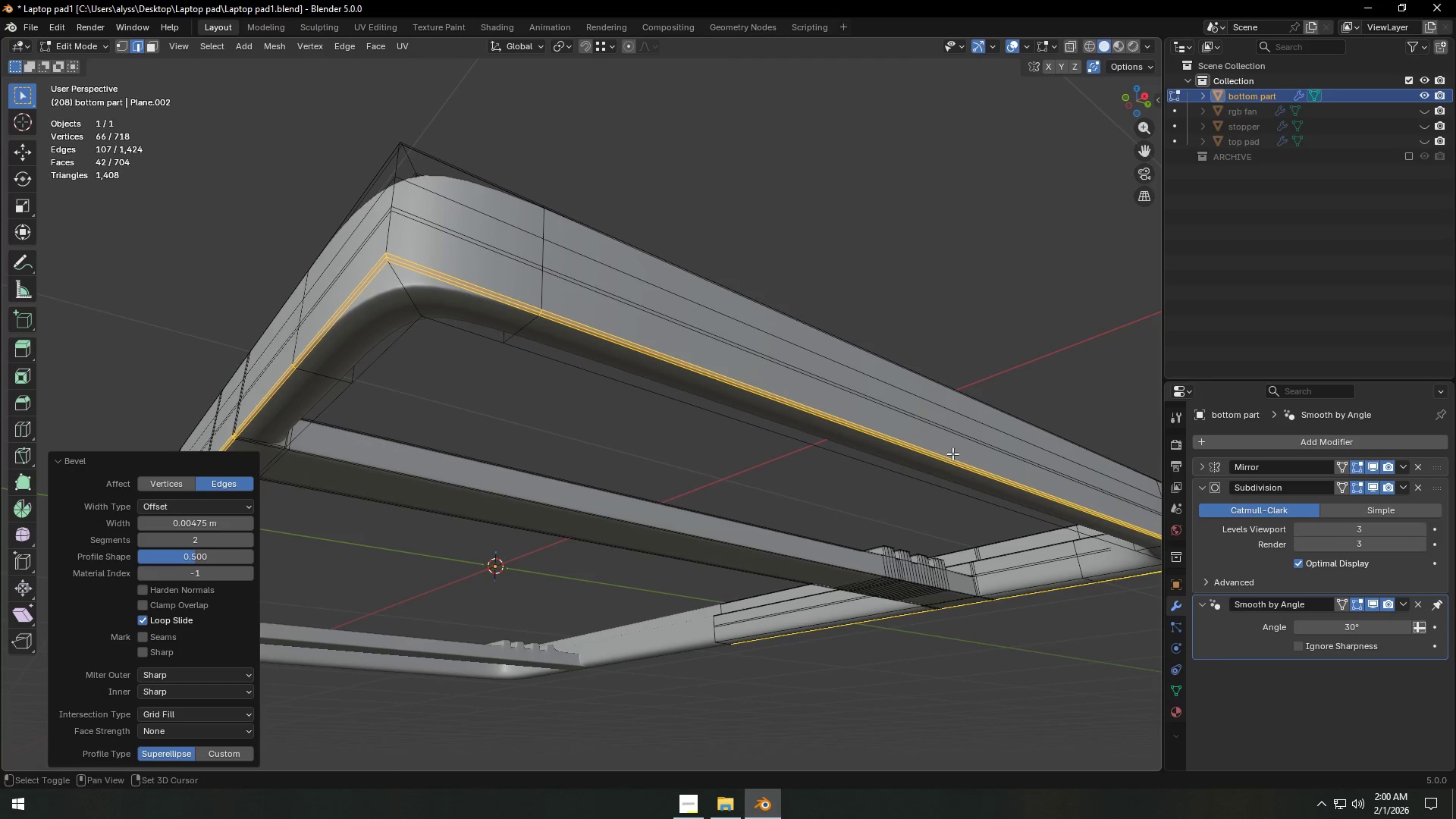 
key(Shift+ShiftLeft)
 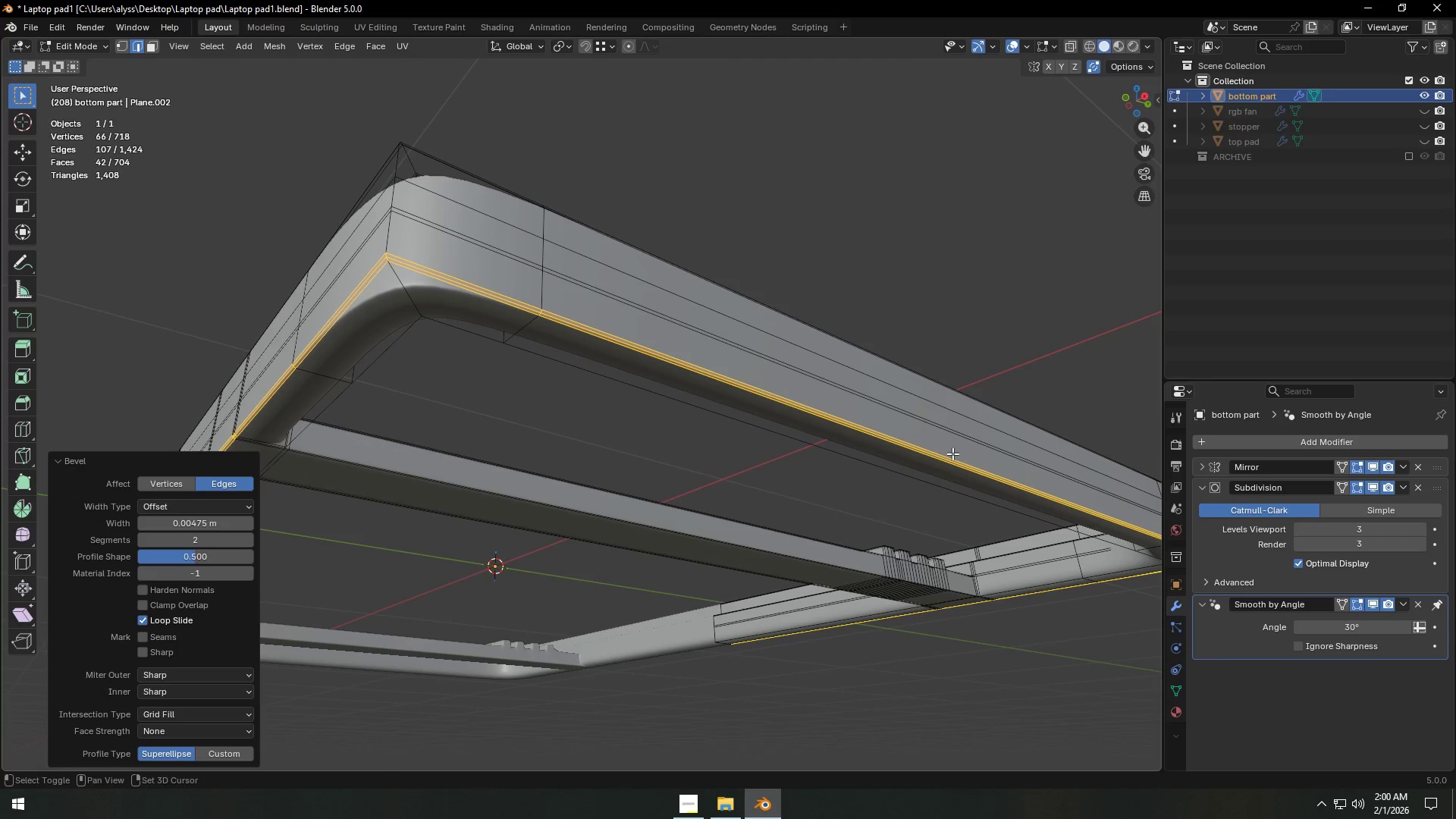 
key(Shift+ShiftLeft)
 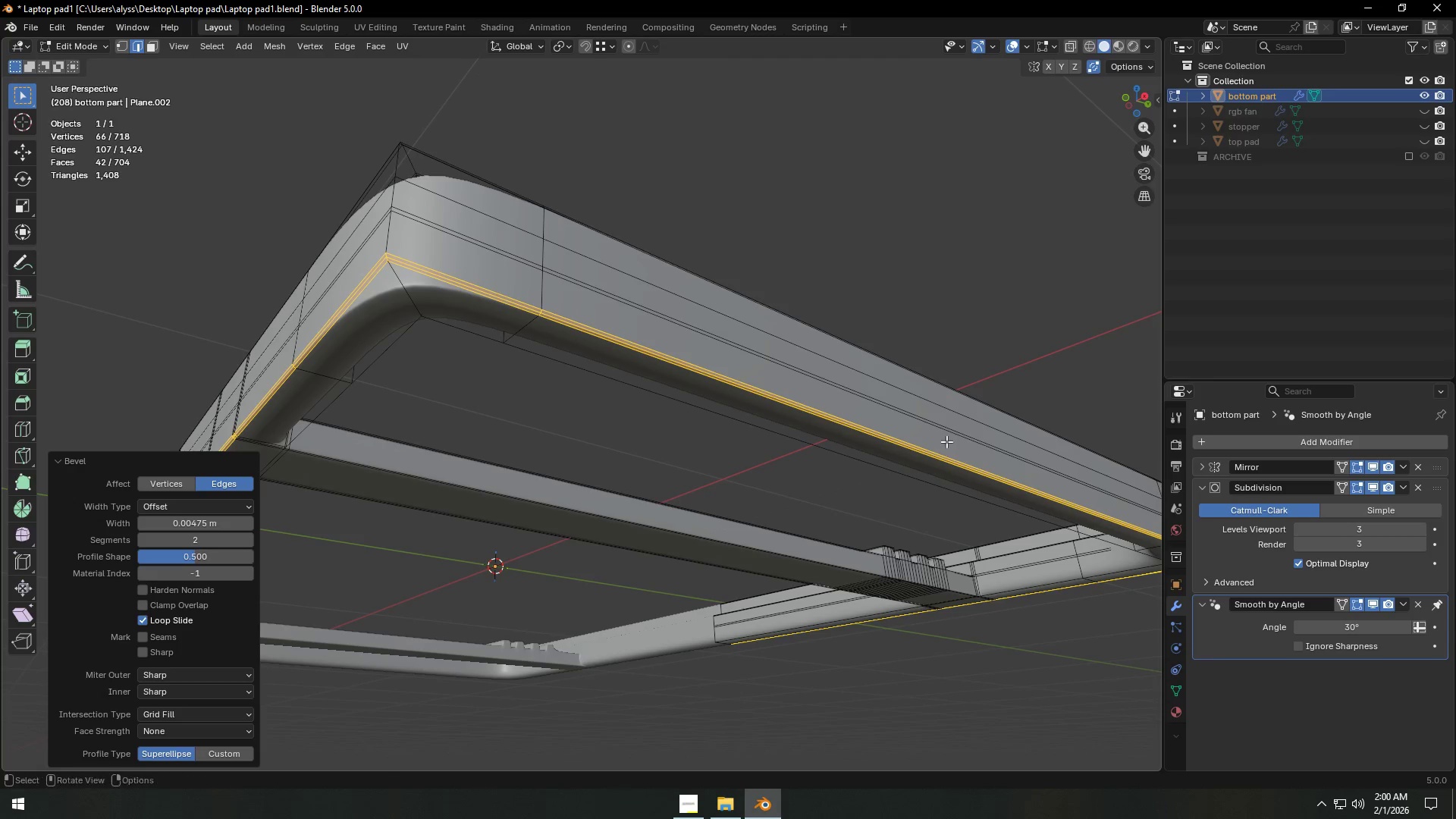 
key(Shift+ShiftLeft)
 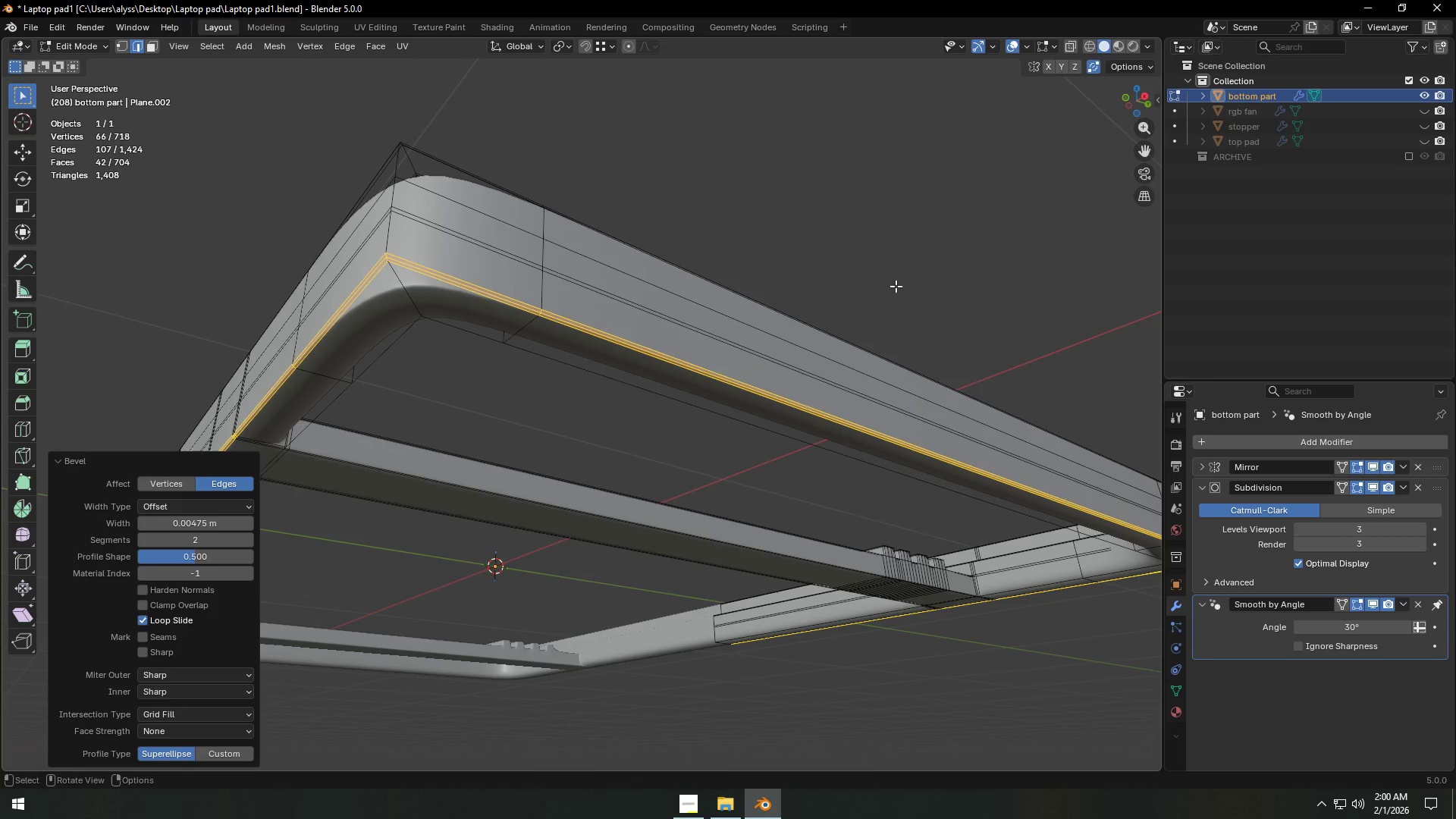 
left_click([894, 280])
 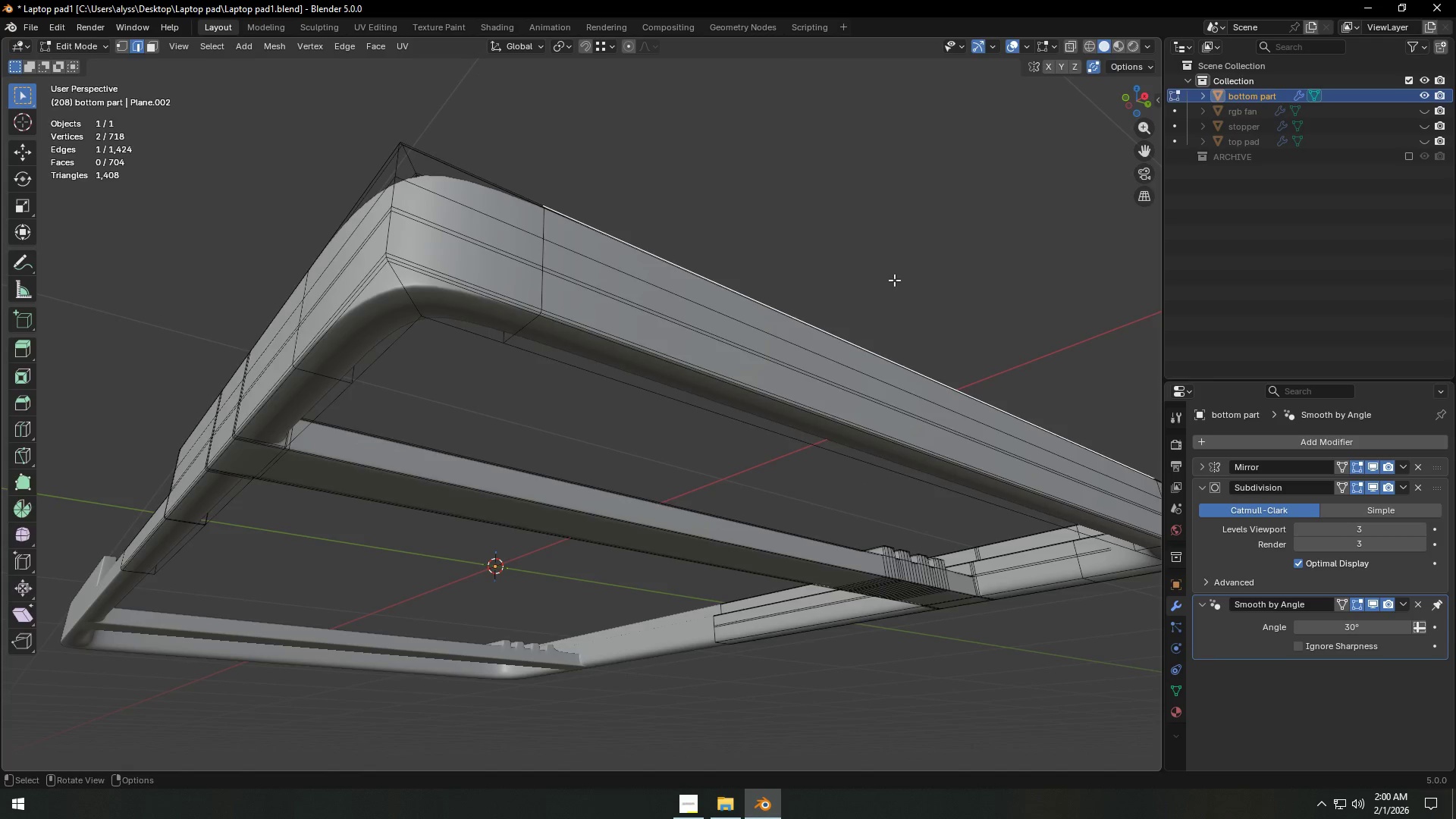 
key(Tab)
 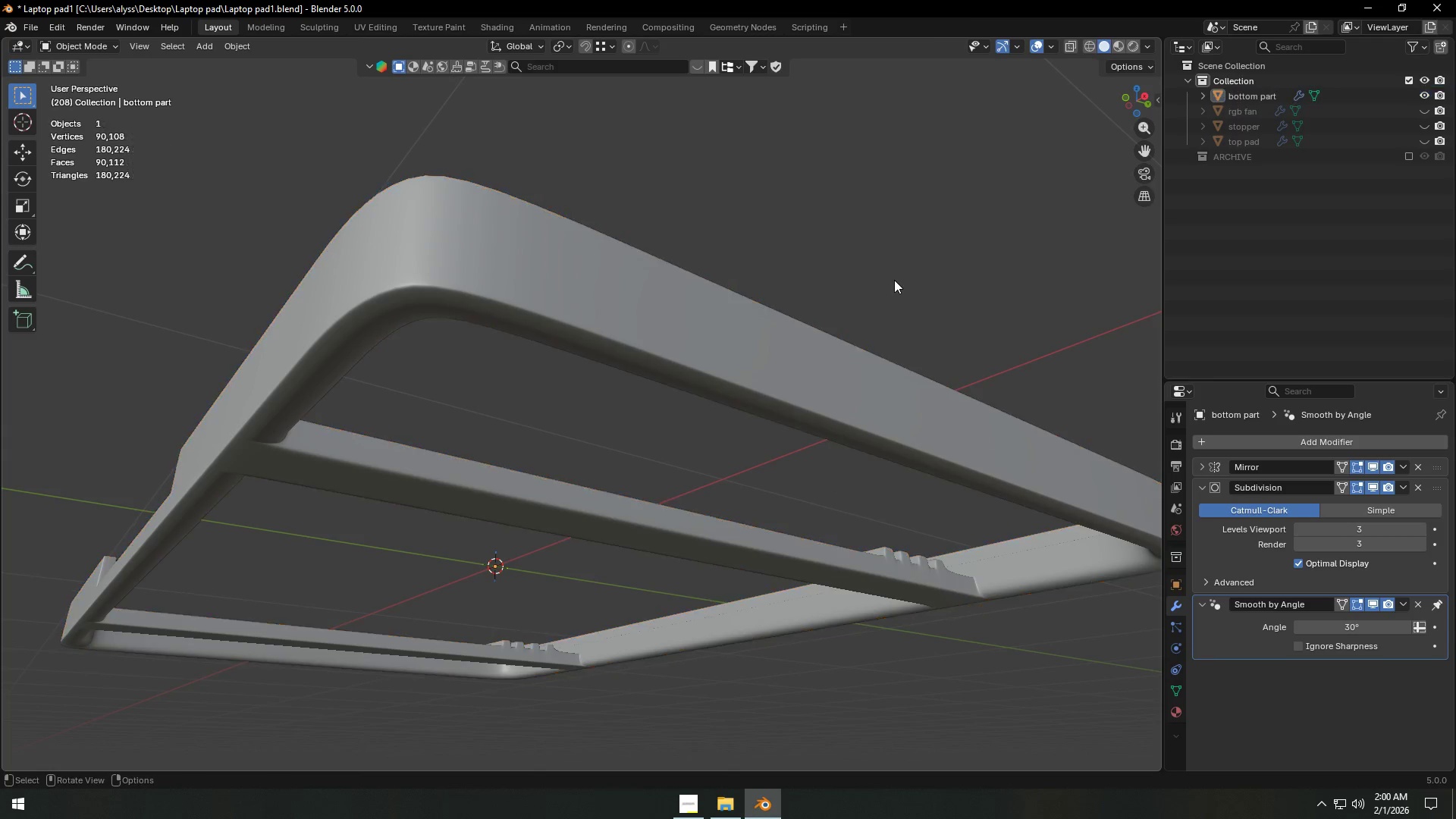 
left_click([894, 280])
 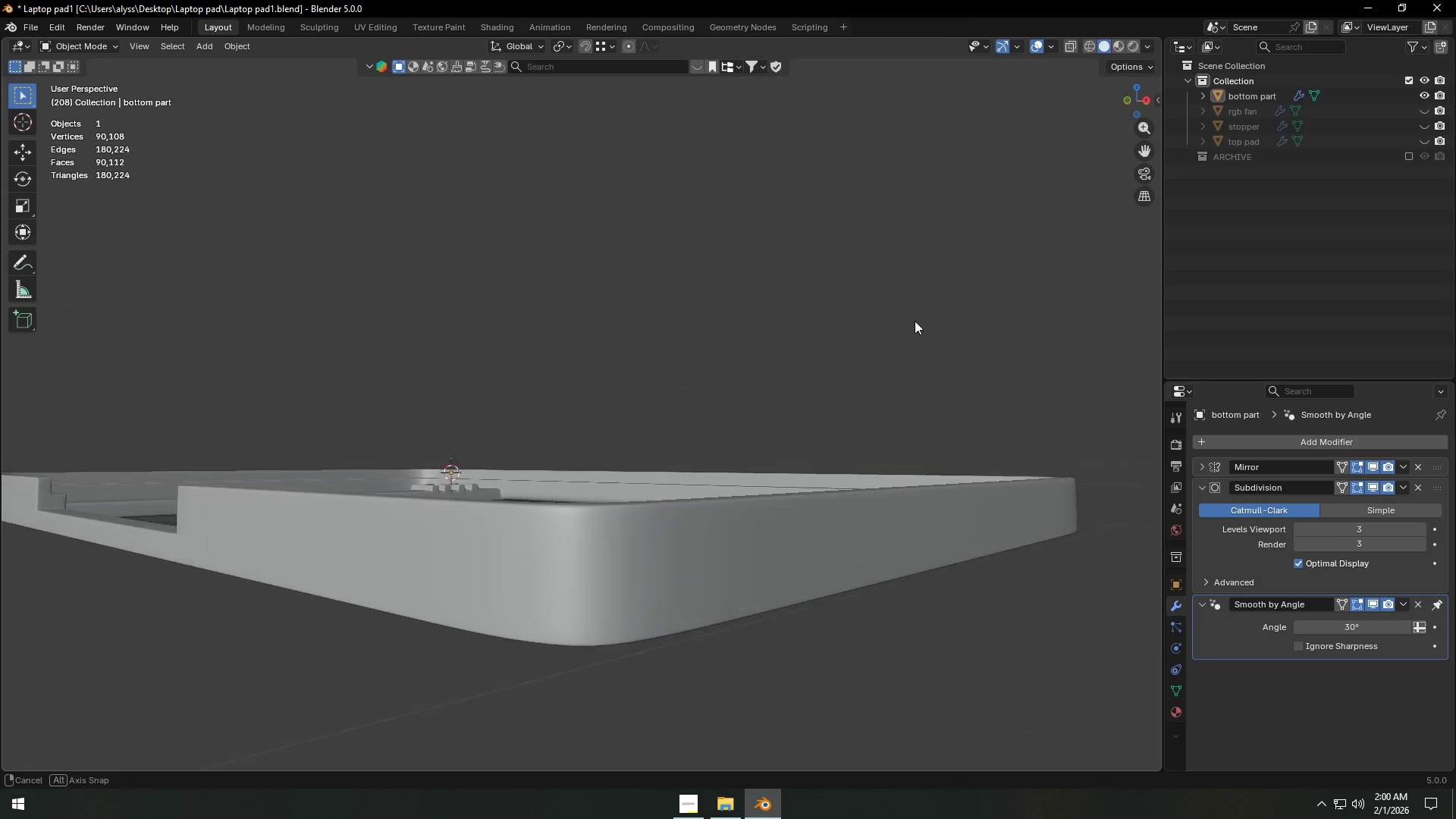 
scroll: coordinate [927, 353], scroll_direction: down, amount: 4.0
 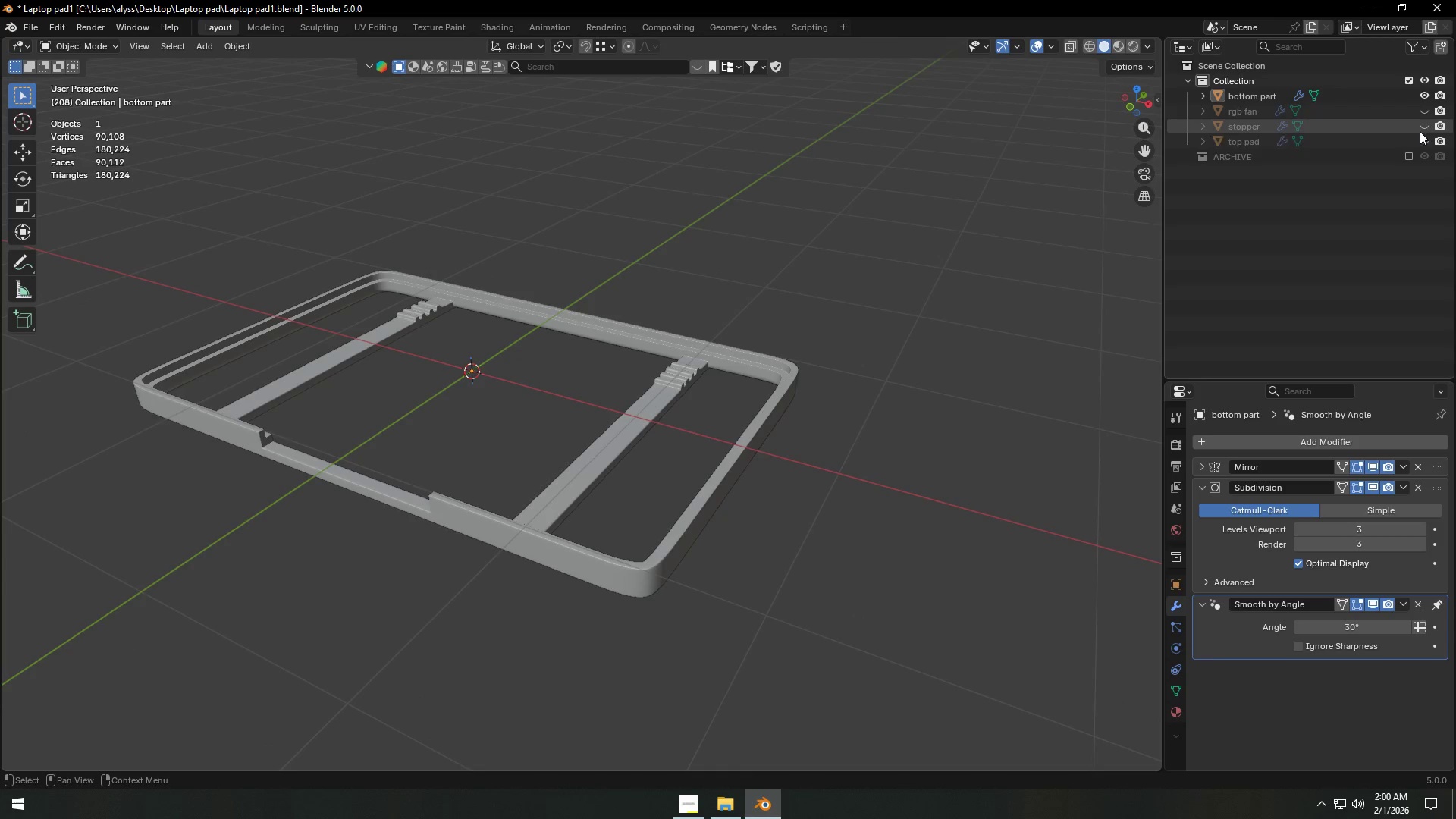 
double_click([1035, 437])
 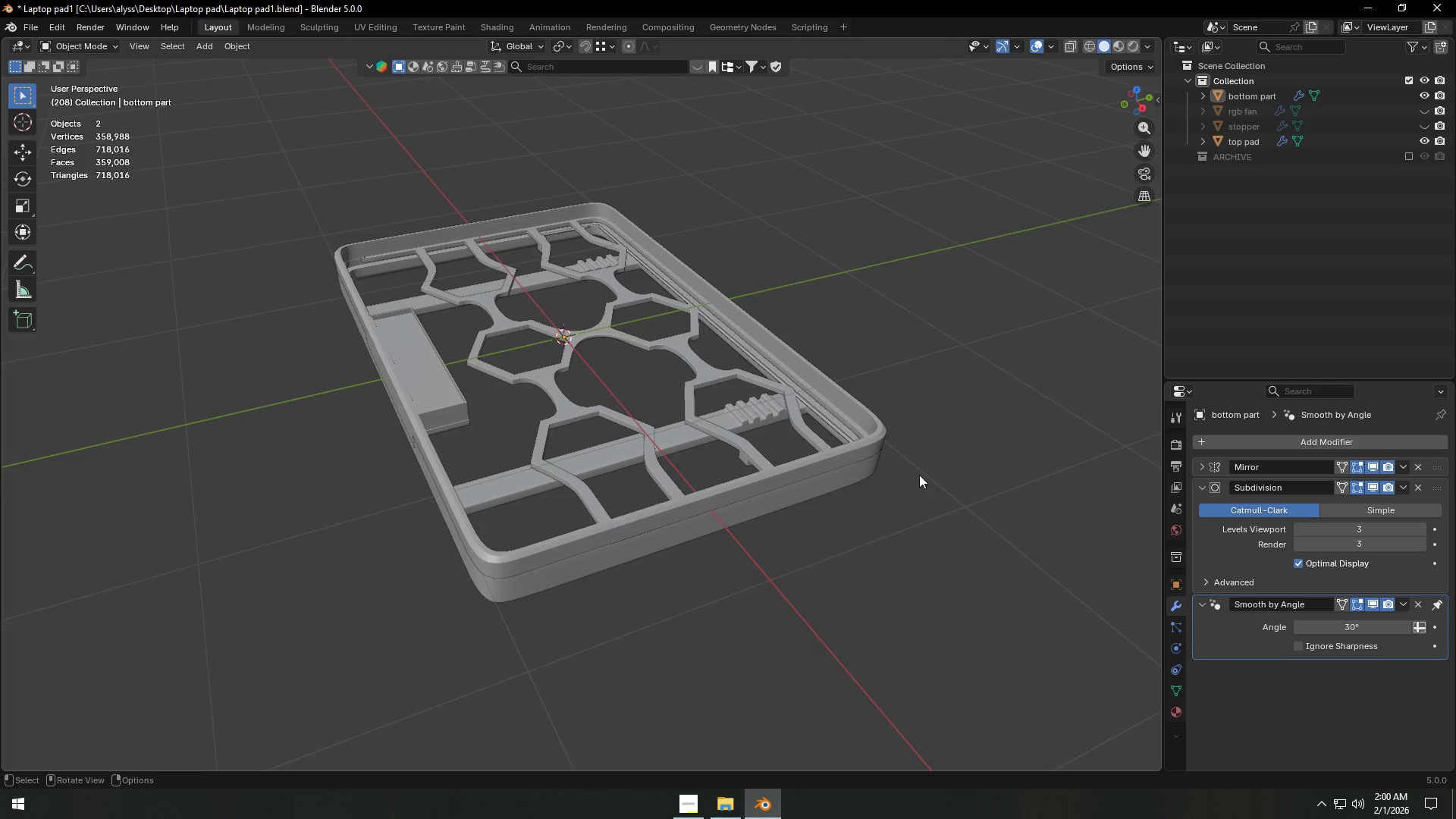 
wait(17.42)
 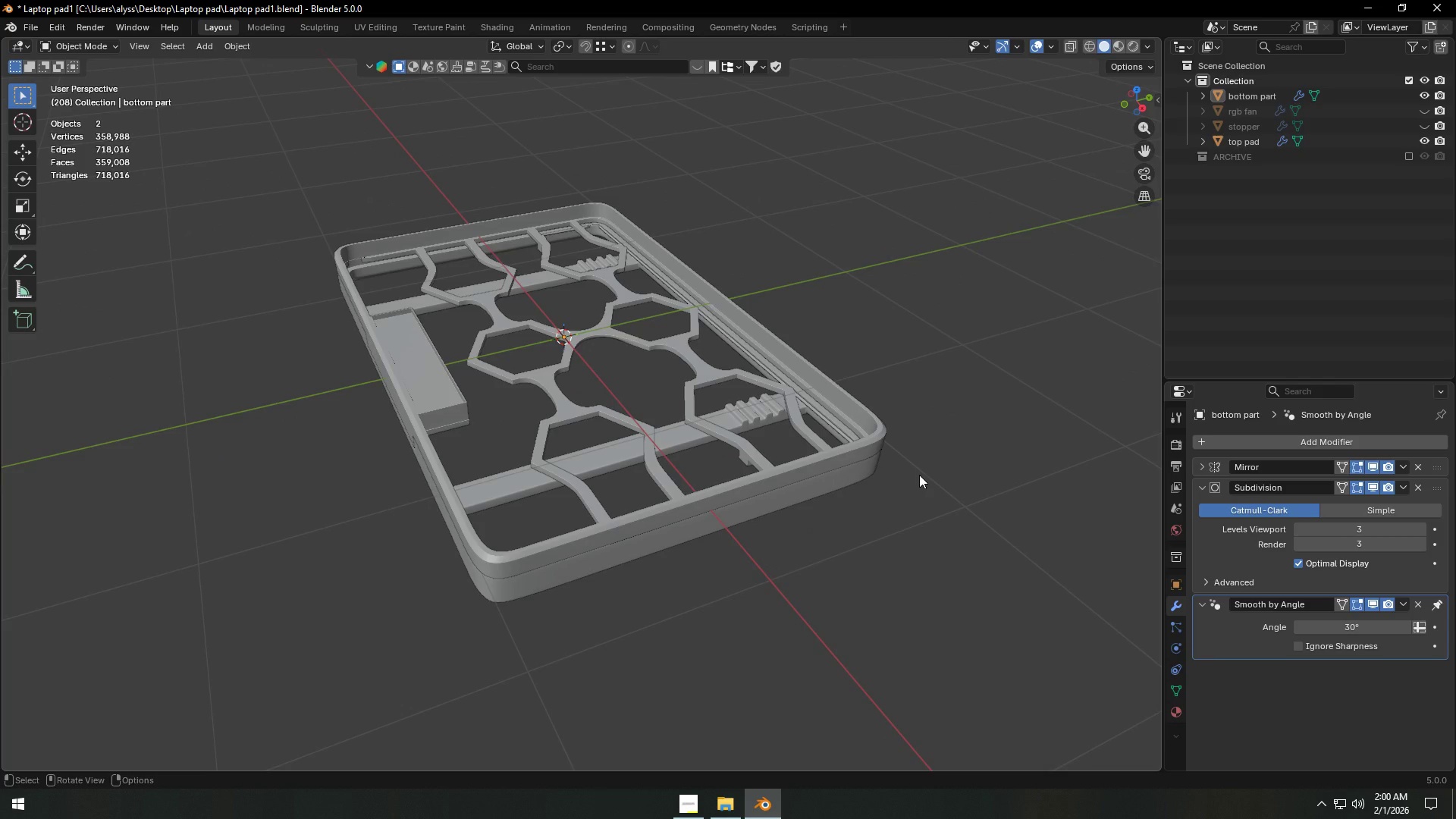 
left_click([915, 289])
 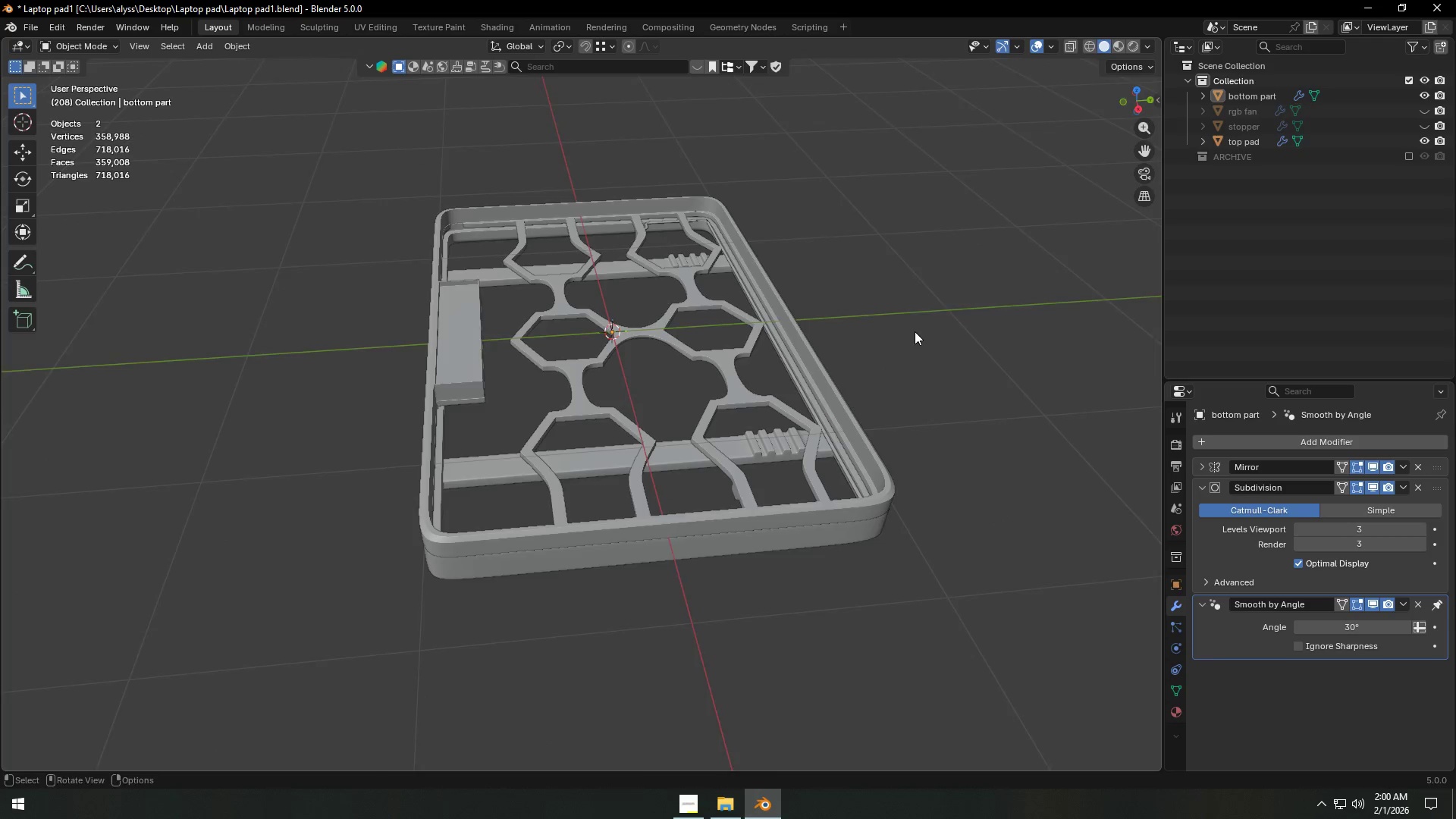 
scroll: coordinate [883, 365], scroll_direction: up, amount: 2.0
 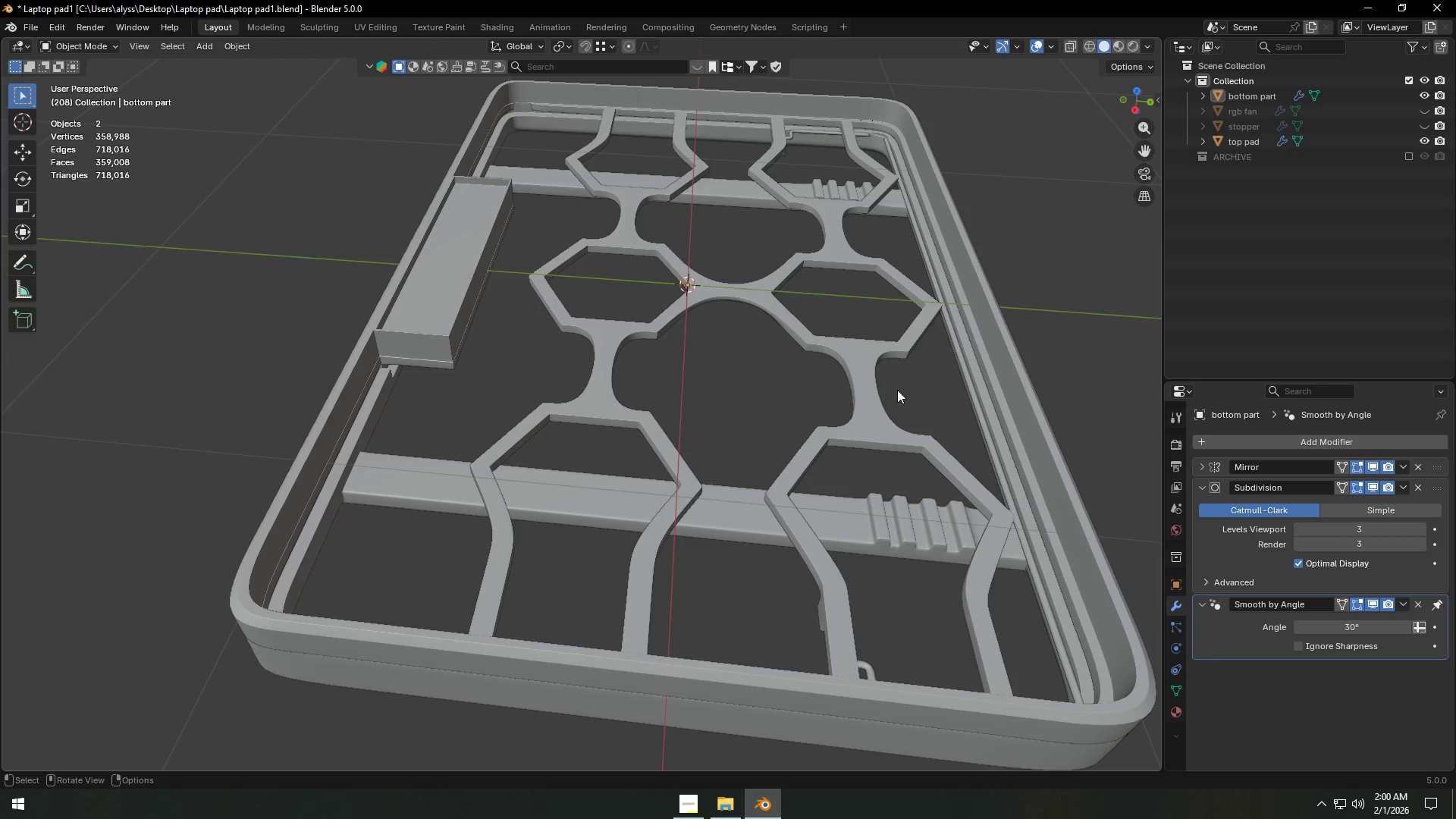 
hold_key(key=ShiftLeft, duration=0.36)
 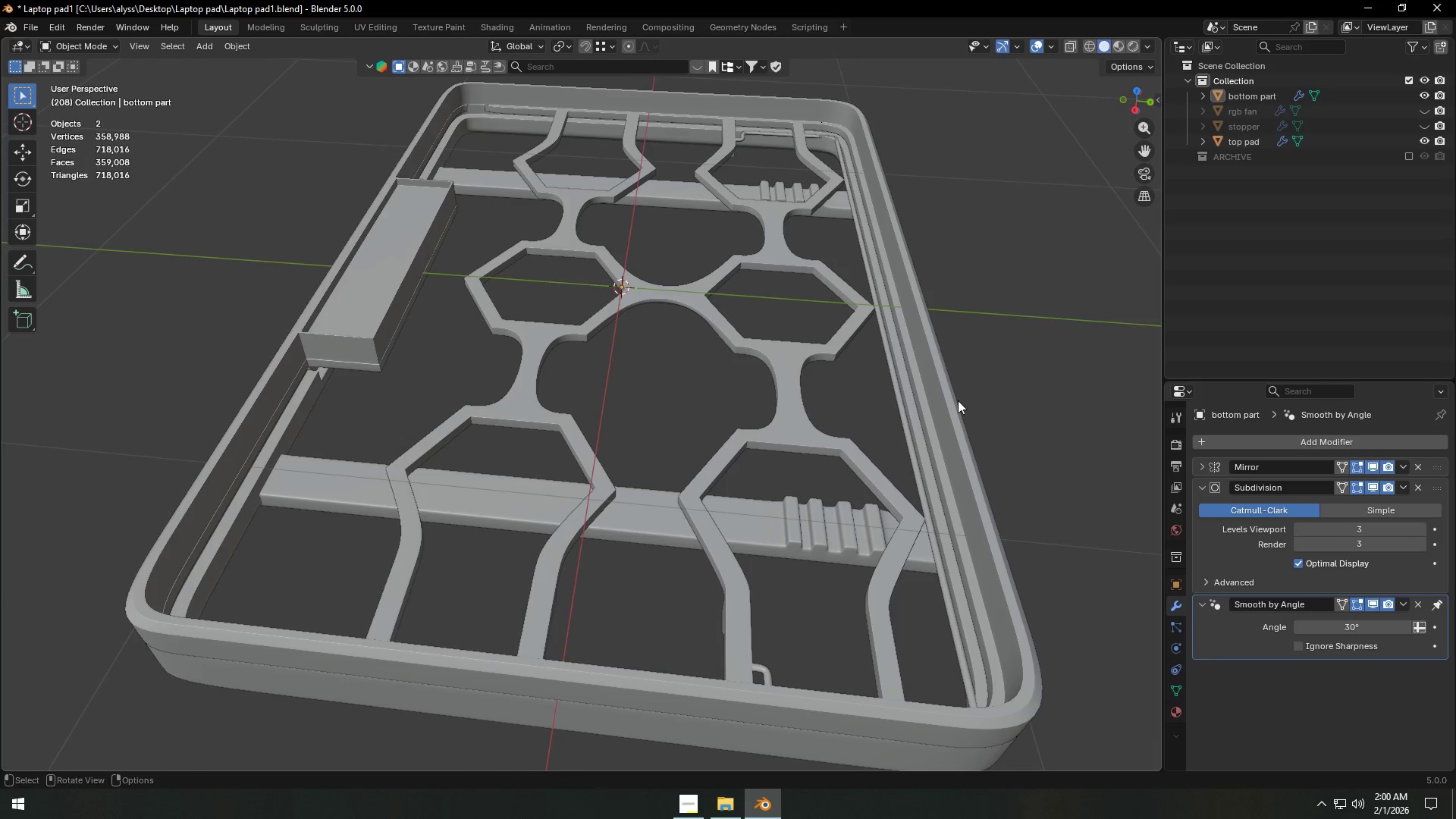 
left_click([958, 400])
 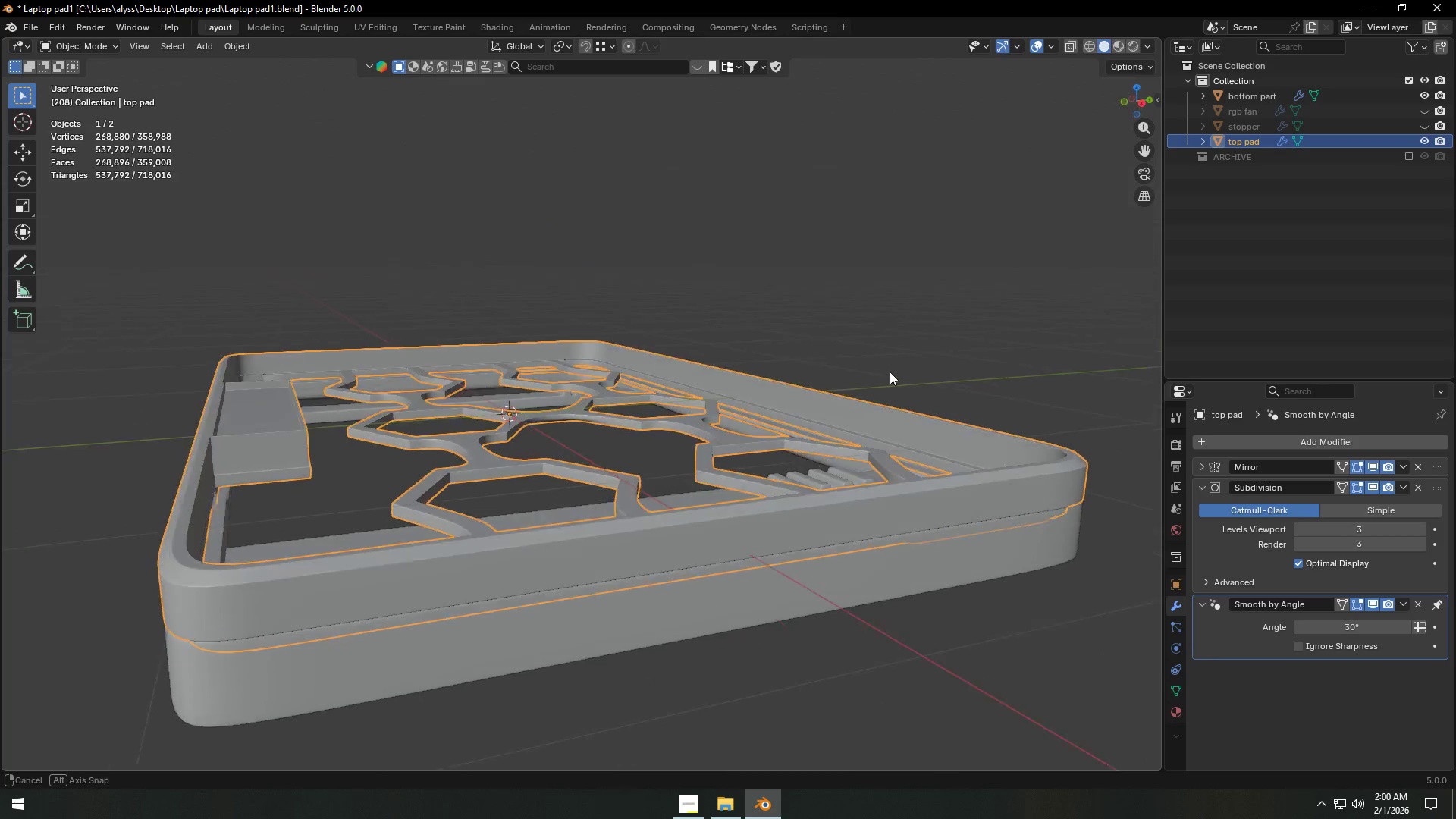 
left_click([987, 354])
 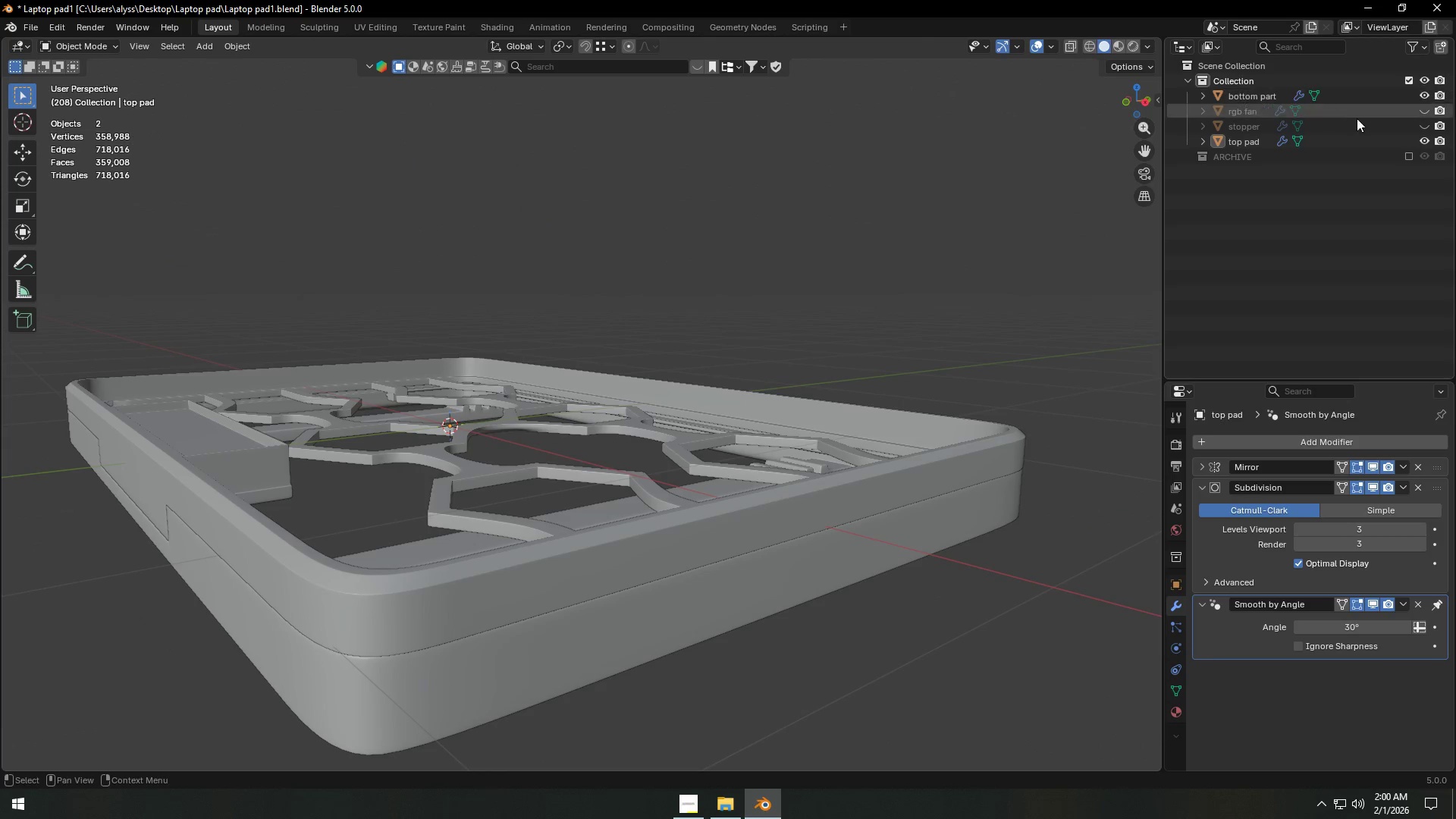 
left_click([1427, 122])
 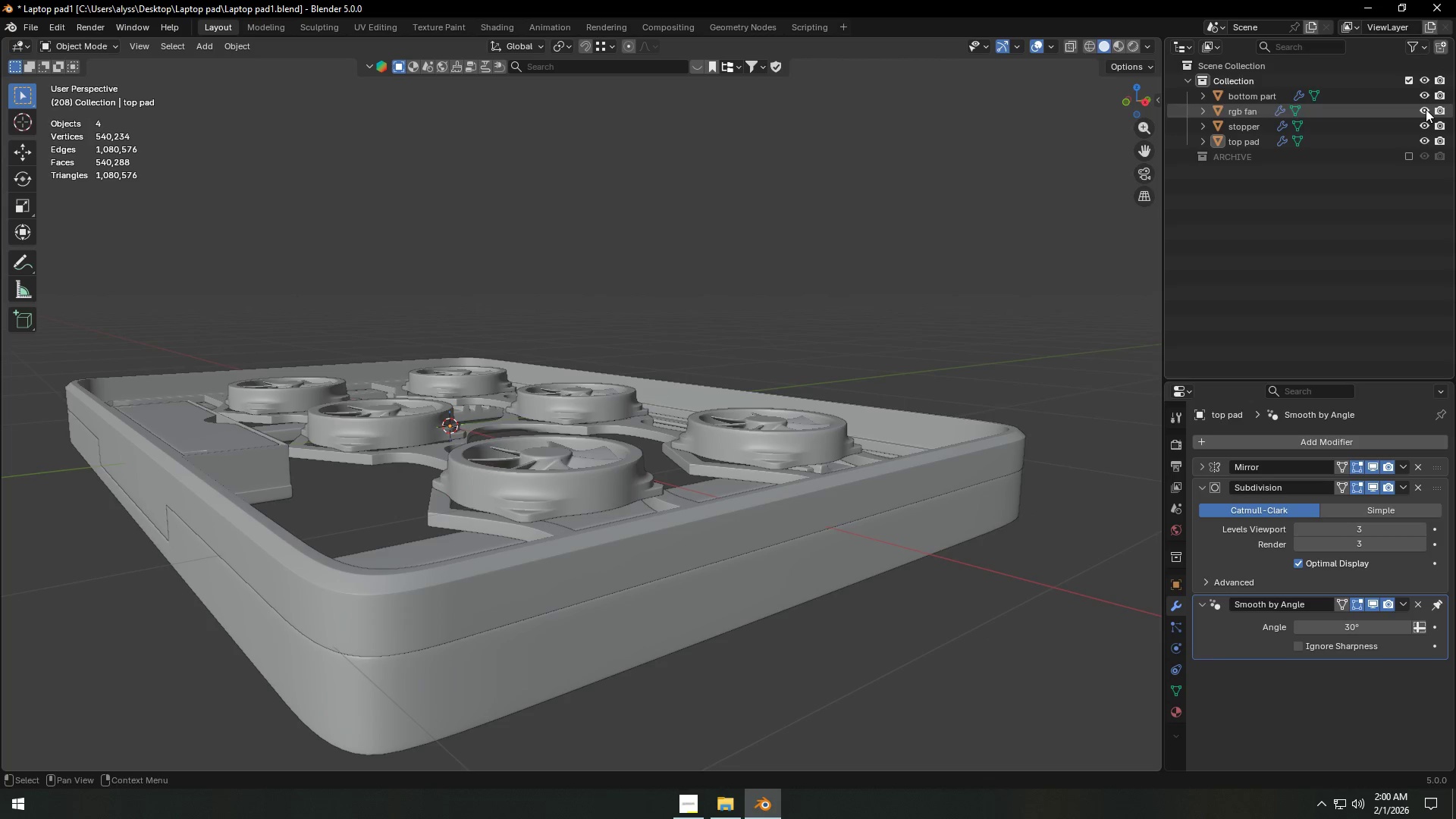 
double_click([995, 228])
 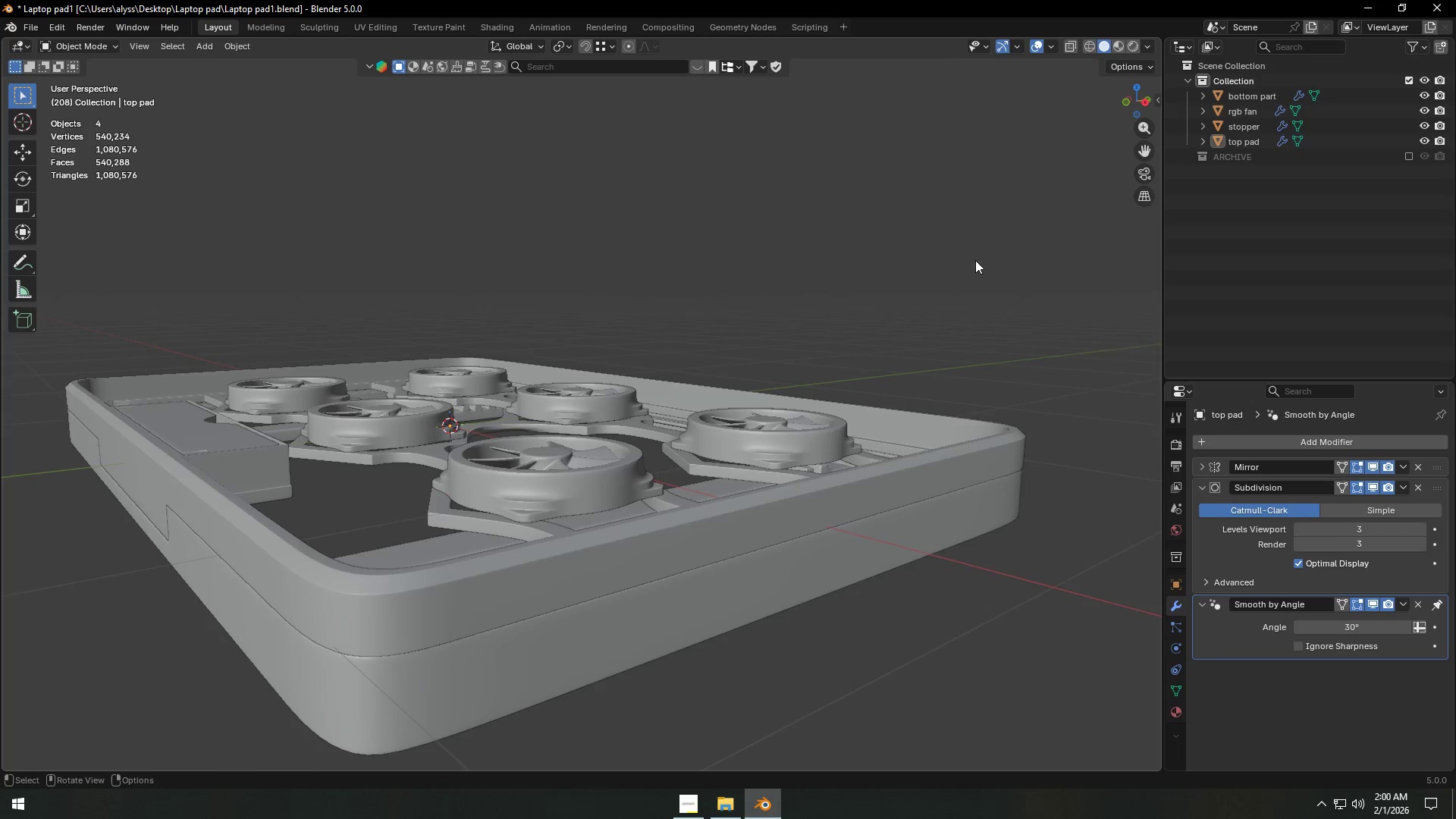 
scroll: coordinate [526, 535], scroll_direction: down, amount: 2.0
 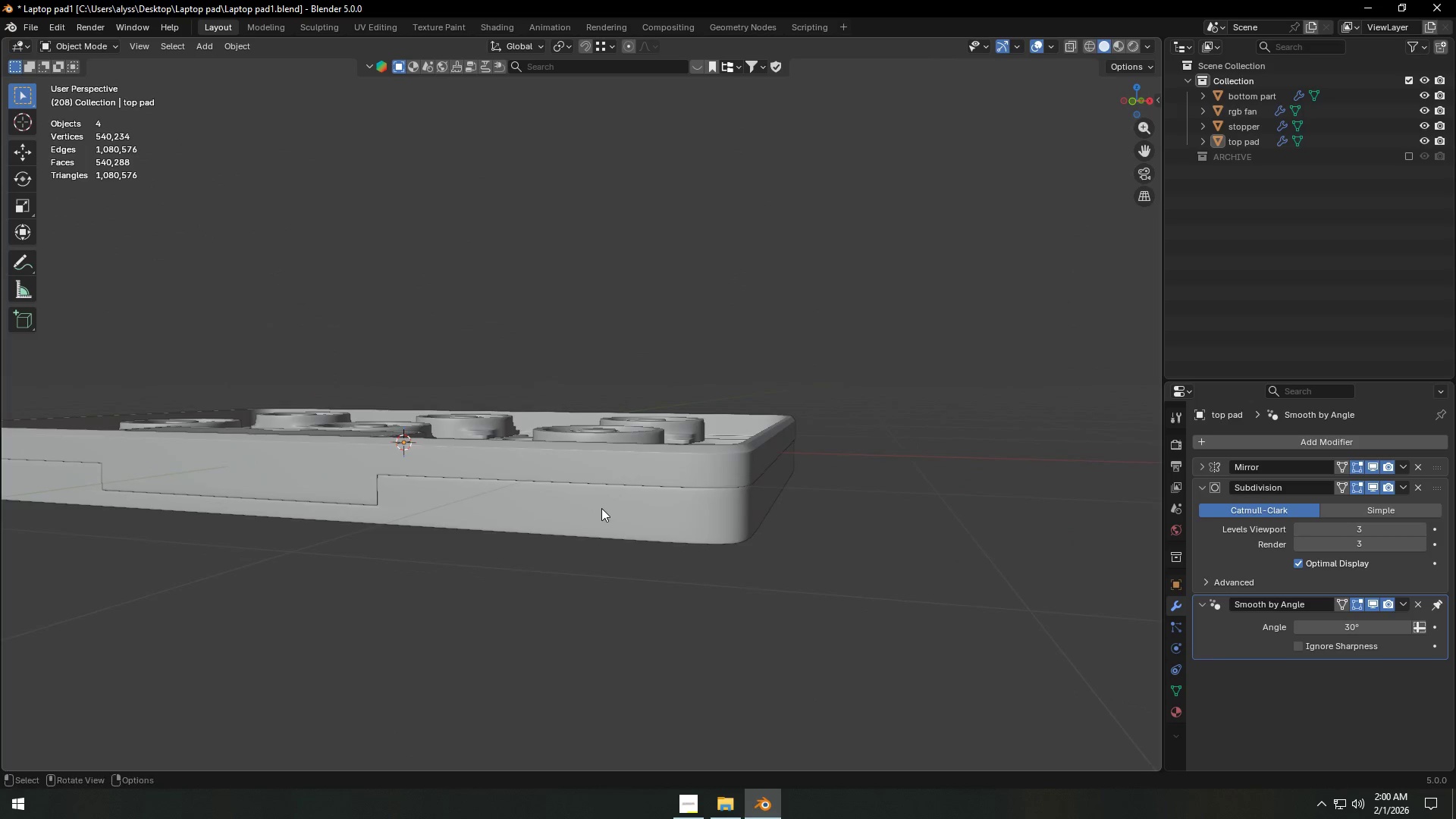 
left_click([600, 520])
 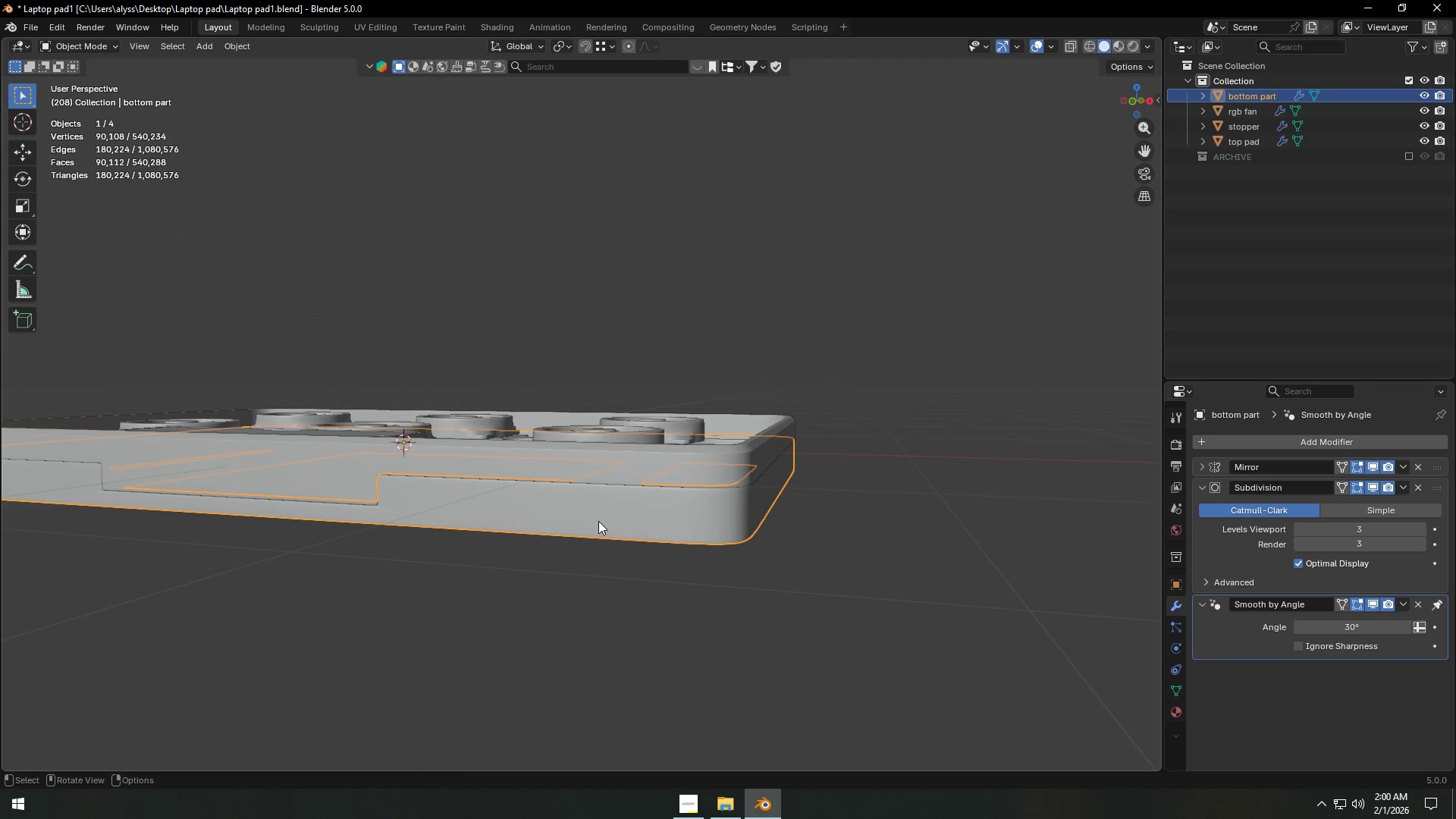 
key(Tab)
 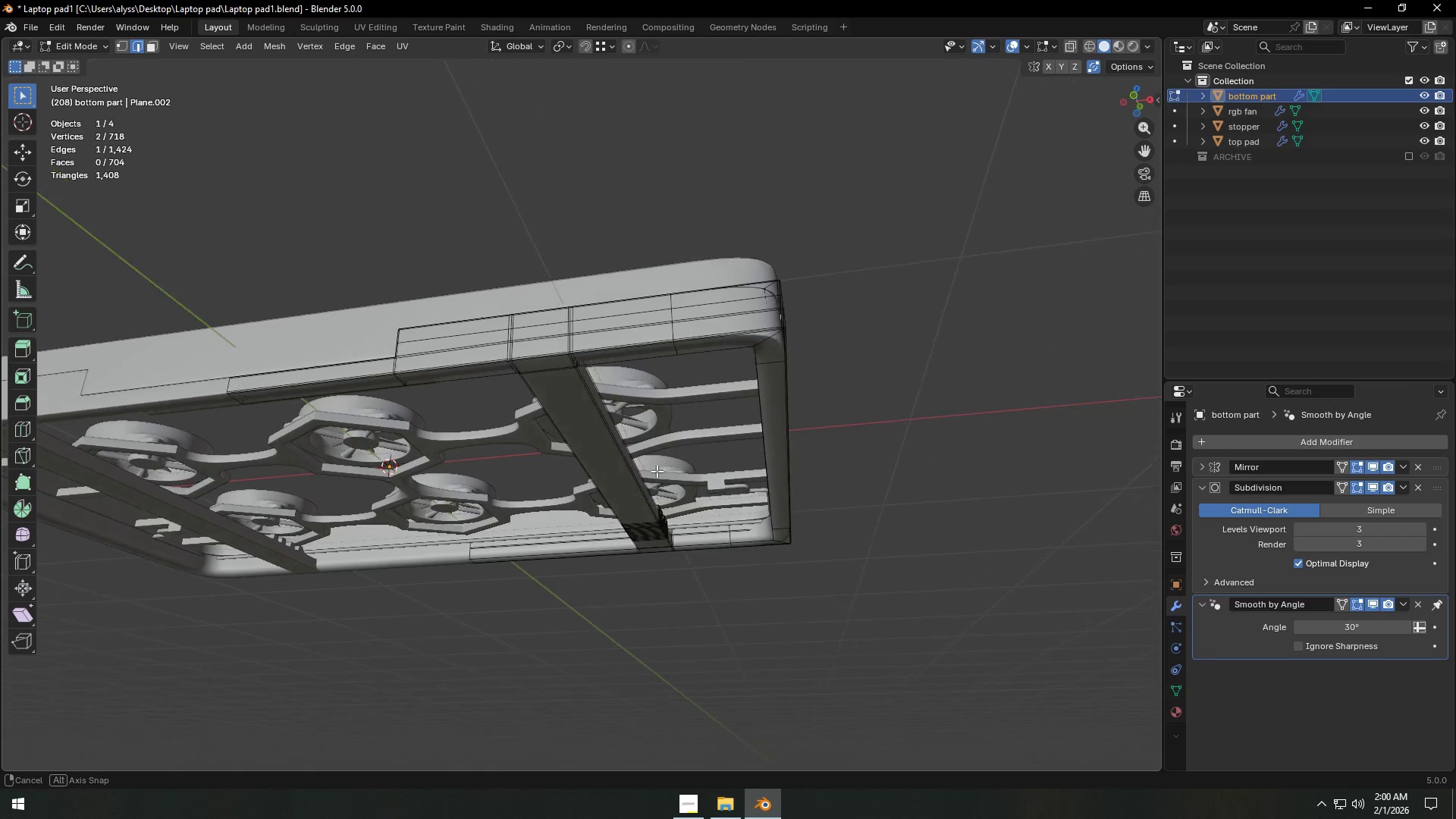 
left_click([933, 513])
 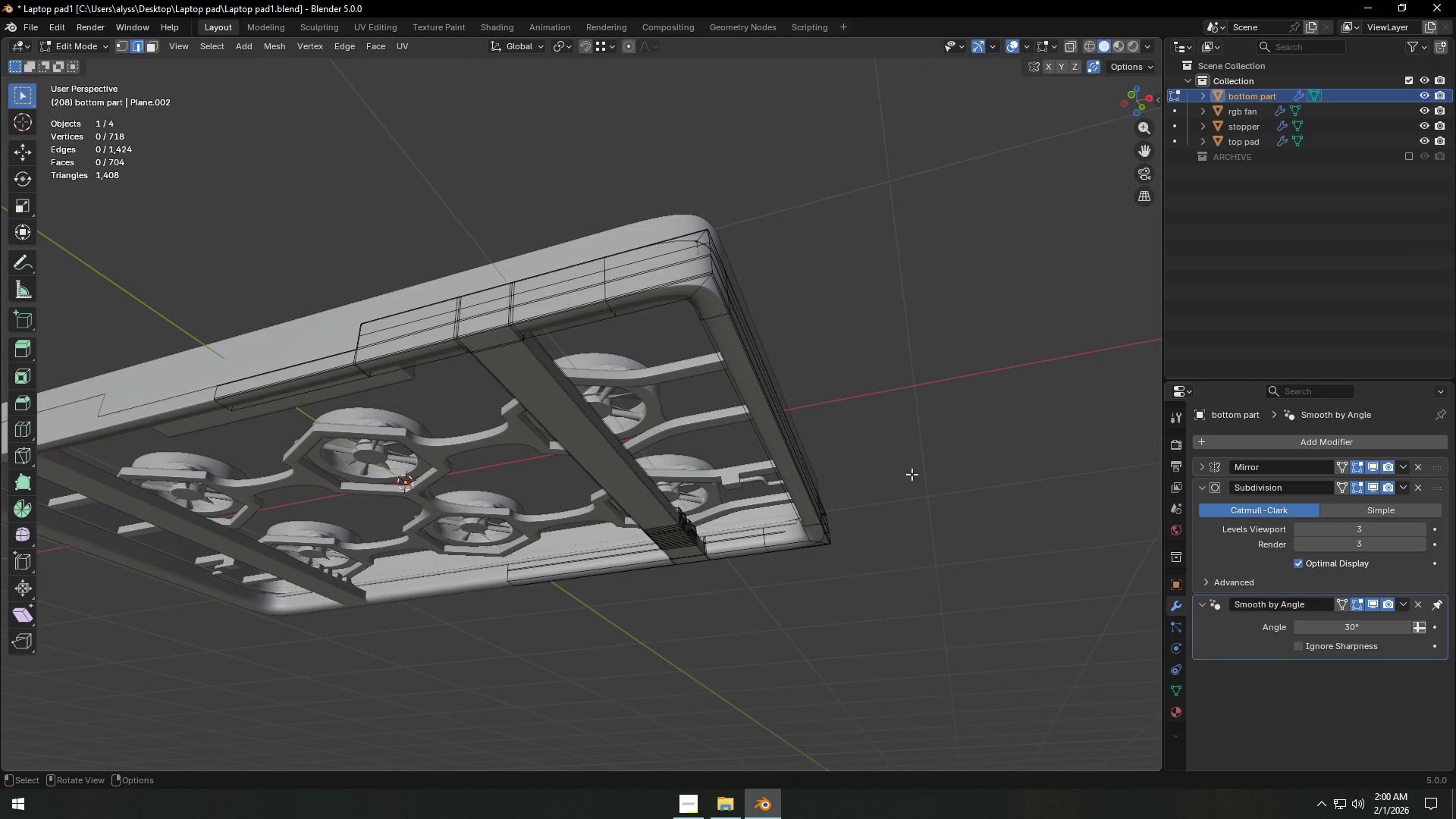 
wait(14.64)
 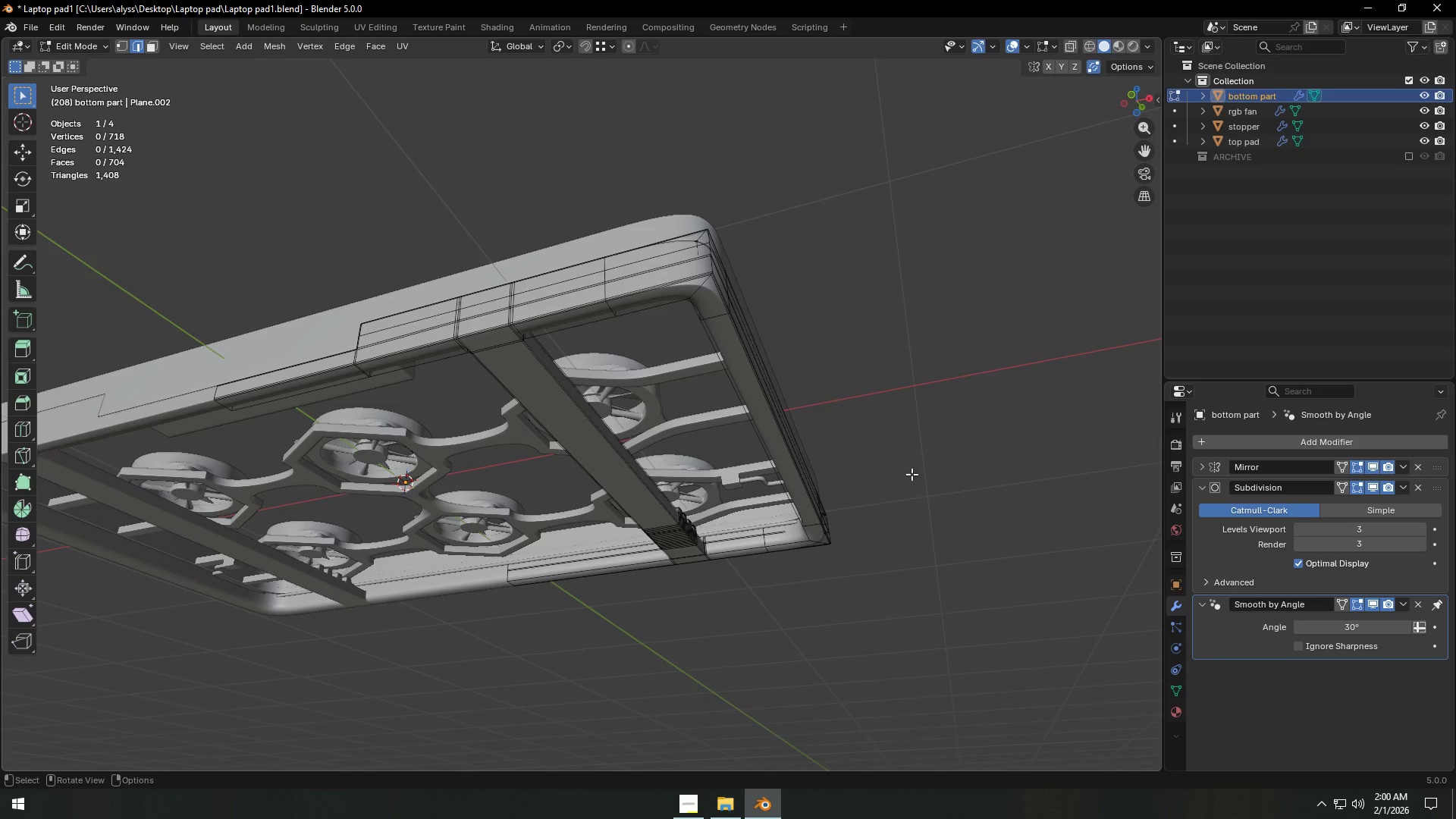 
left_click([910, 406])
 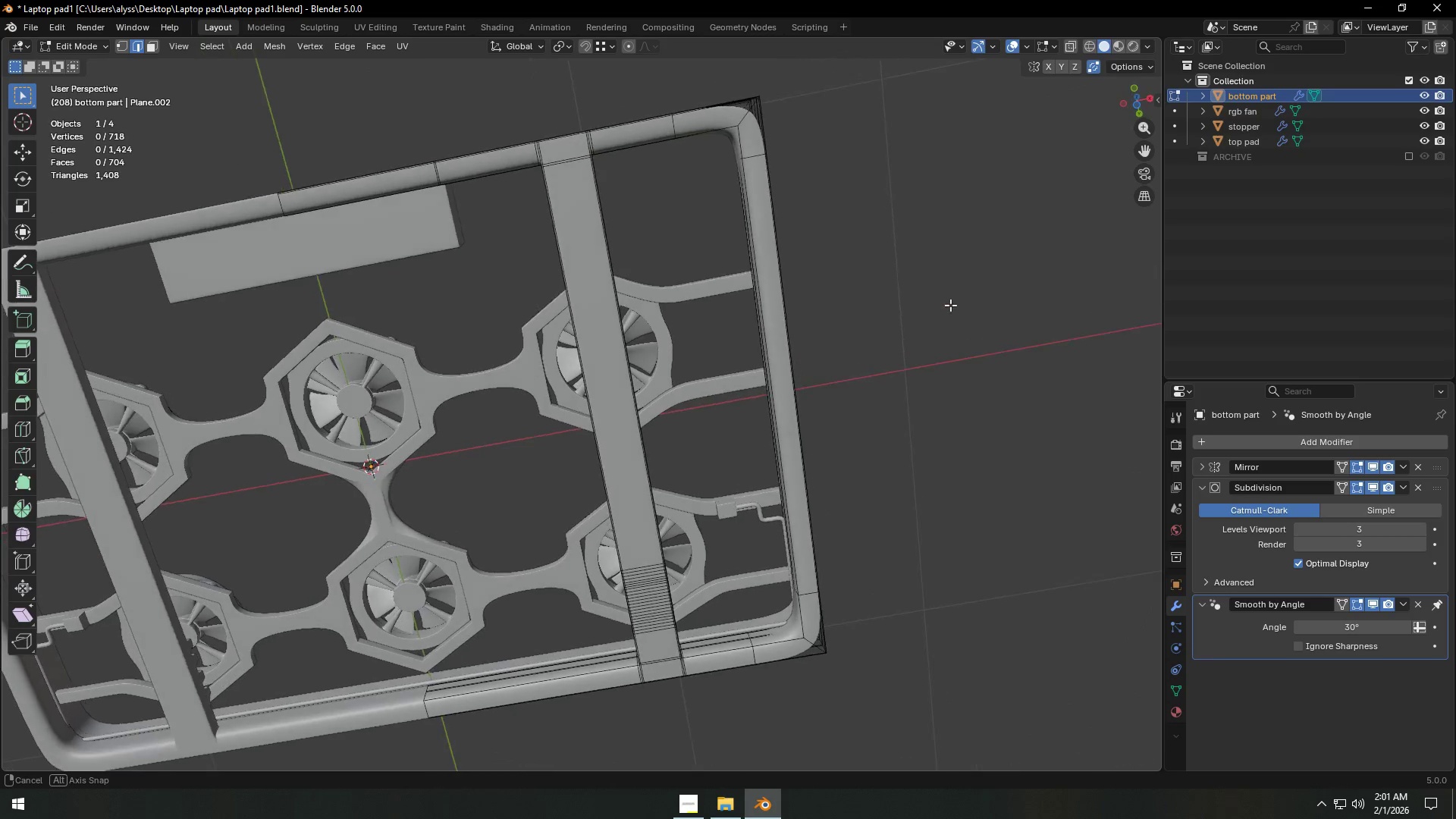 
hold_key(key=ShiftLeft, duration=0.31)
 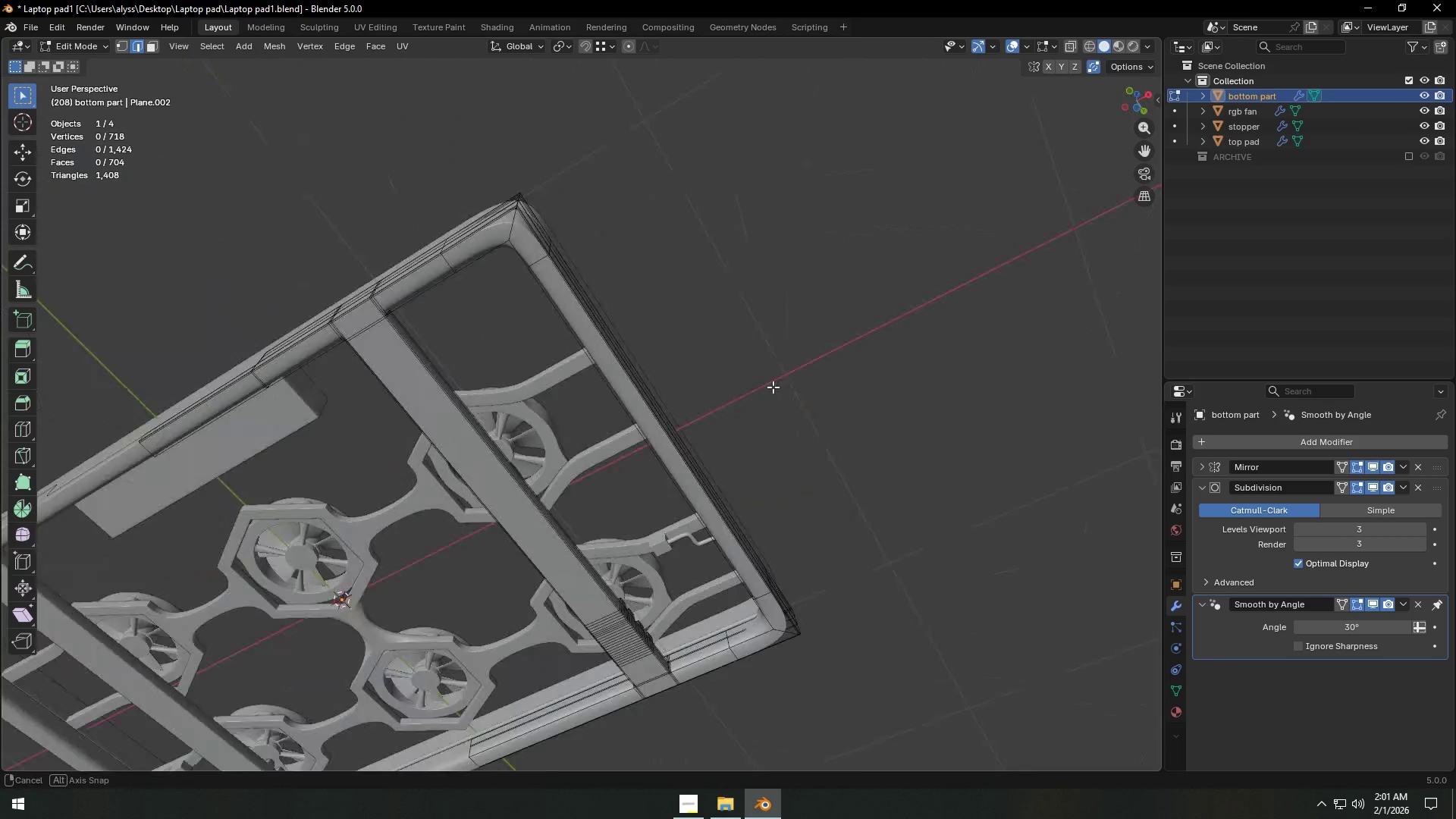 
scroll: coordinate [680, 423], scroll_direction: up, amount: 3.0
 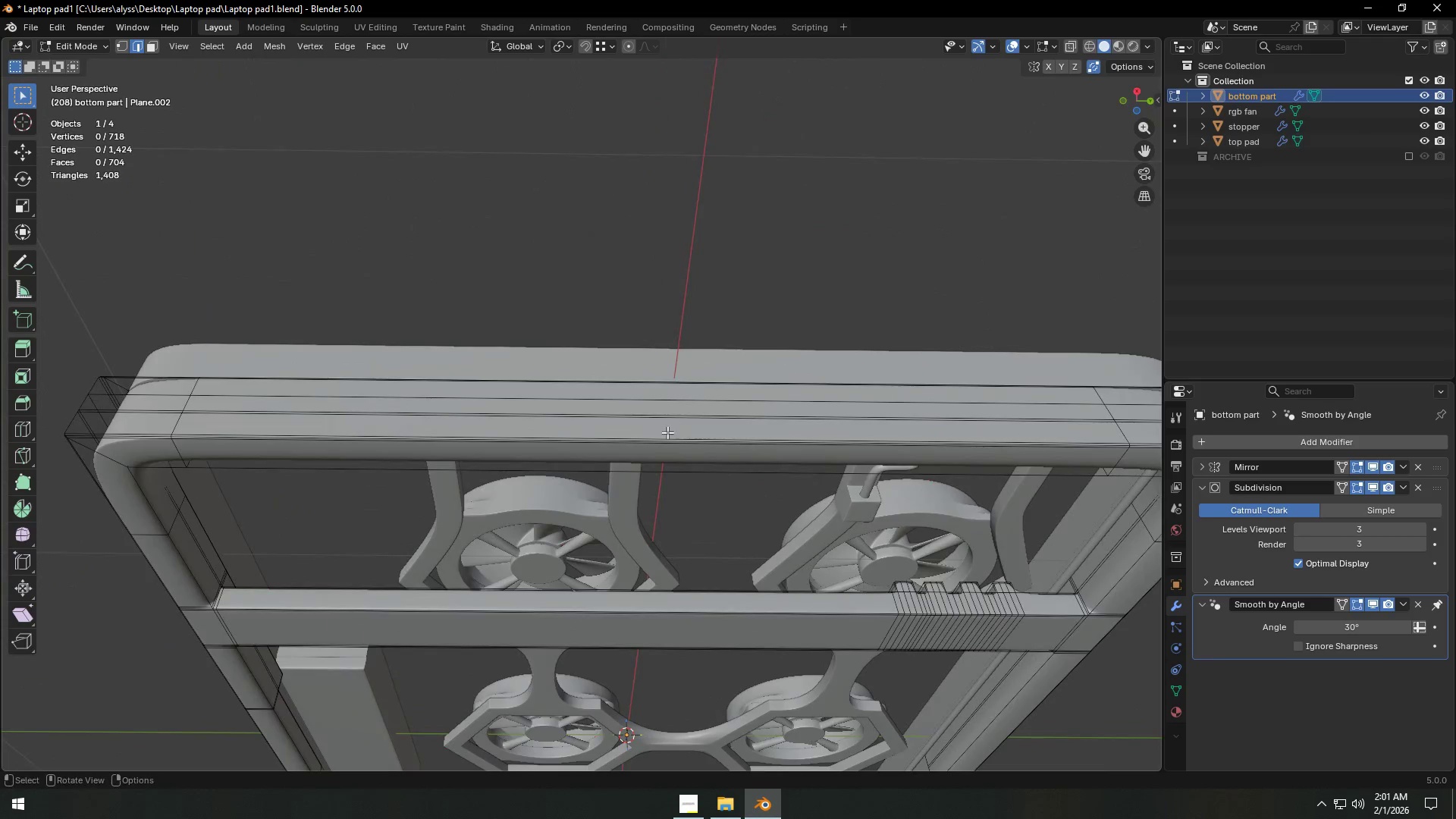 
hold_key(key=ShiftLeft, duration=0.31)
 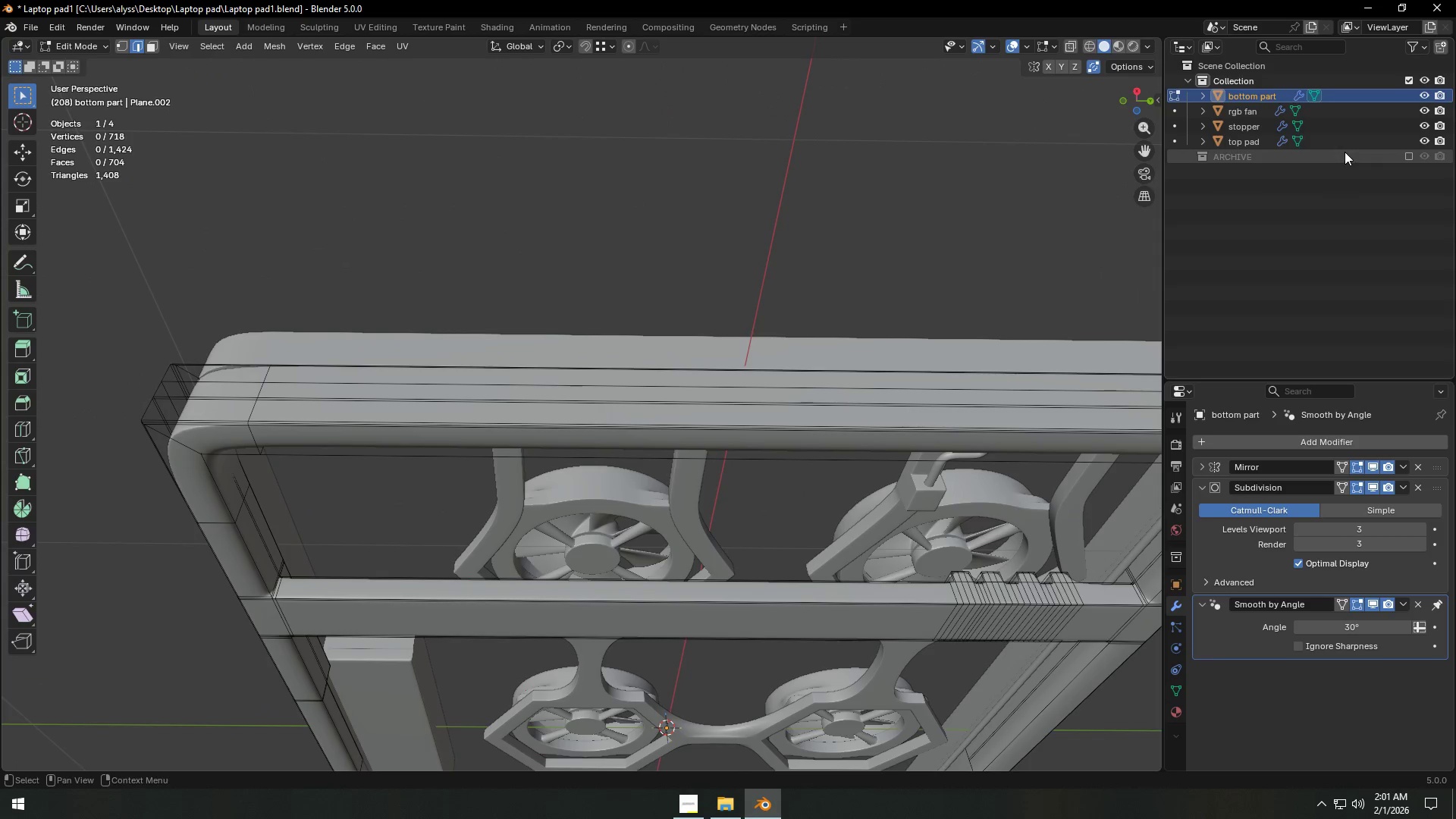 
key(Tab)
 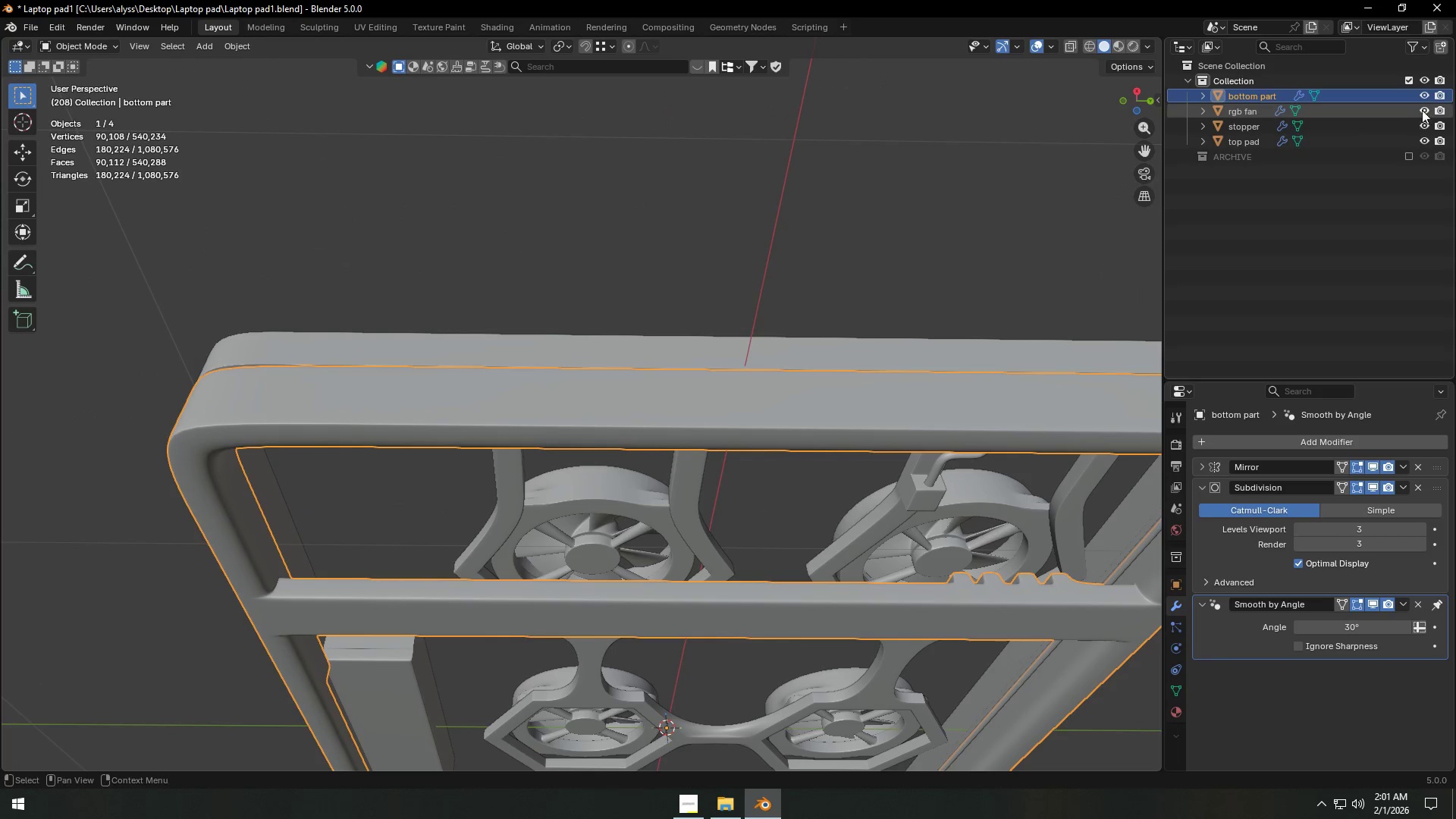 
double_click([1426, 121])
 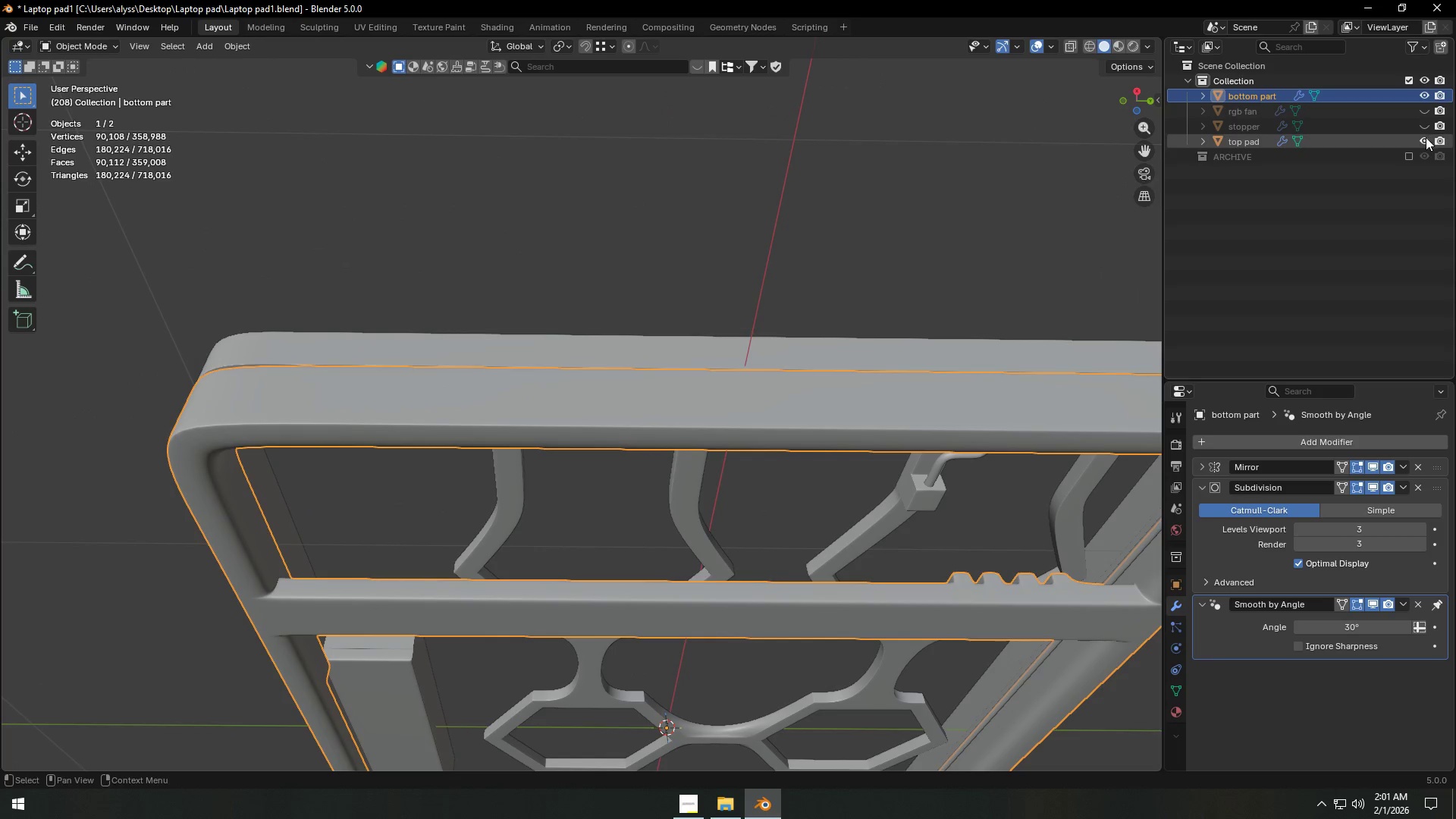 
left_click([1426, 140])
 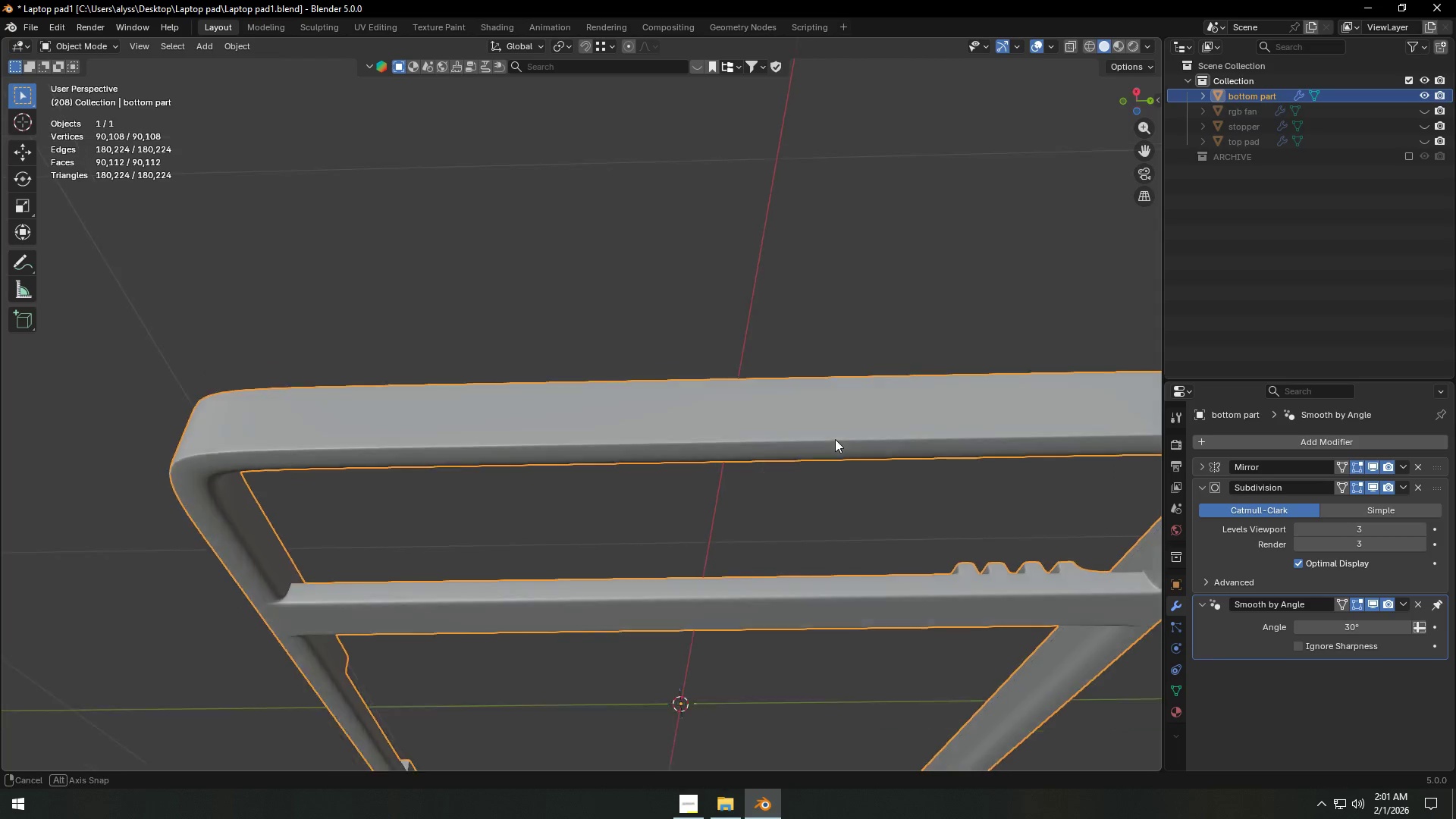 
left_click([810, 475])
 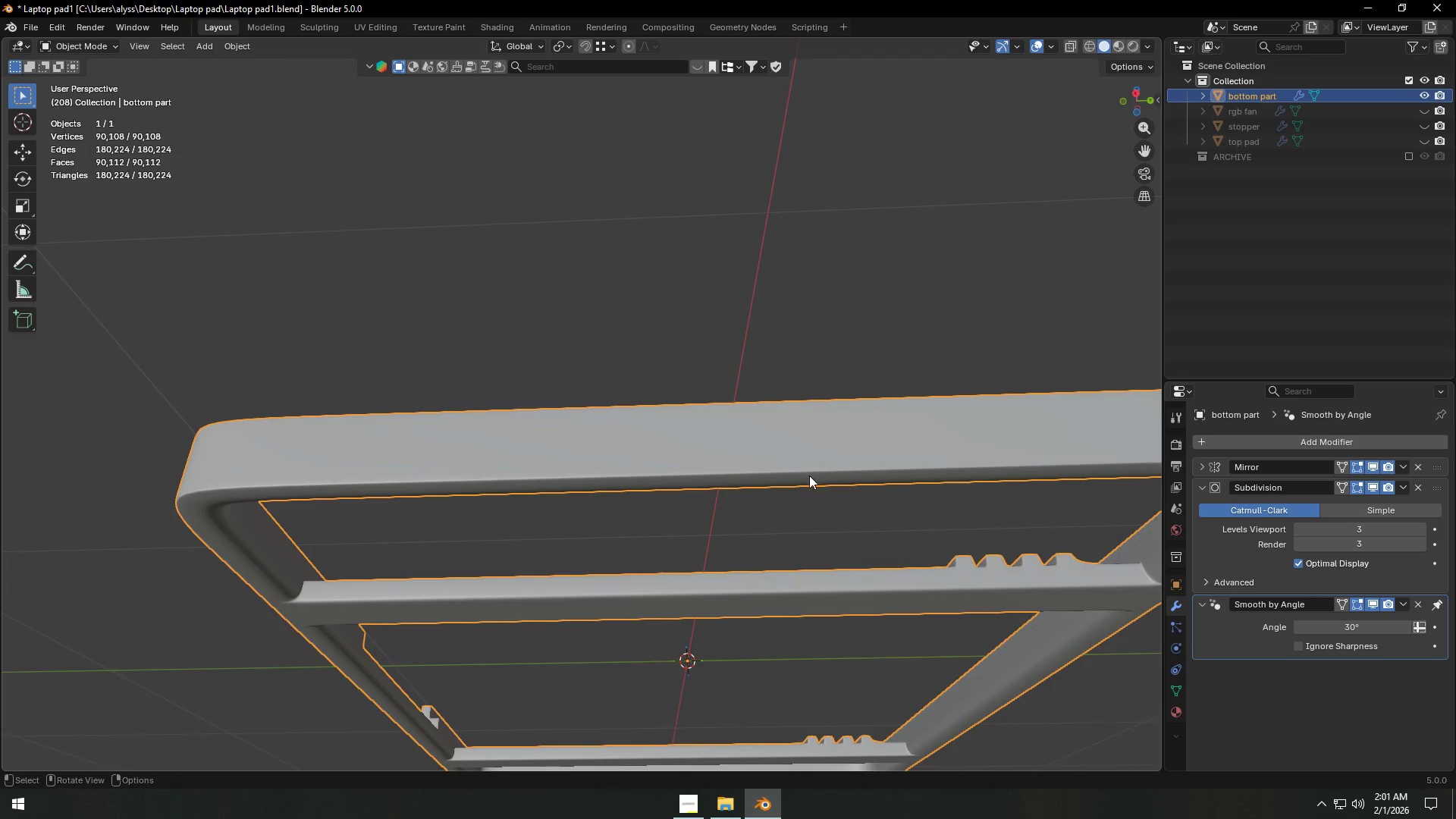 
key(Tab)
 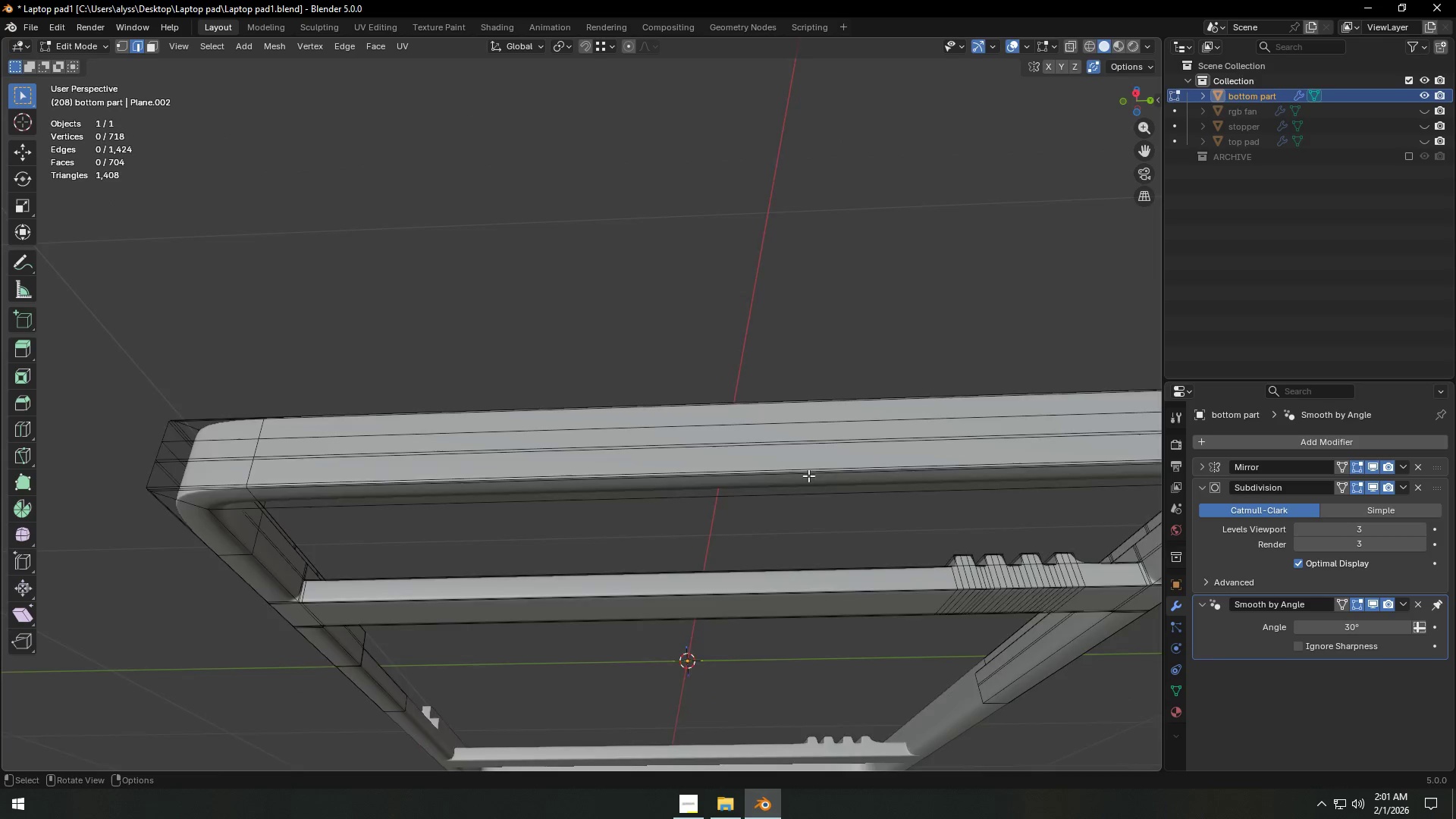 
scroll: coordinate [808, 477], scroll_direction: down, amount: 2.0
 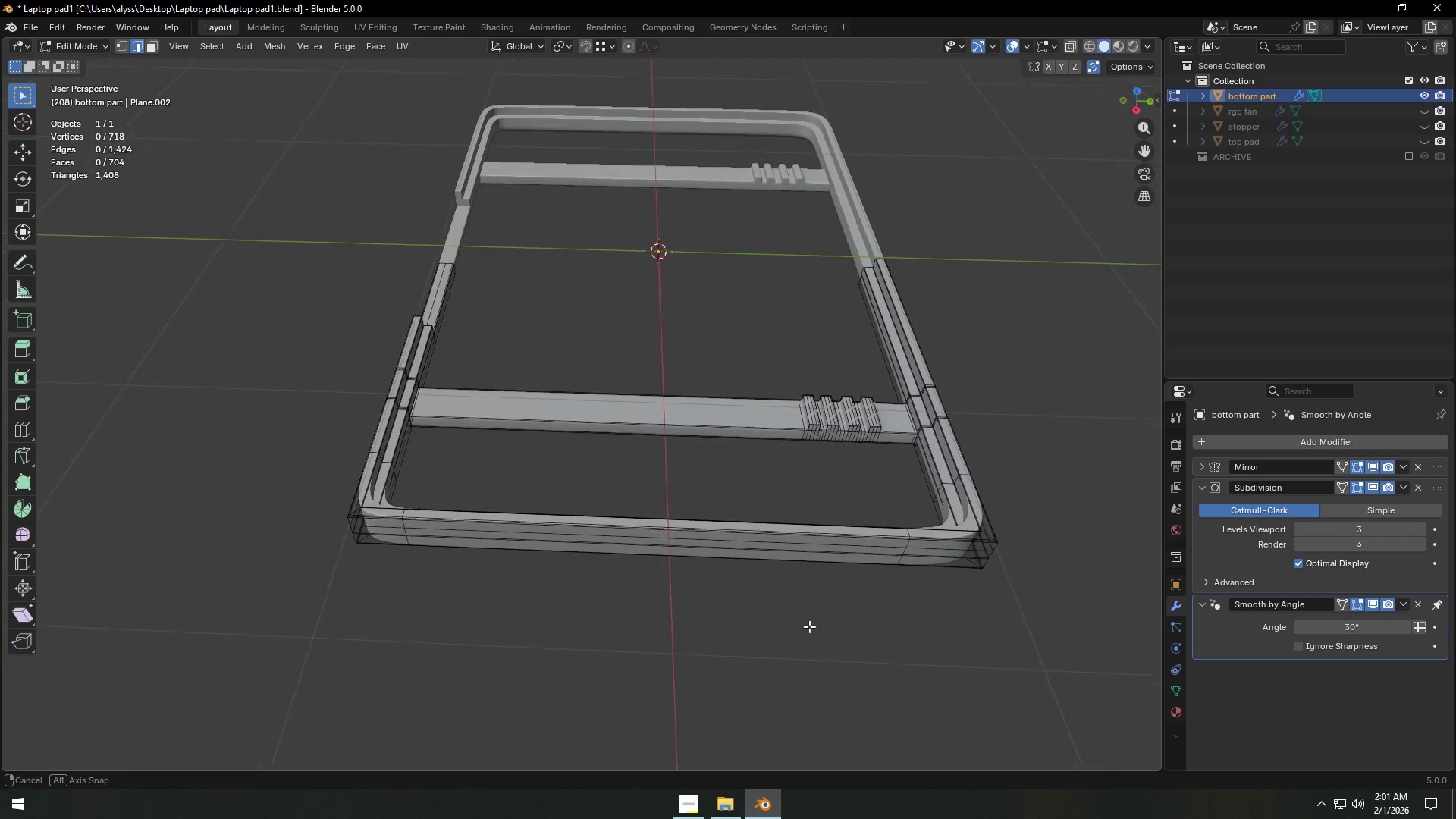 
key(Control+R)
 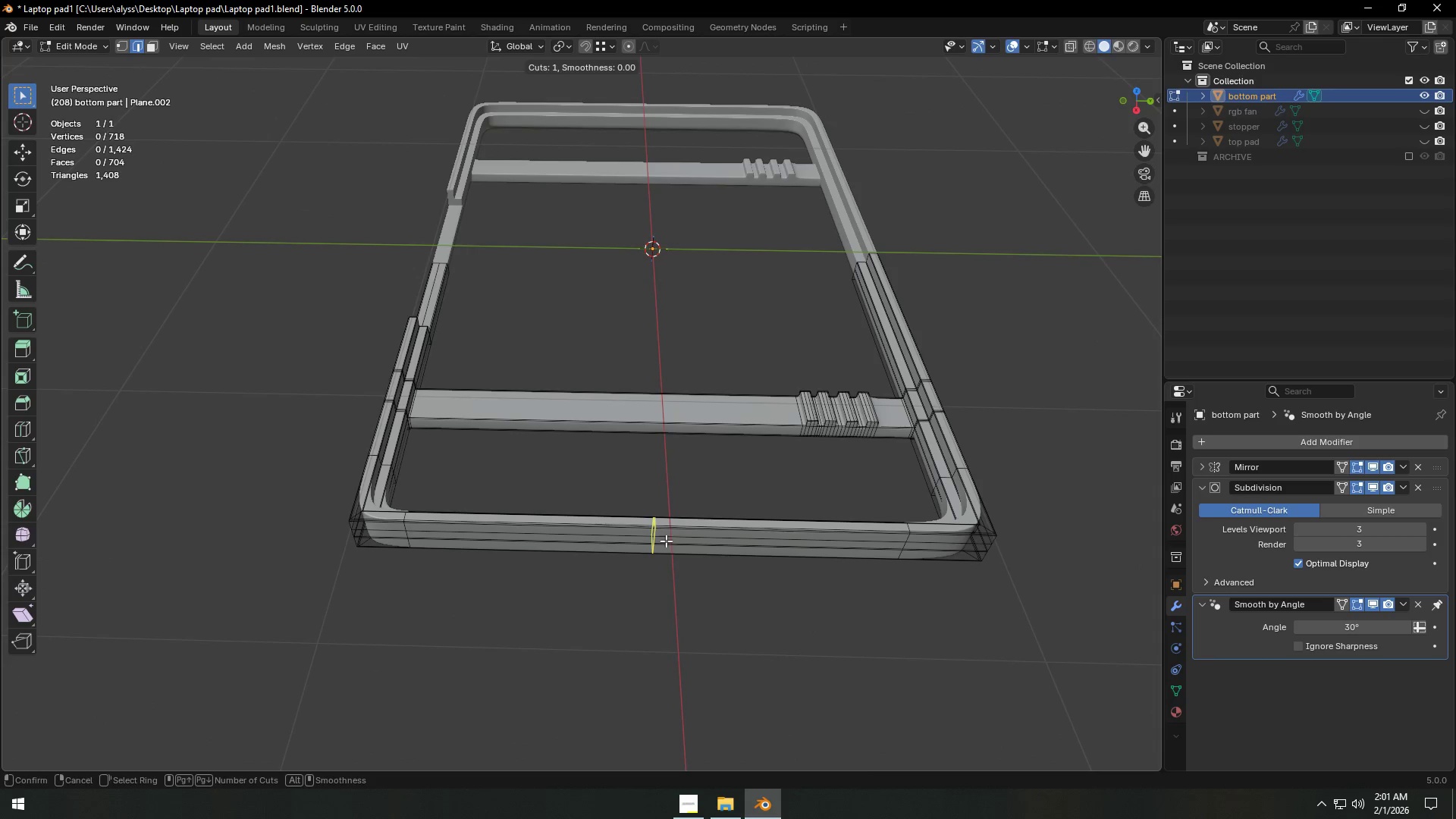 
scroll: coordinate [666, 541], scroll_direction: up, amount: 1.0
 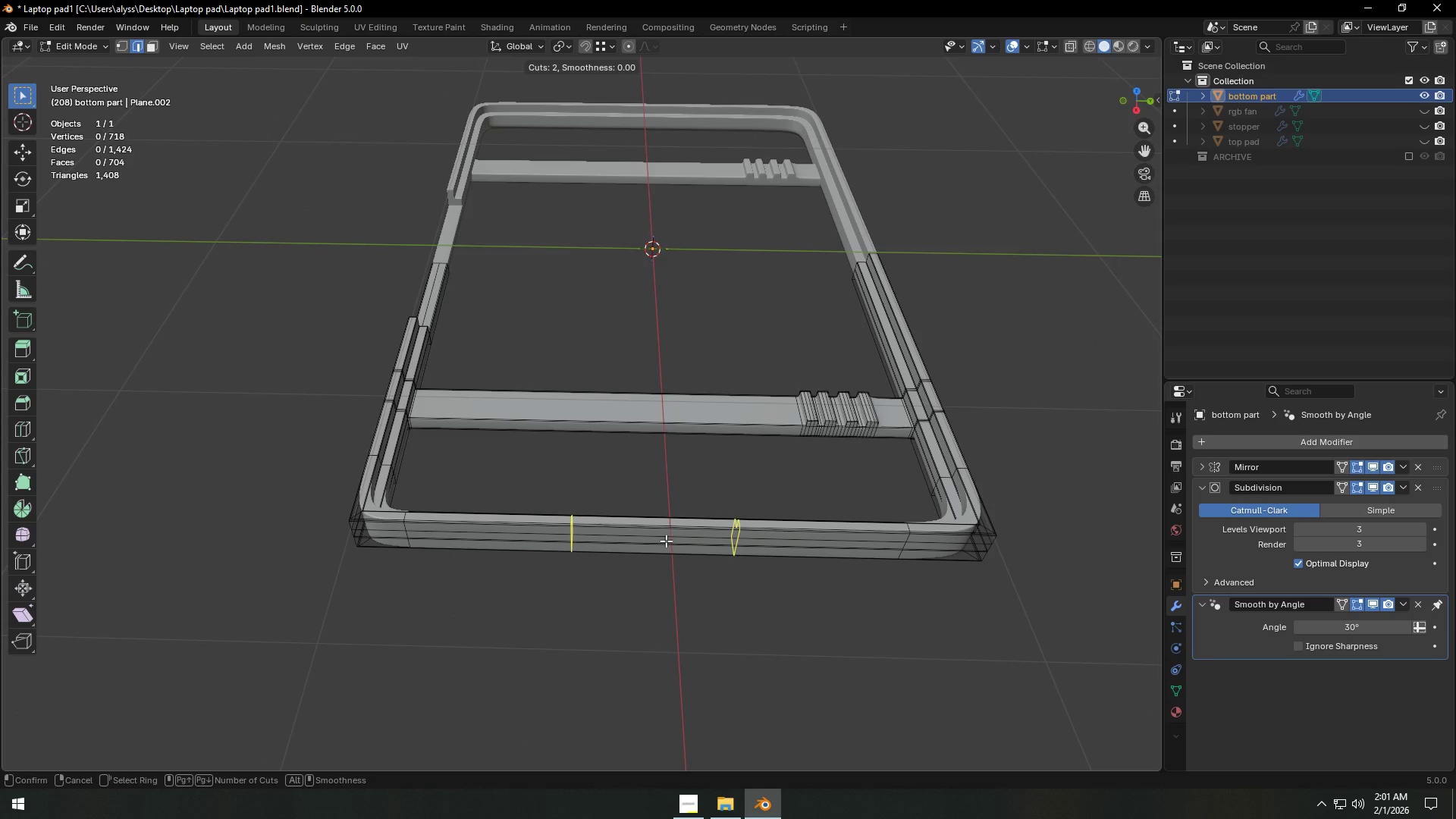 
left_click([666, 541])
 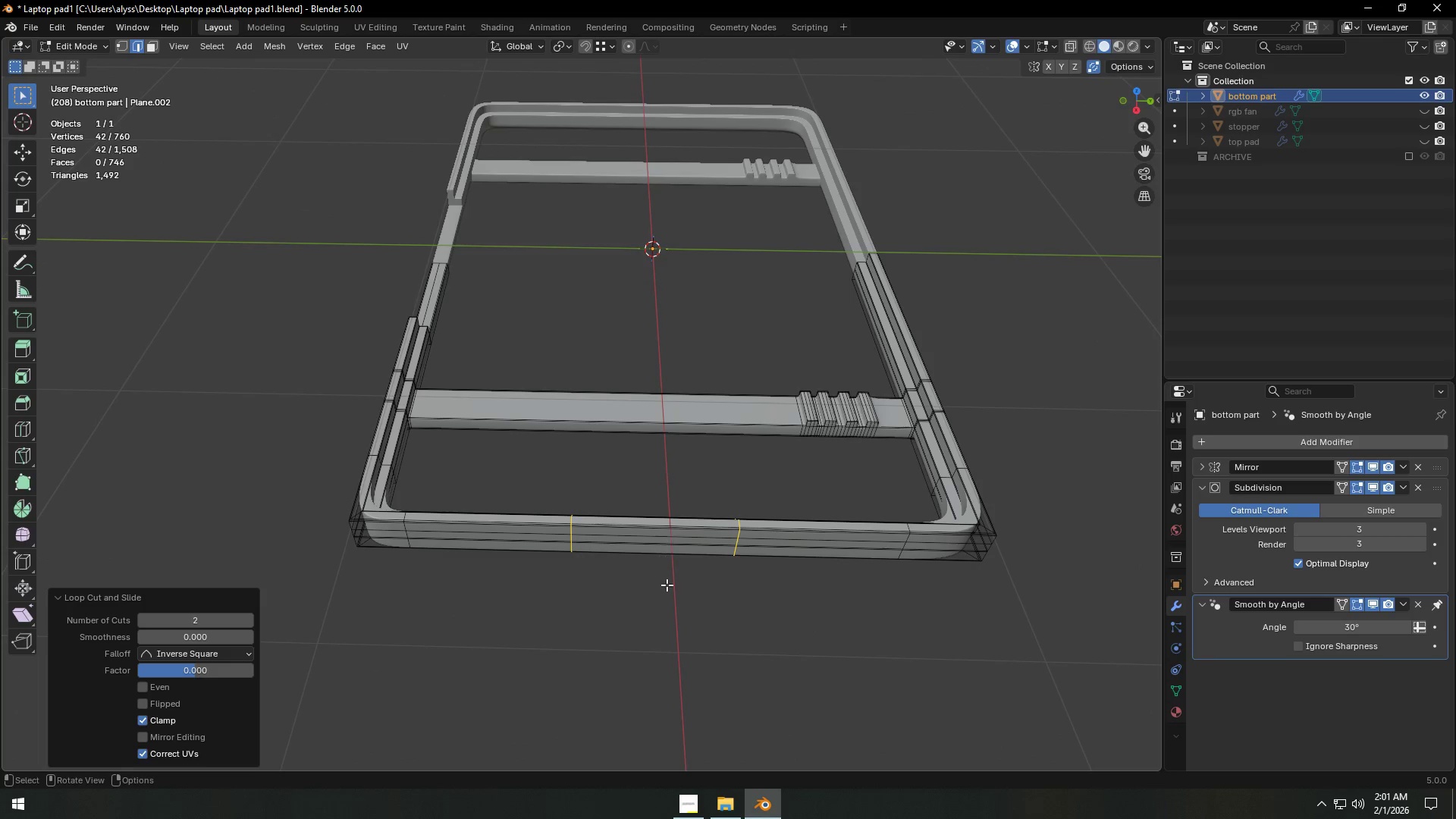 
right_click([666, 541])
 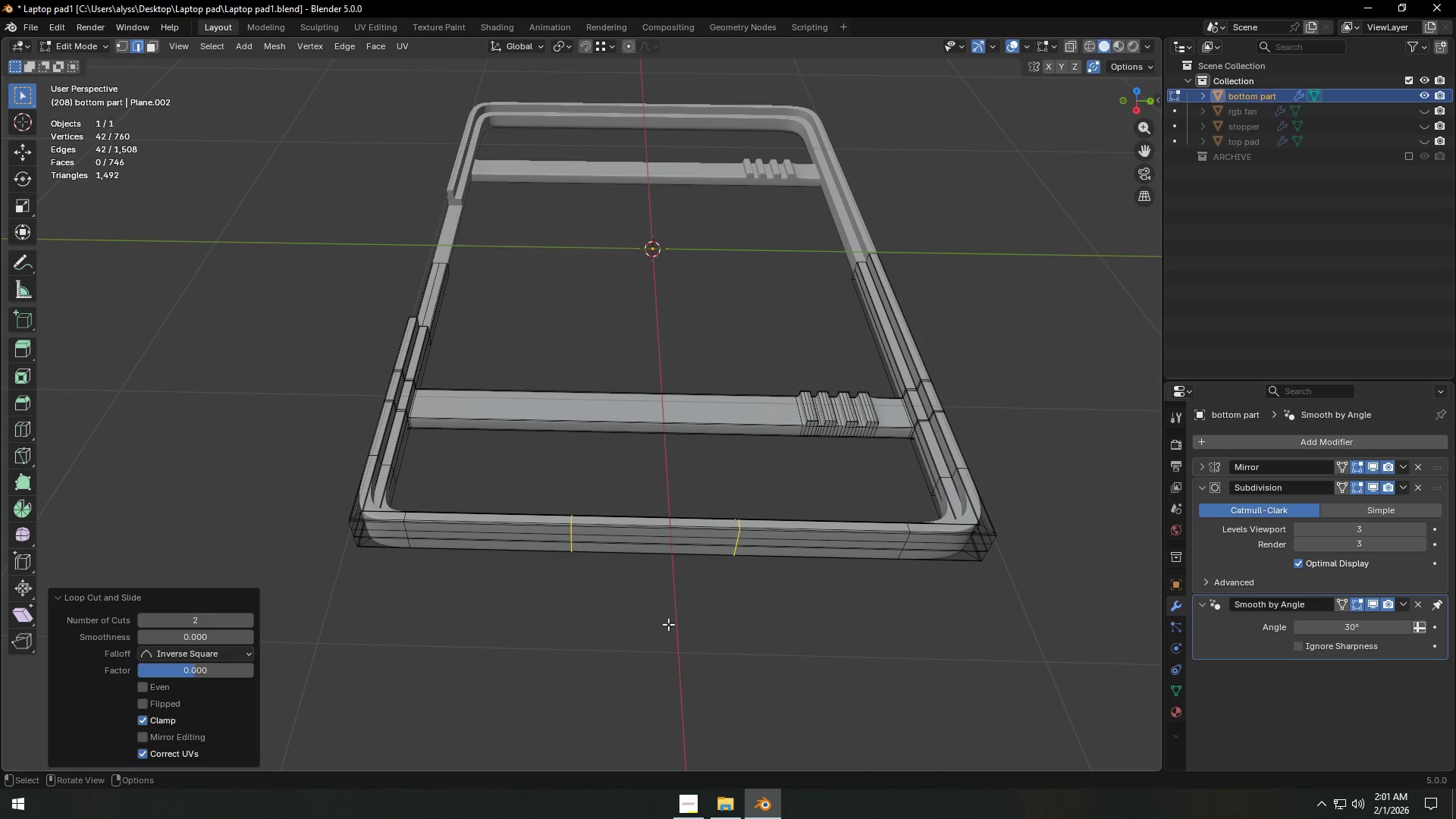 
left_click([668, 627])
 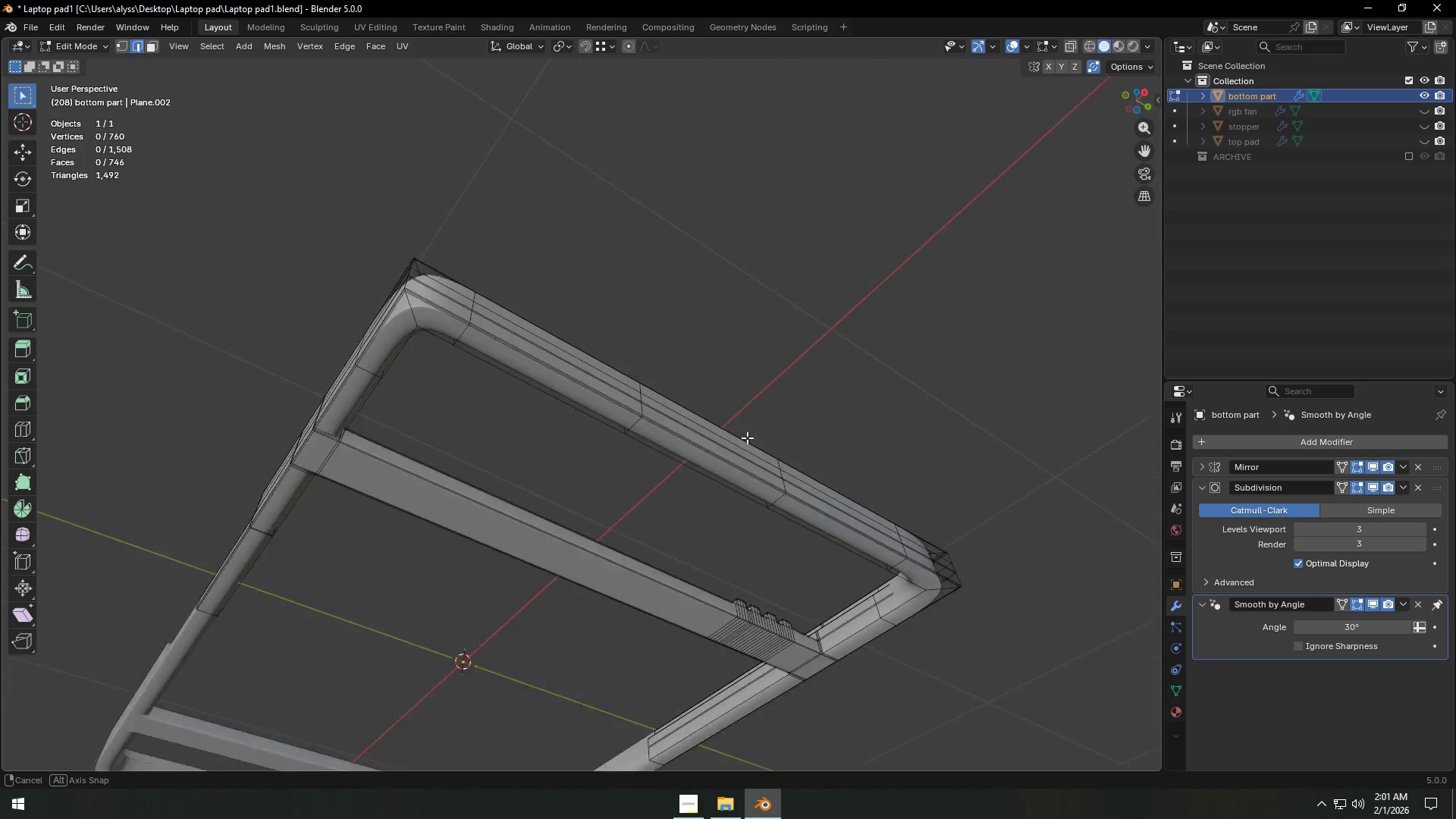 
scroll: coordinate [758, 404], scroll_direction: up, amount: 1.0
 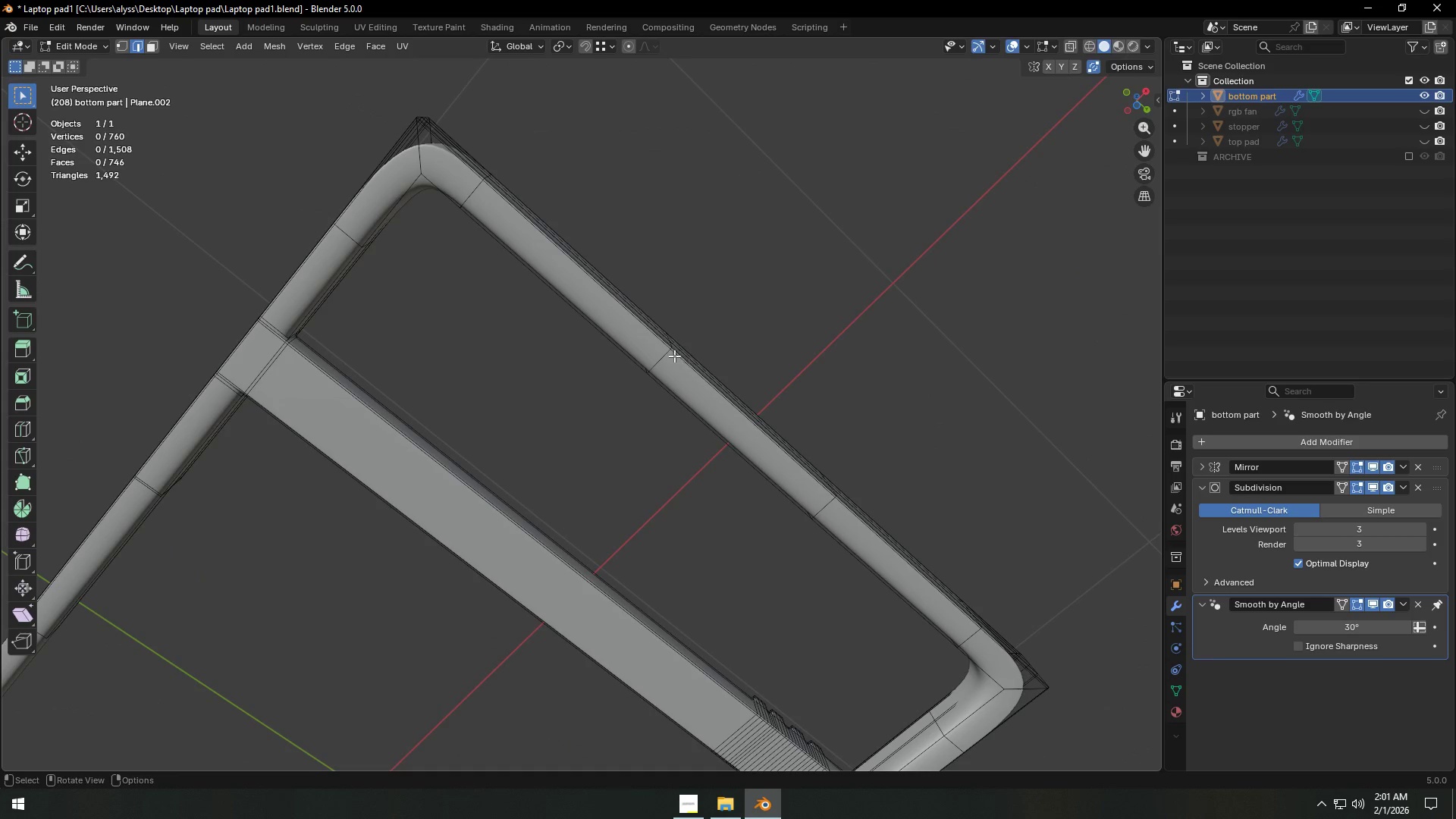 
key(3)
 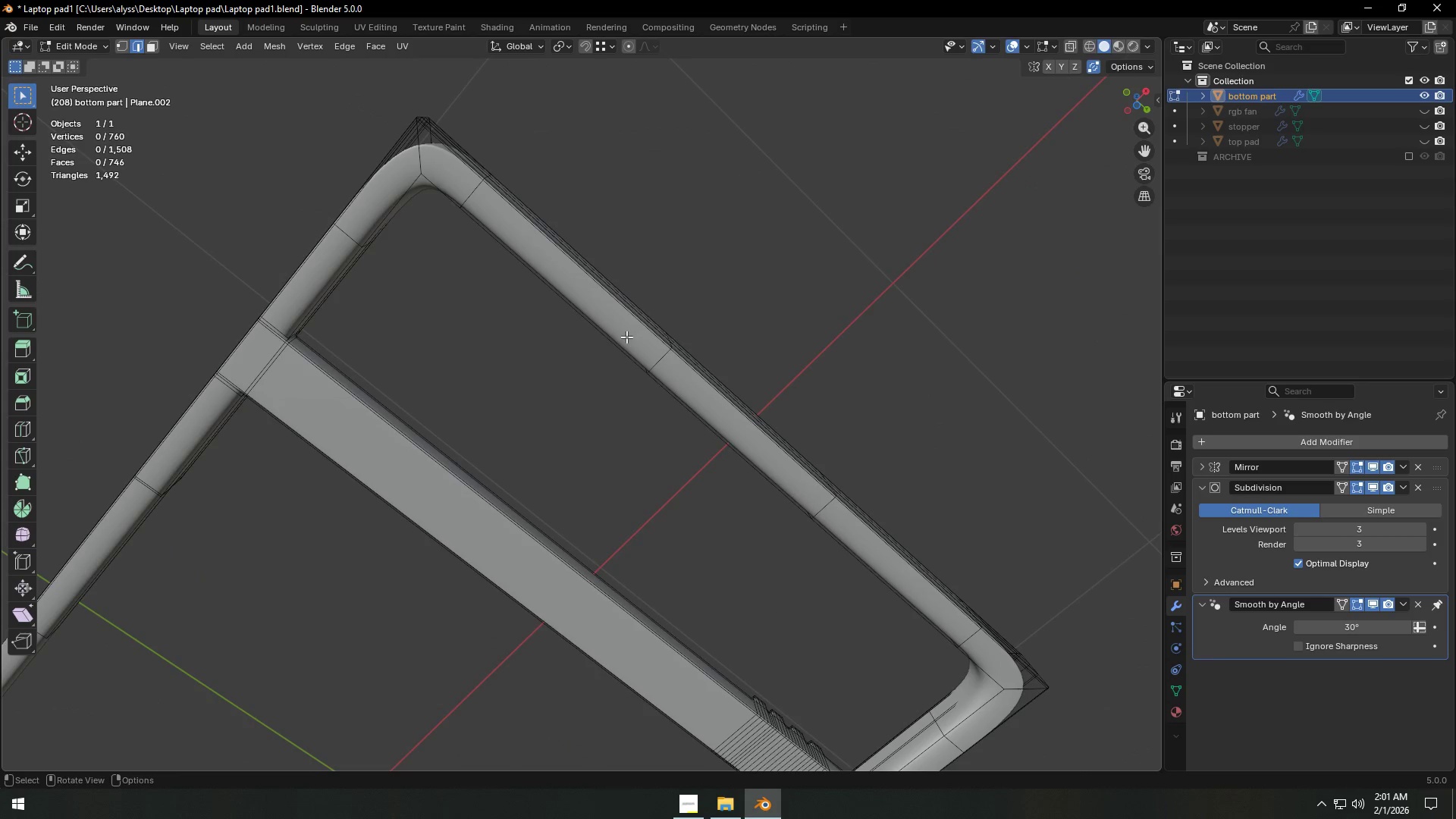 
left_click([626, 337])
 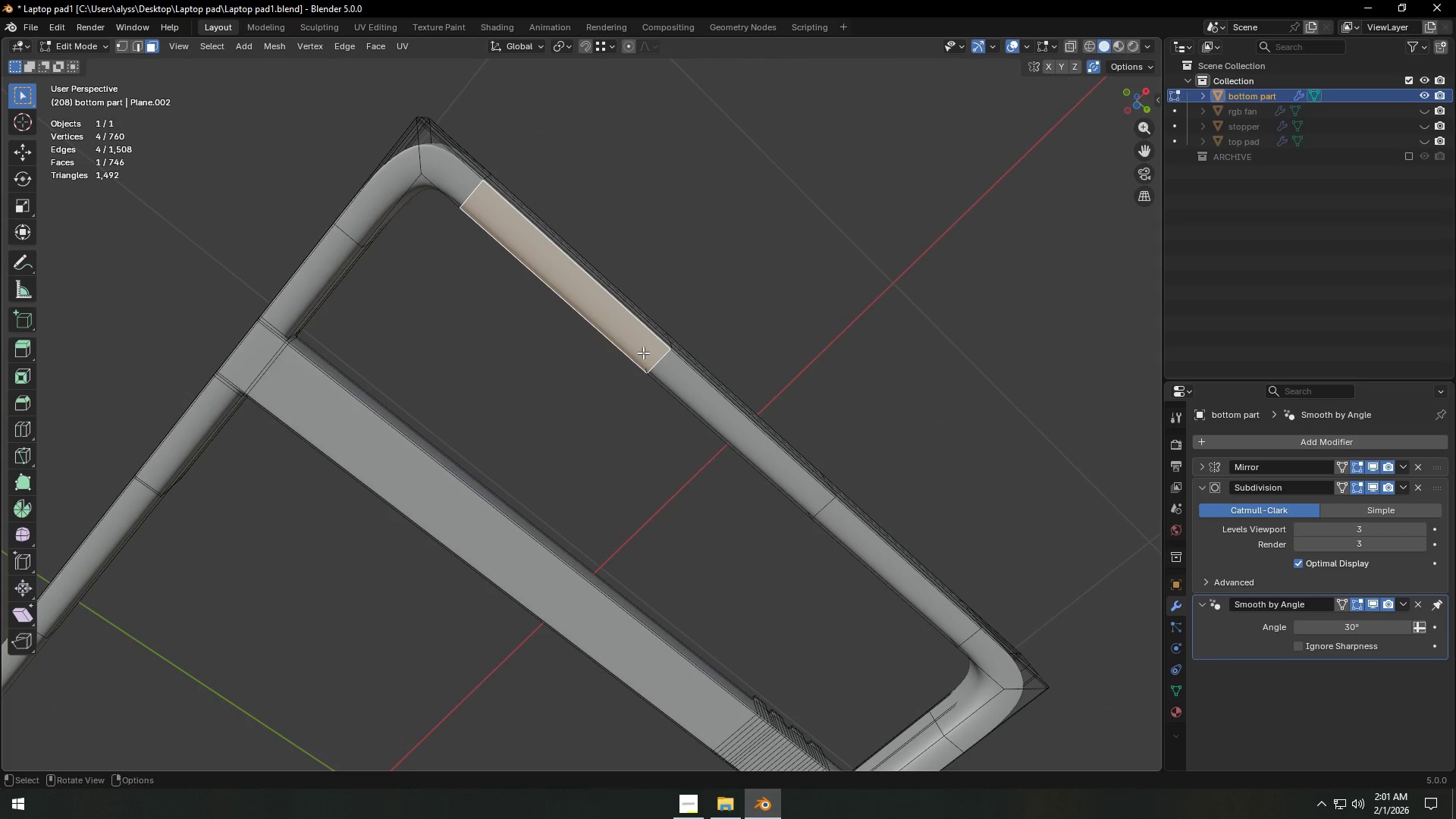 
hold_key(key=ShiftLeft, duration=0.7)
left_click([878, 571])
 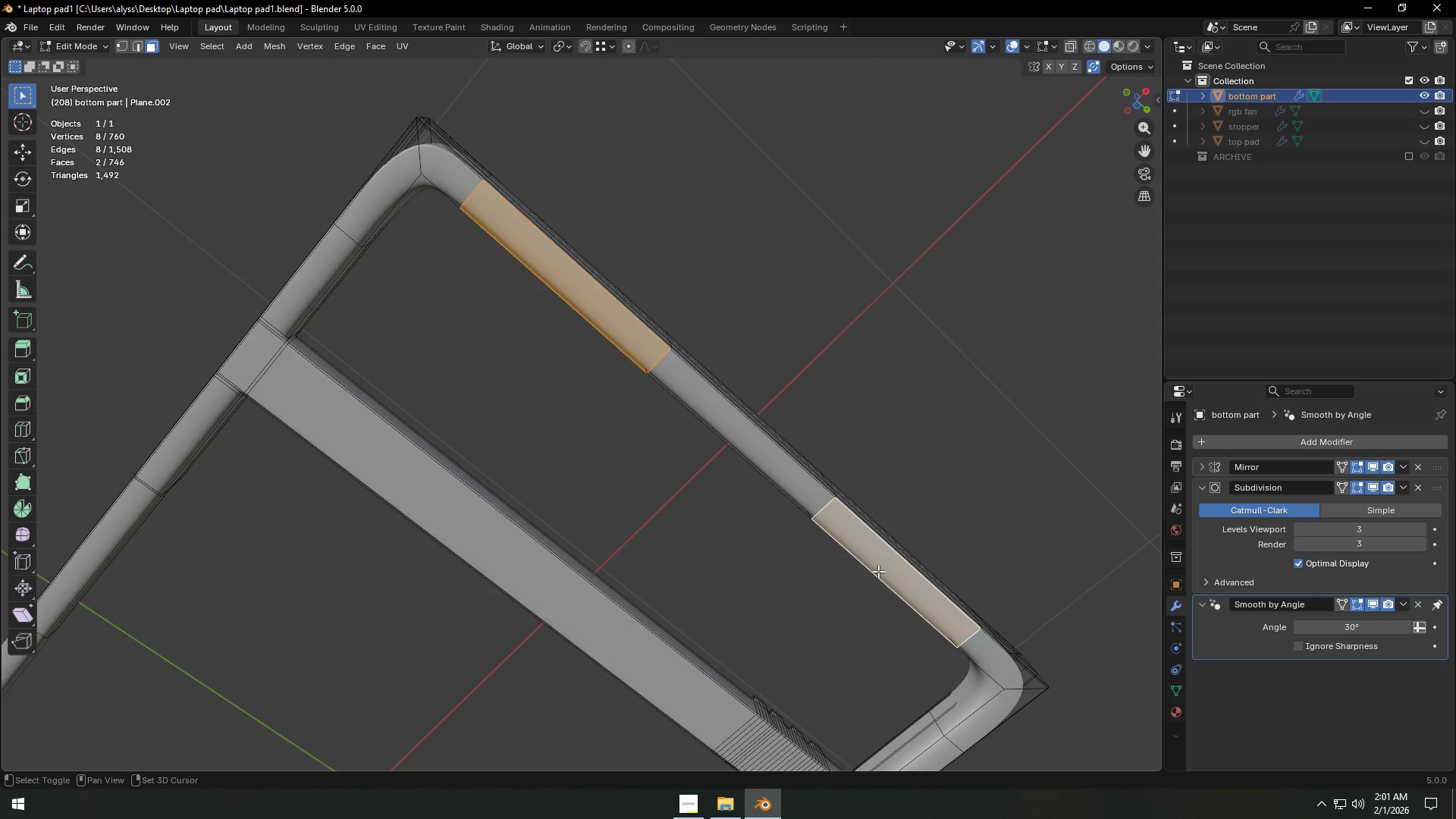 
hold_key(key=ShiftLeft, duration=10.88)
scroll: coordinate [865, 651], scroll_direction: up, amount: 3.0
 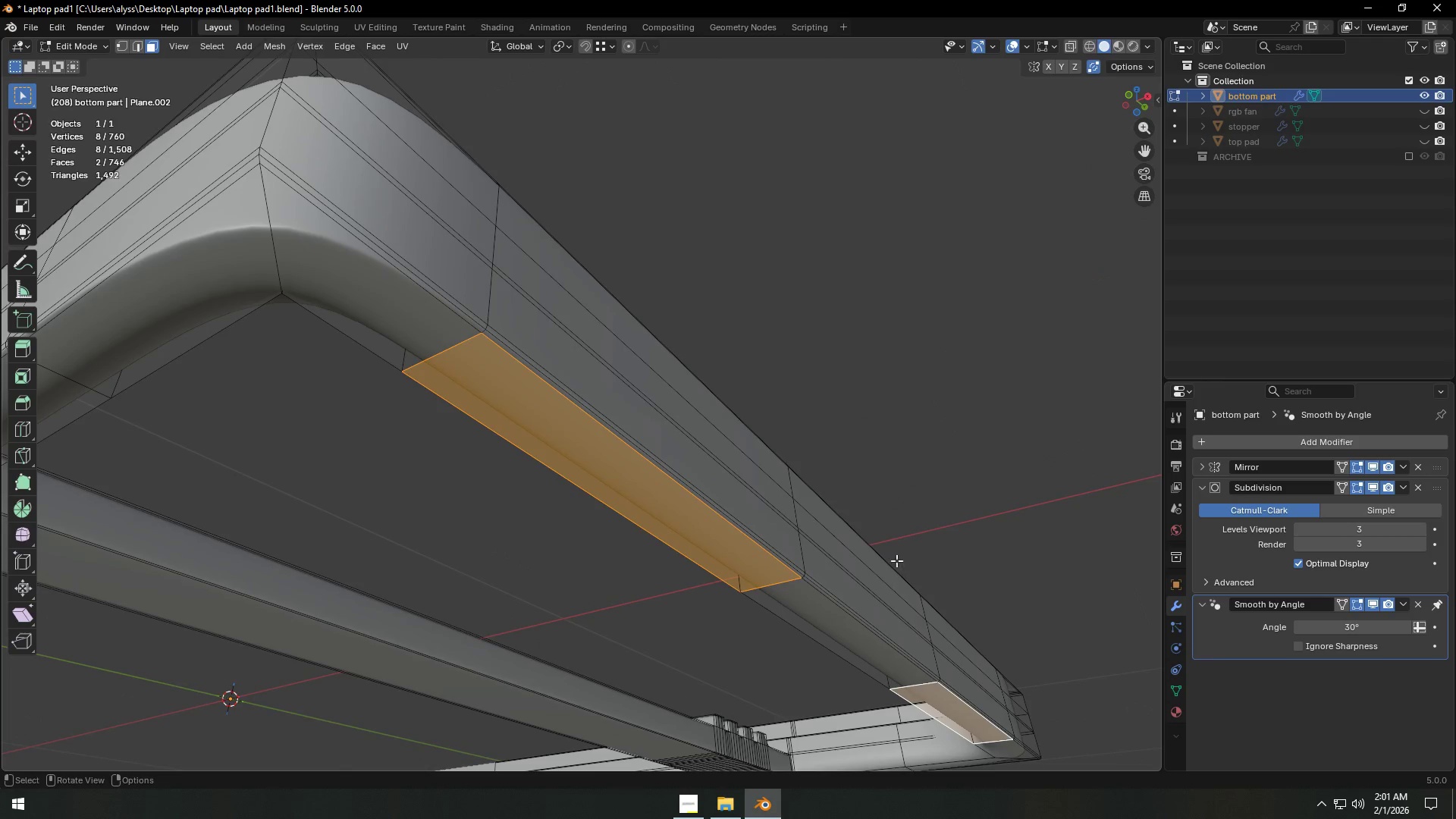 
key(E)
 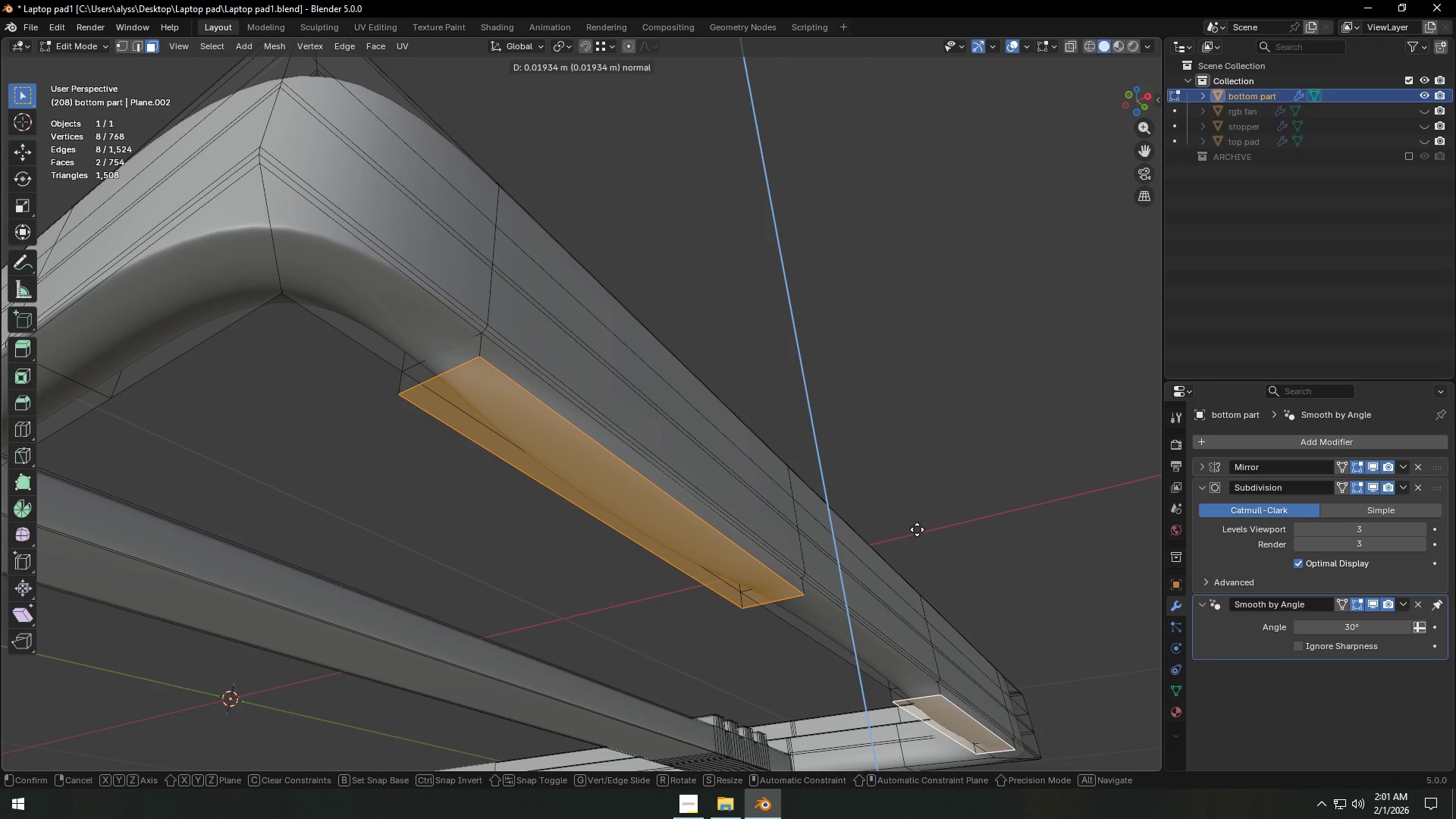 
left_click([917, 529])
 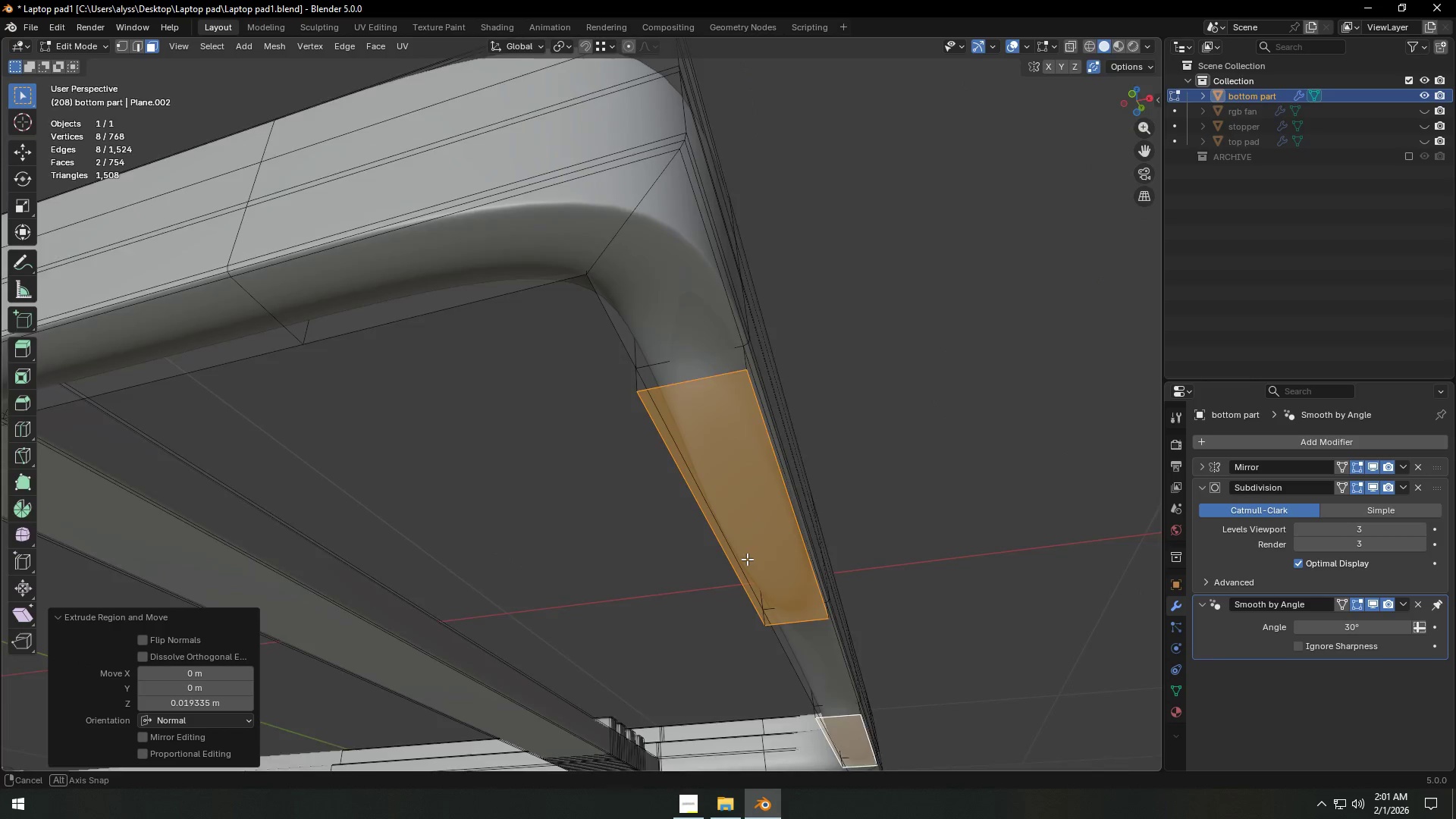 
scroll: coordinate [712, 570], scroll_direction: down, amount: 1.0
 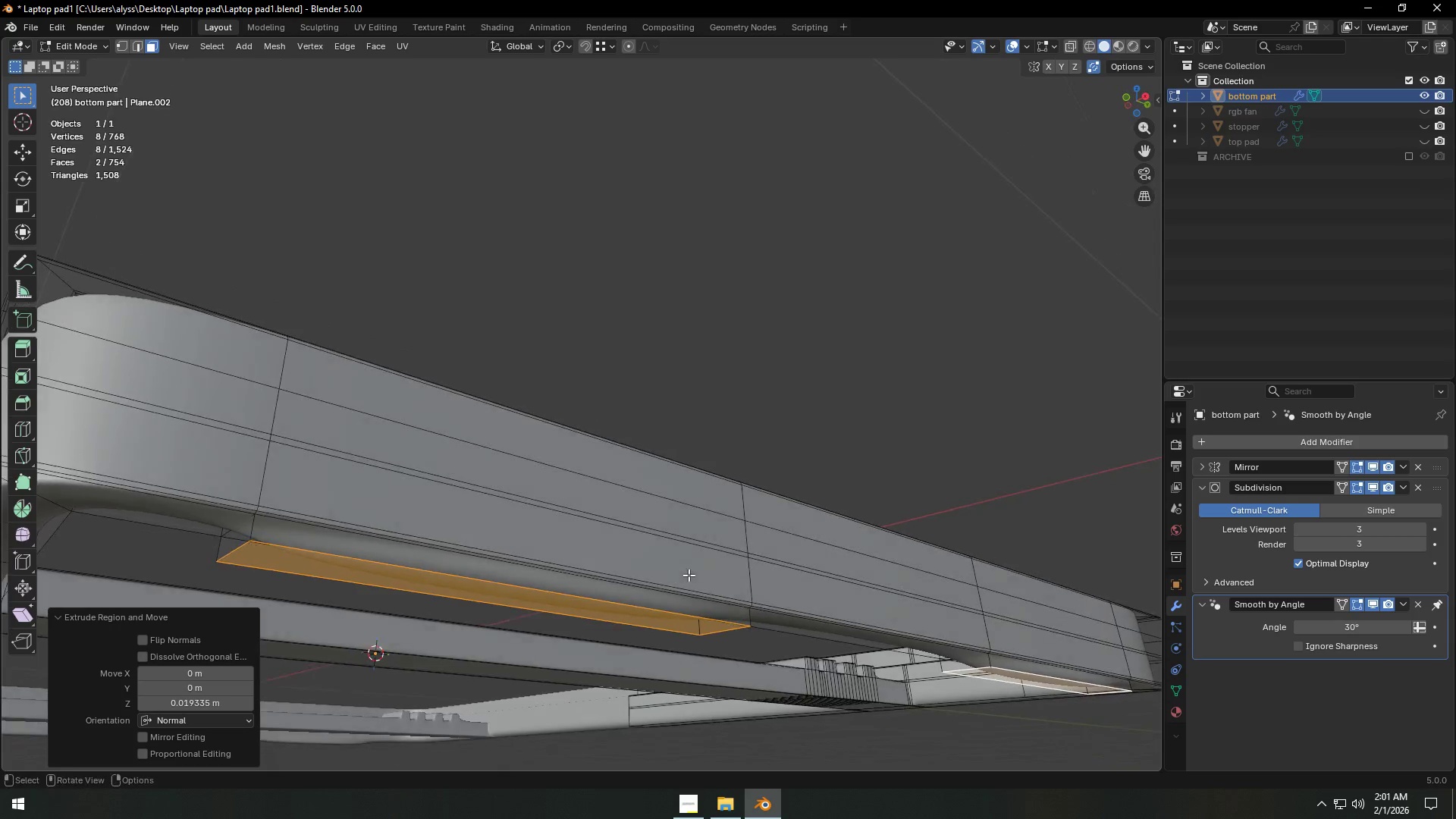 
hold_key(key=ShiftLeft, duration=0.31)
 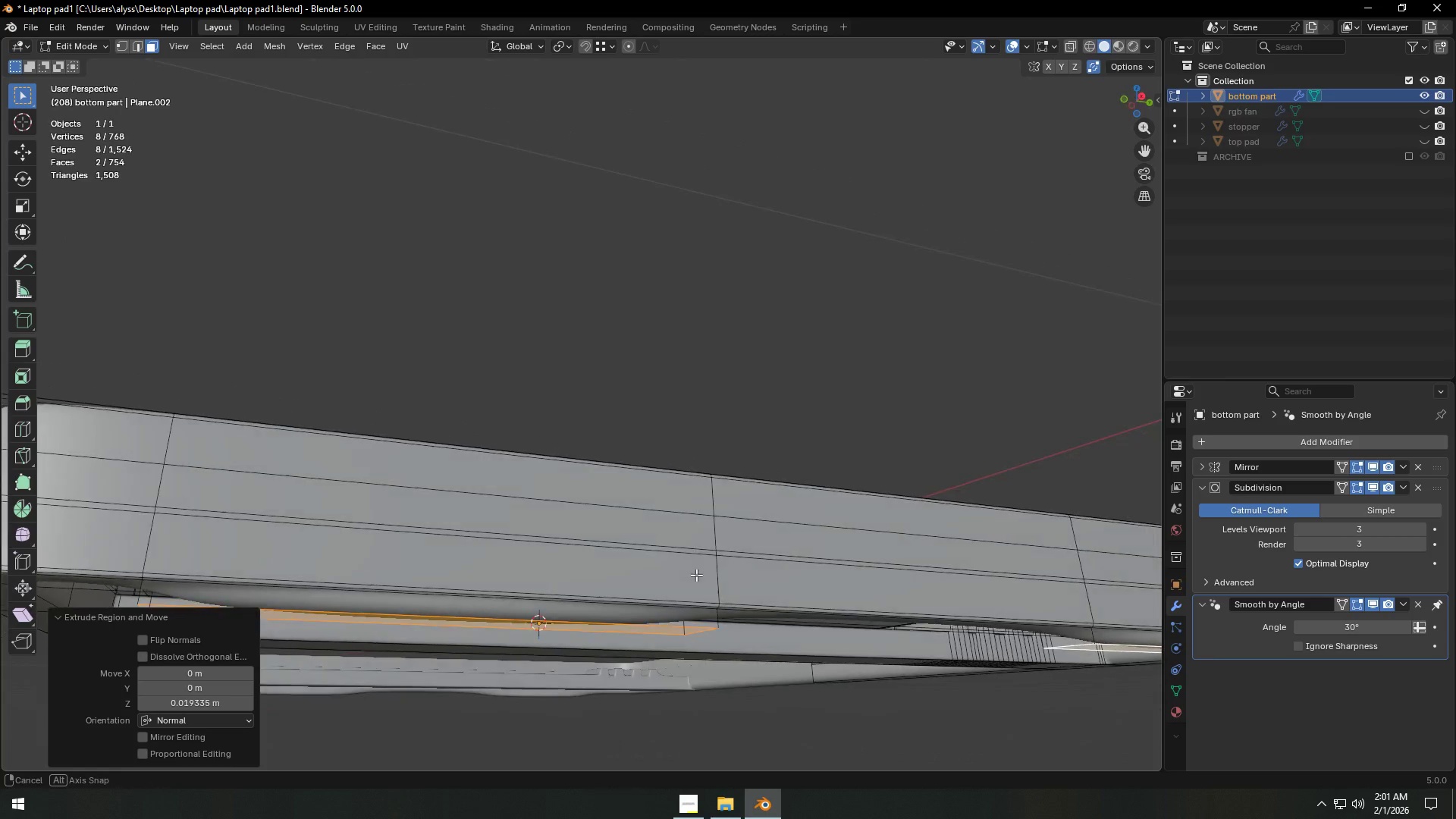 
hold_key(key=ShiftLeft, duration=0.38)
 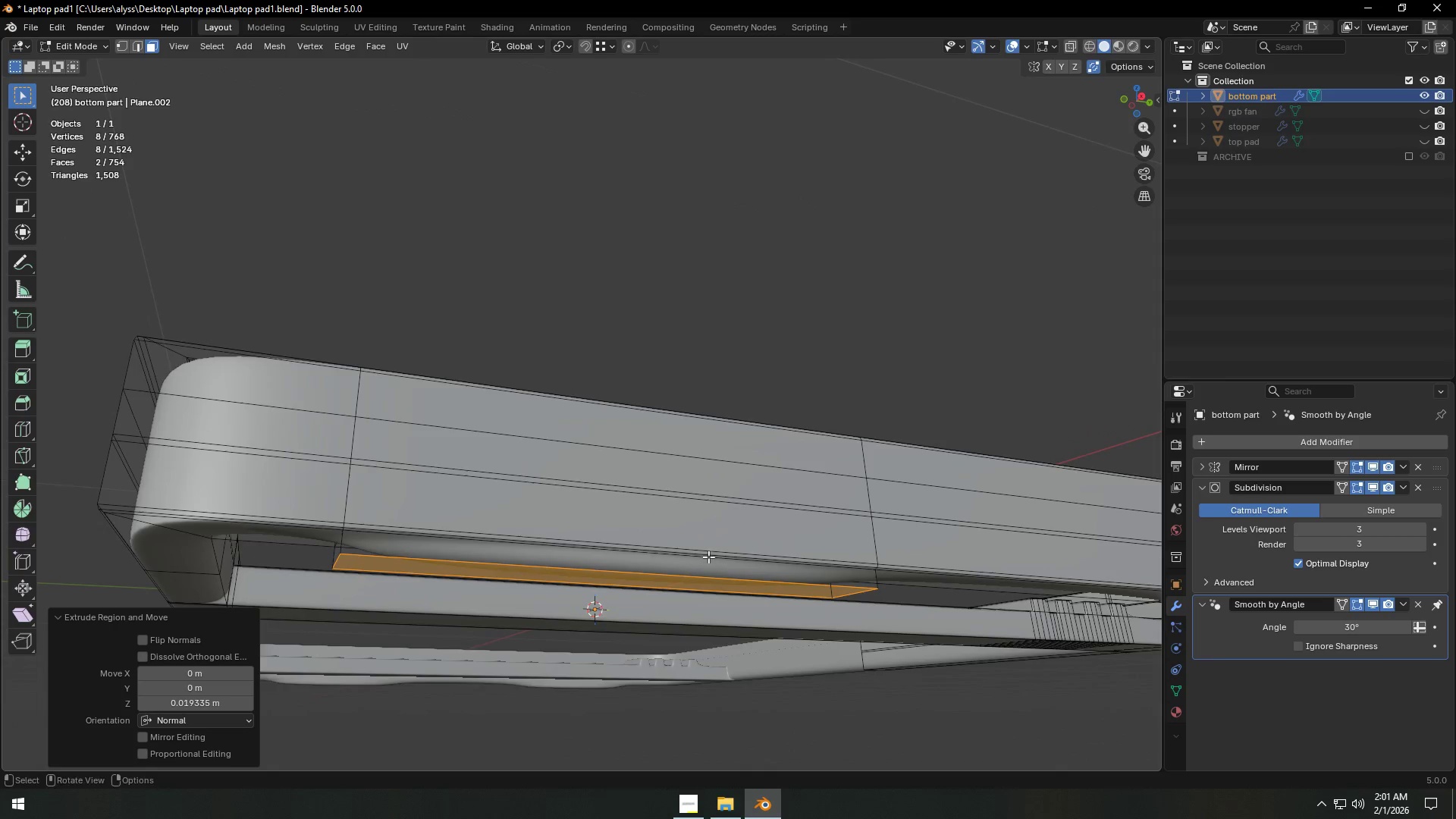 
key(Control+R)
 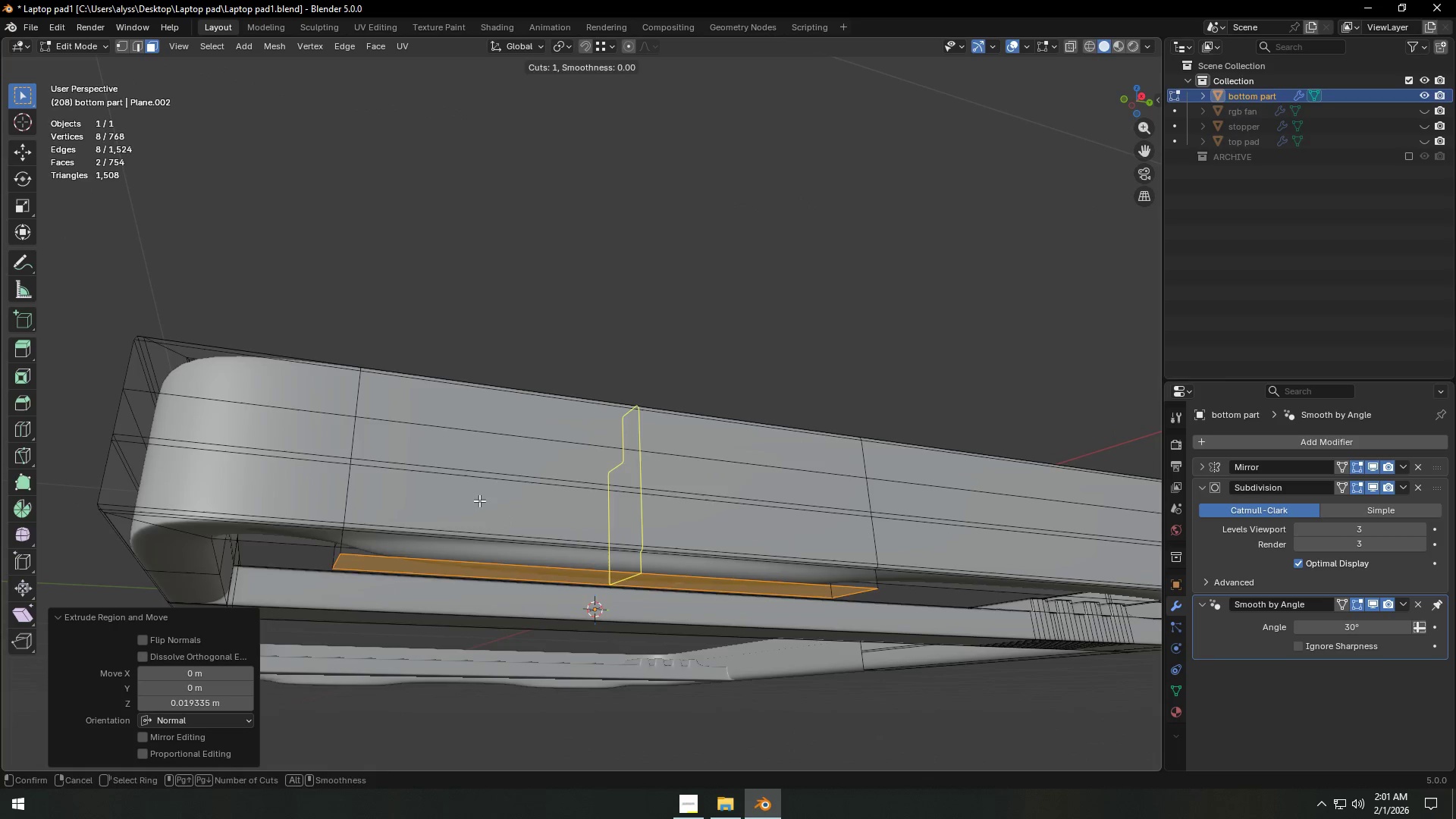 
left_click_drag(start_coordinate=[479, 500], to_coordinate=[472, 501])
 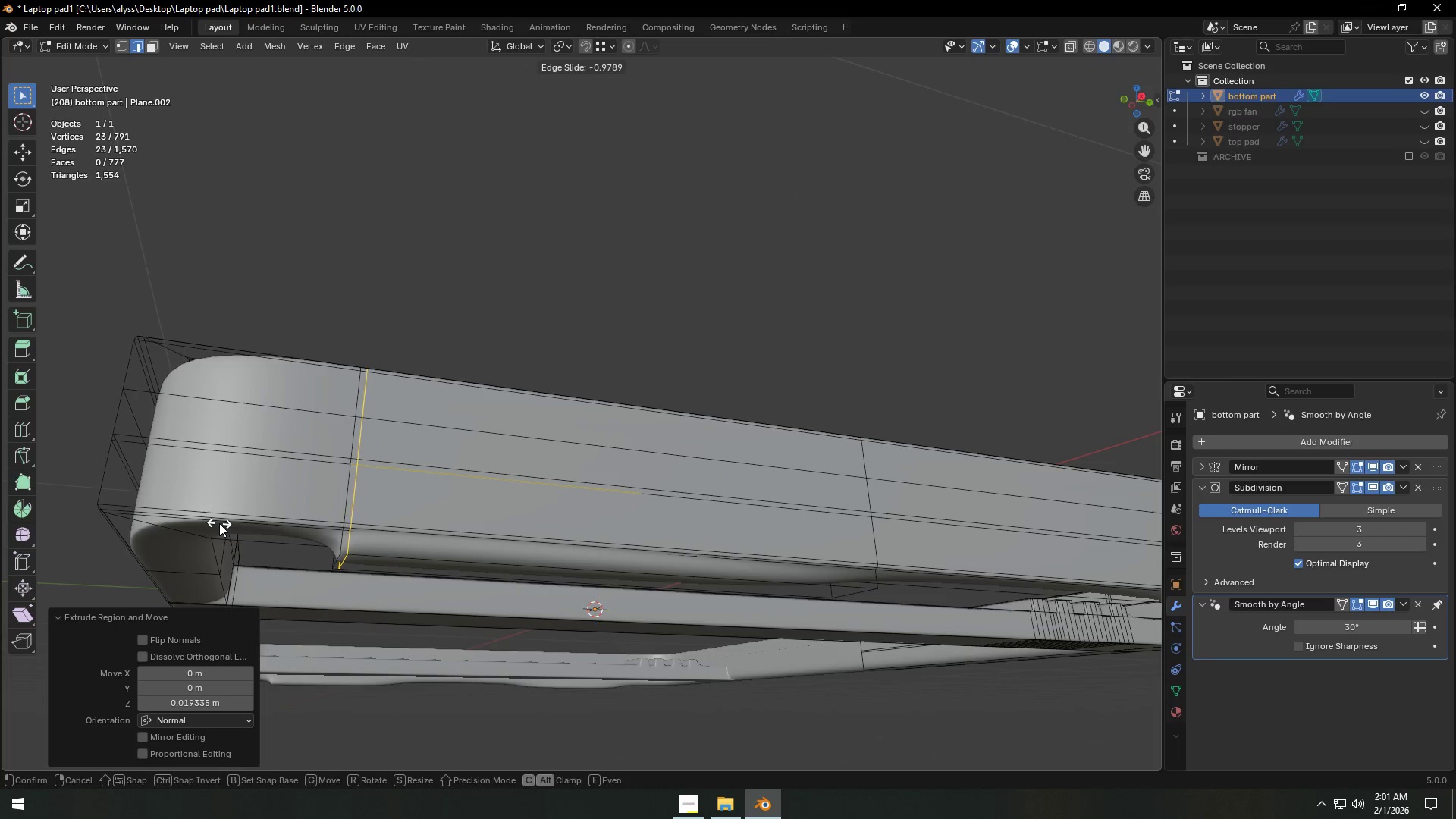 
left_click([220, 523])
 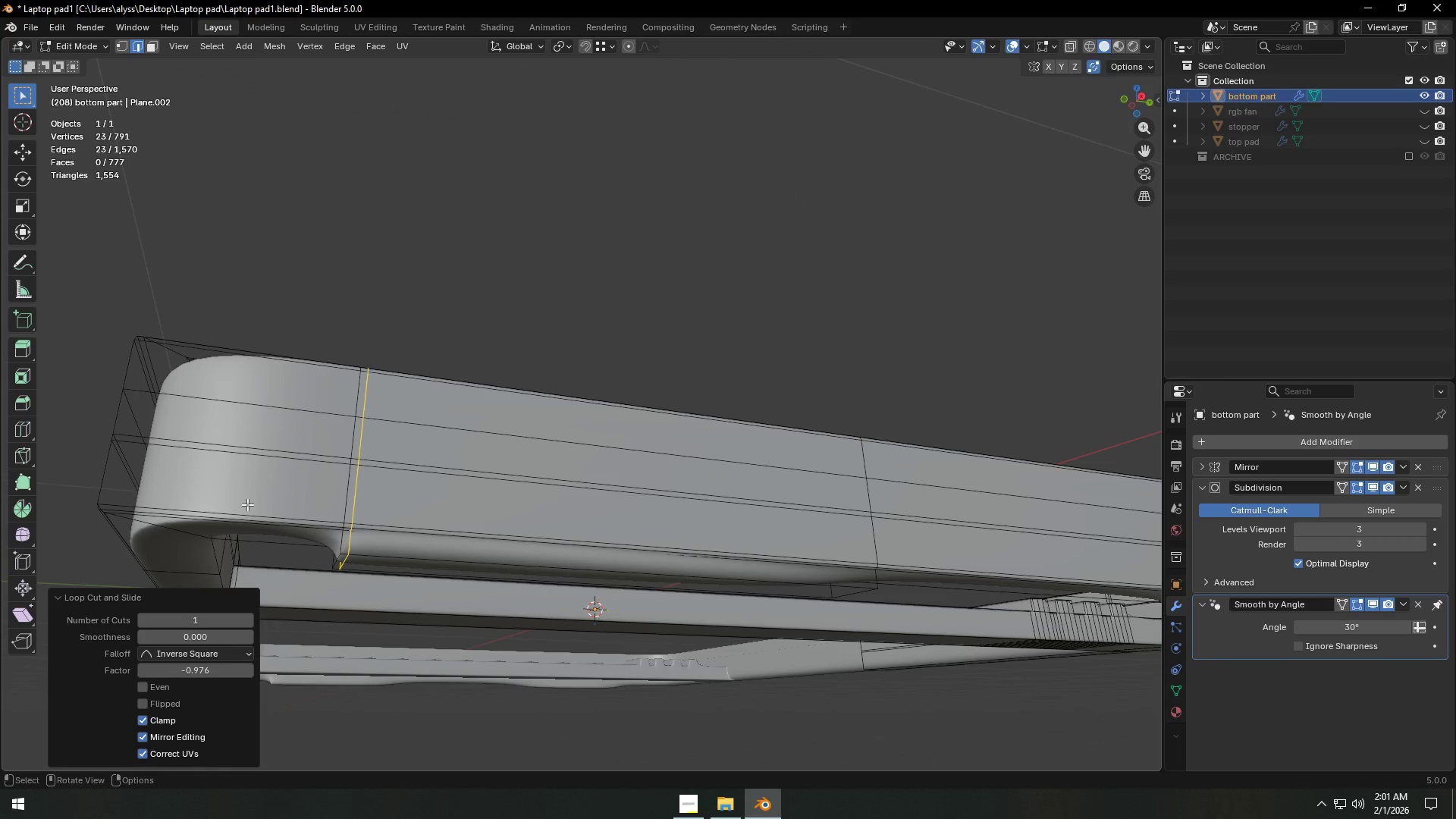 
key(Control+R)
 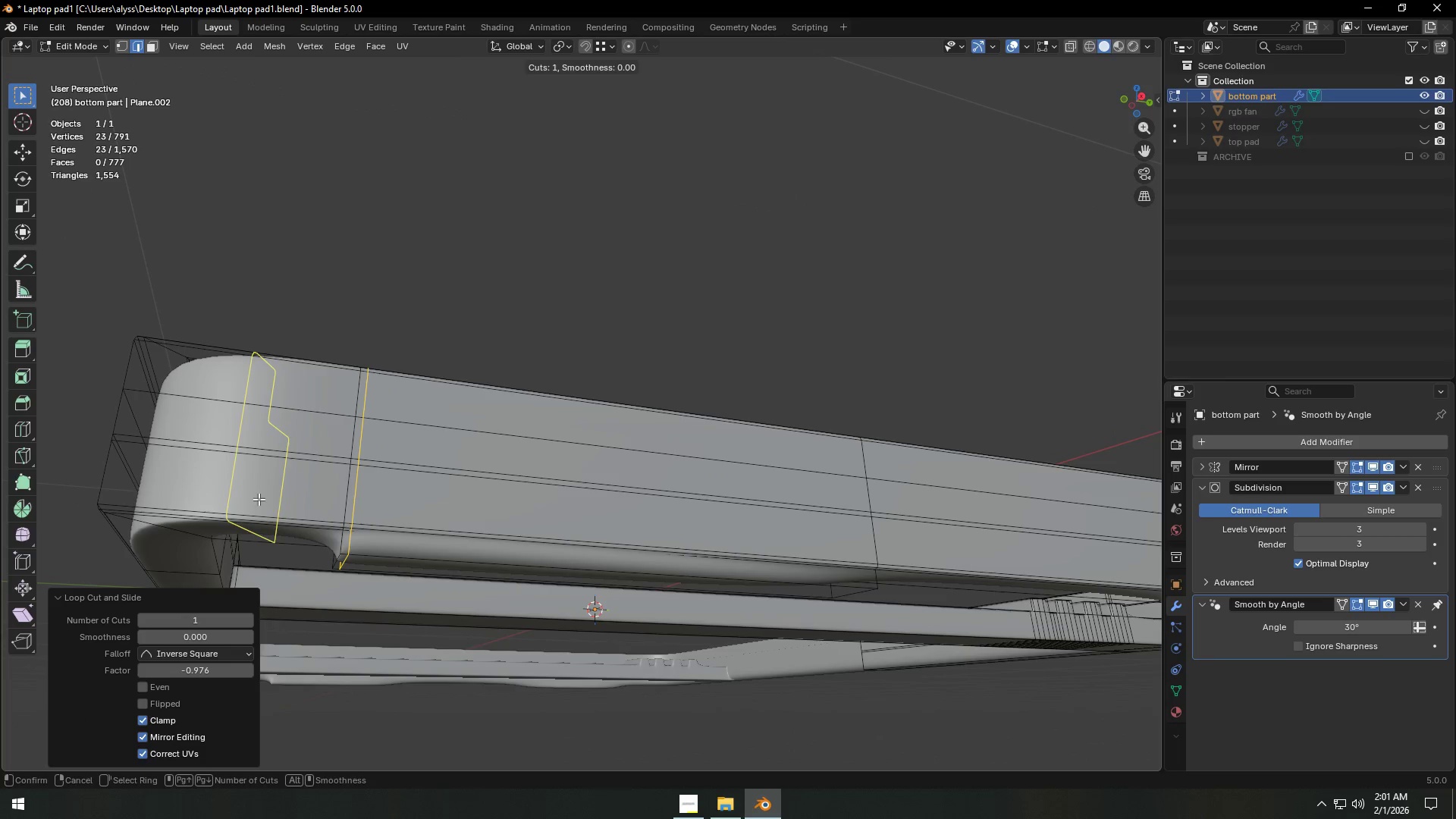 
left_click([259, 499])
 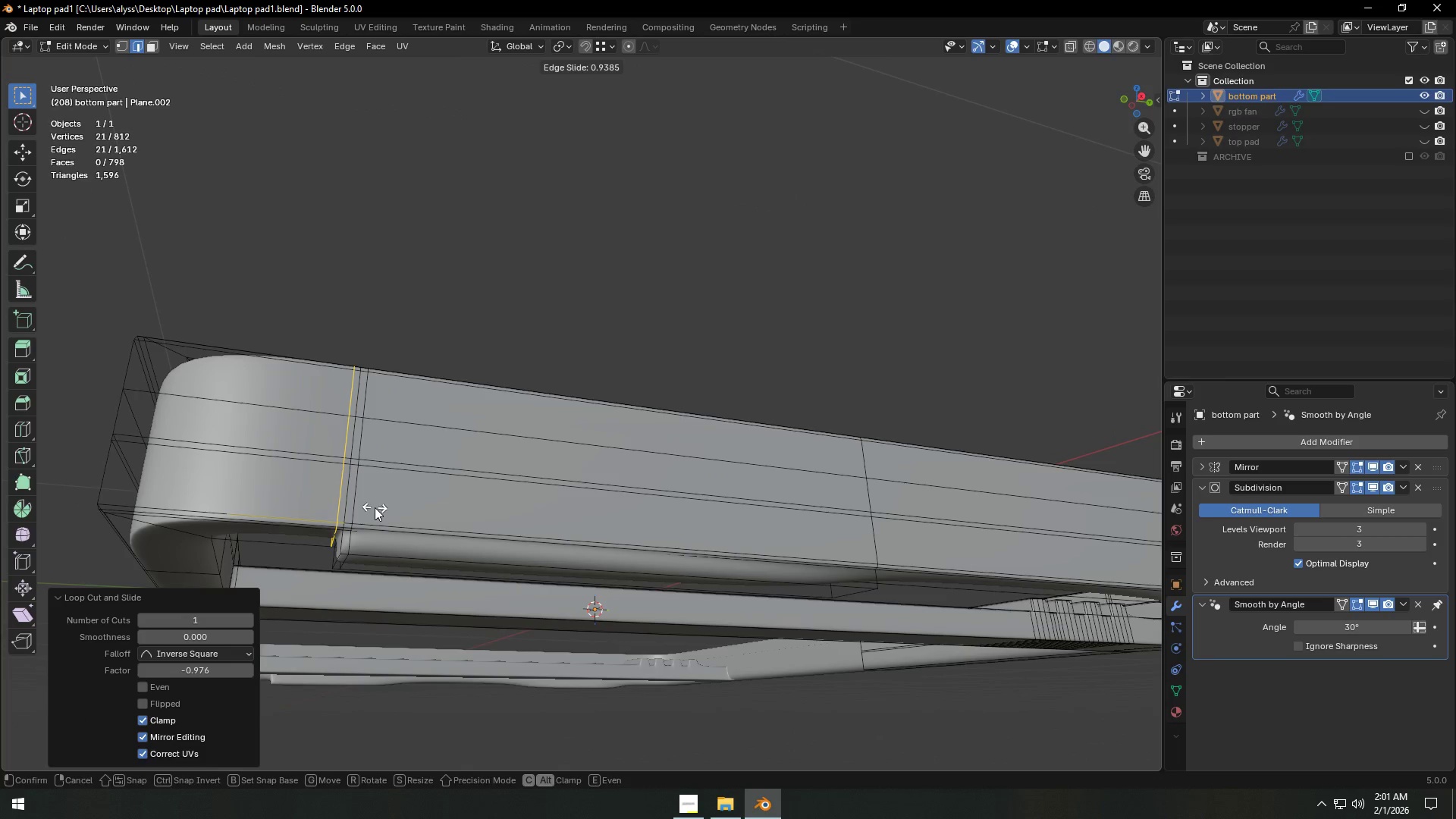 
left_click([375, 507])
 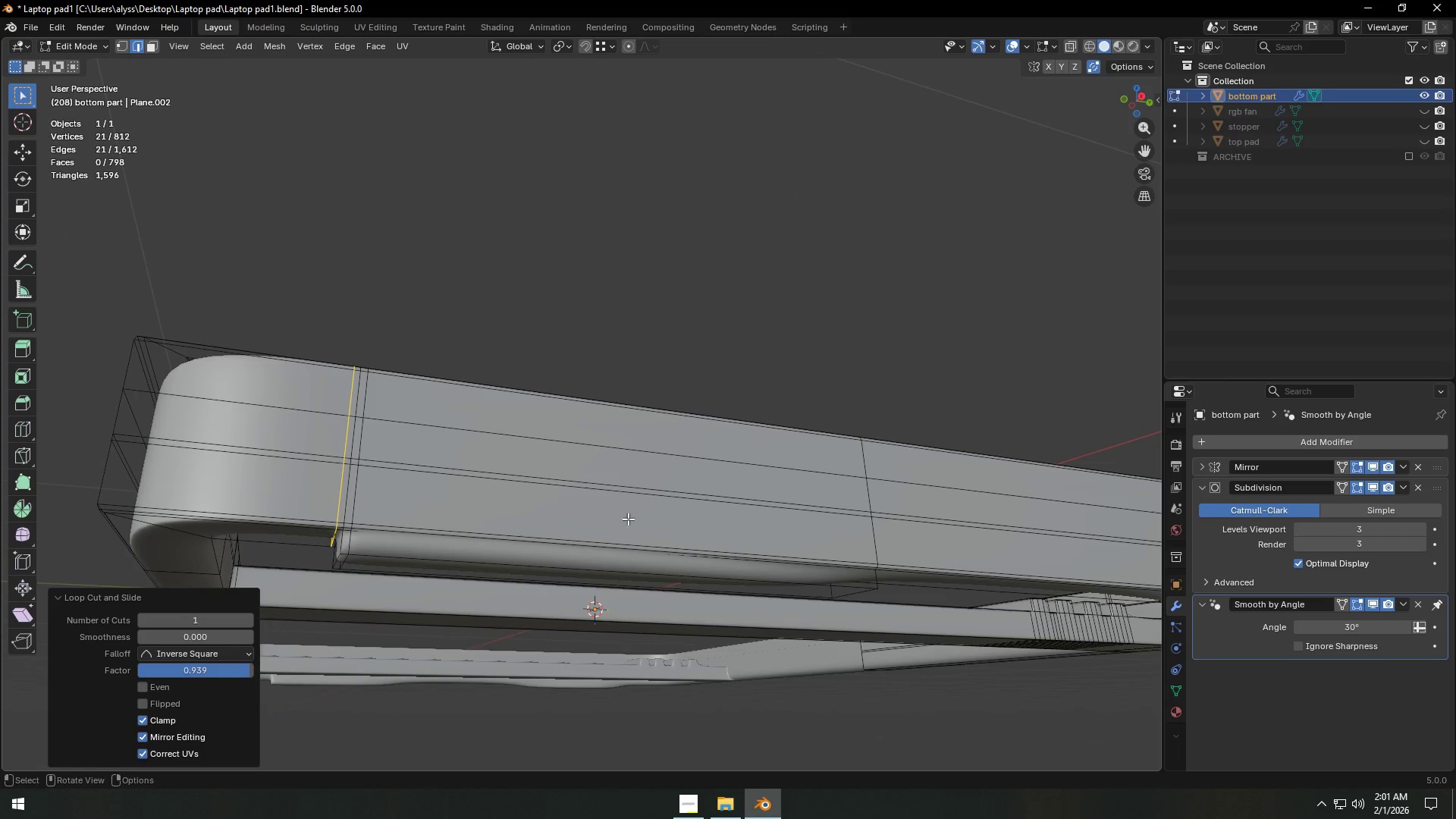 
hold_key(key=ShiftLeft, duration=0.58)
 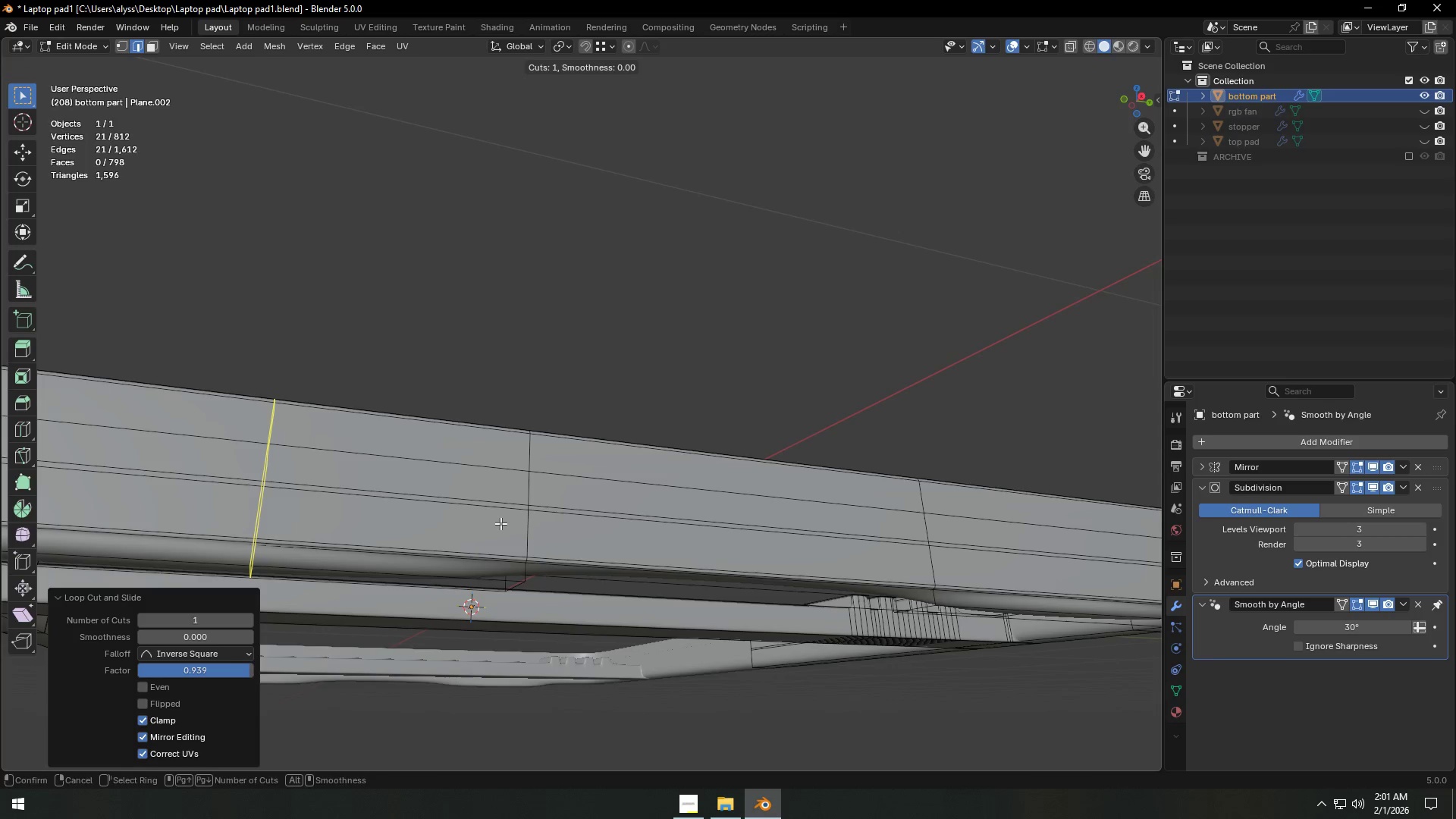 
hold_key(key=ShiftLeft, duration=10.36)
 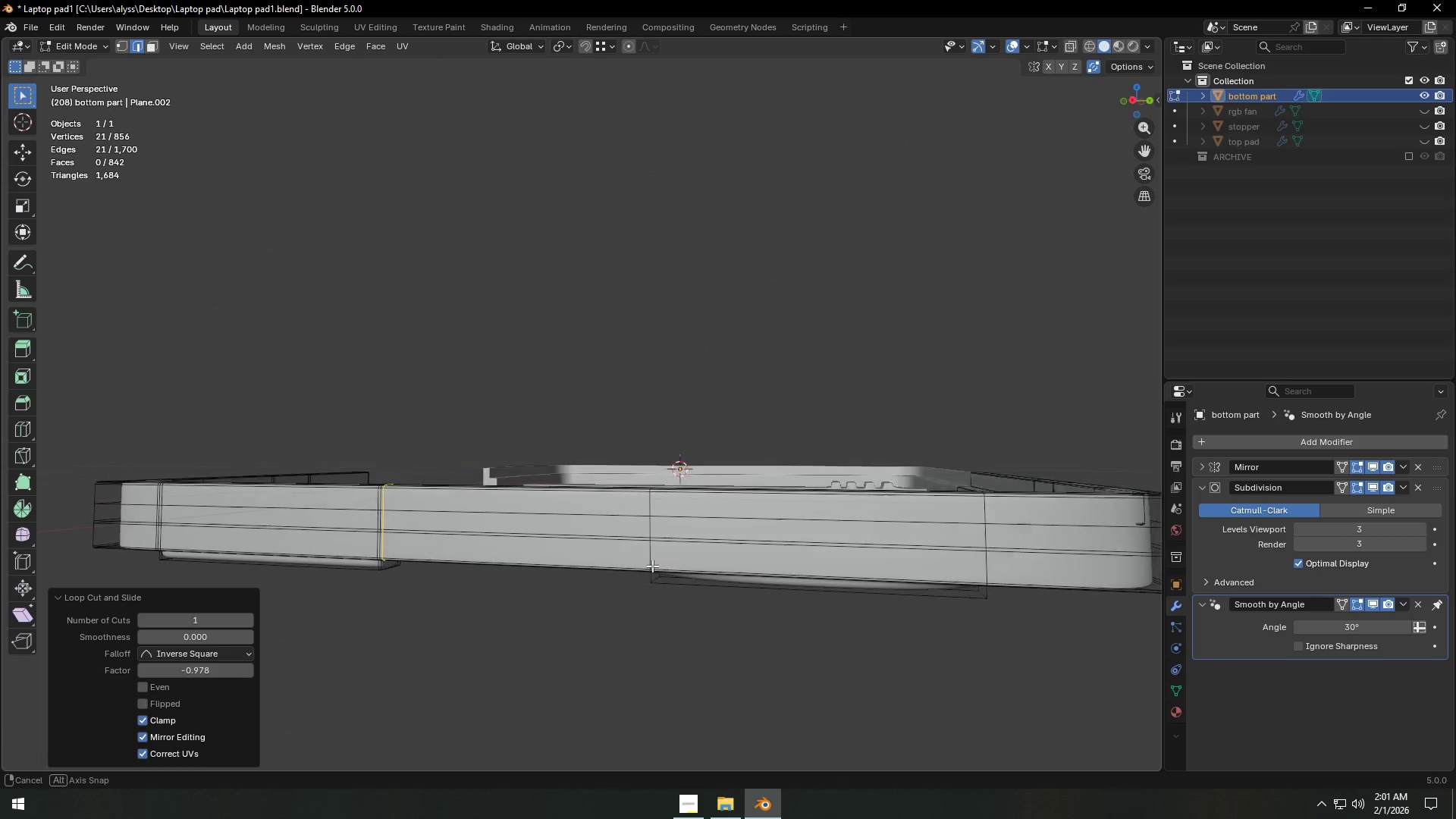 
key(Control+ControlLeft)
 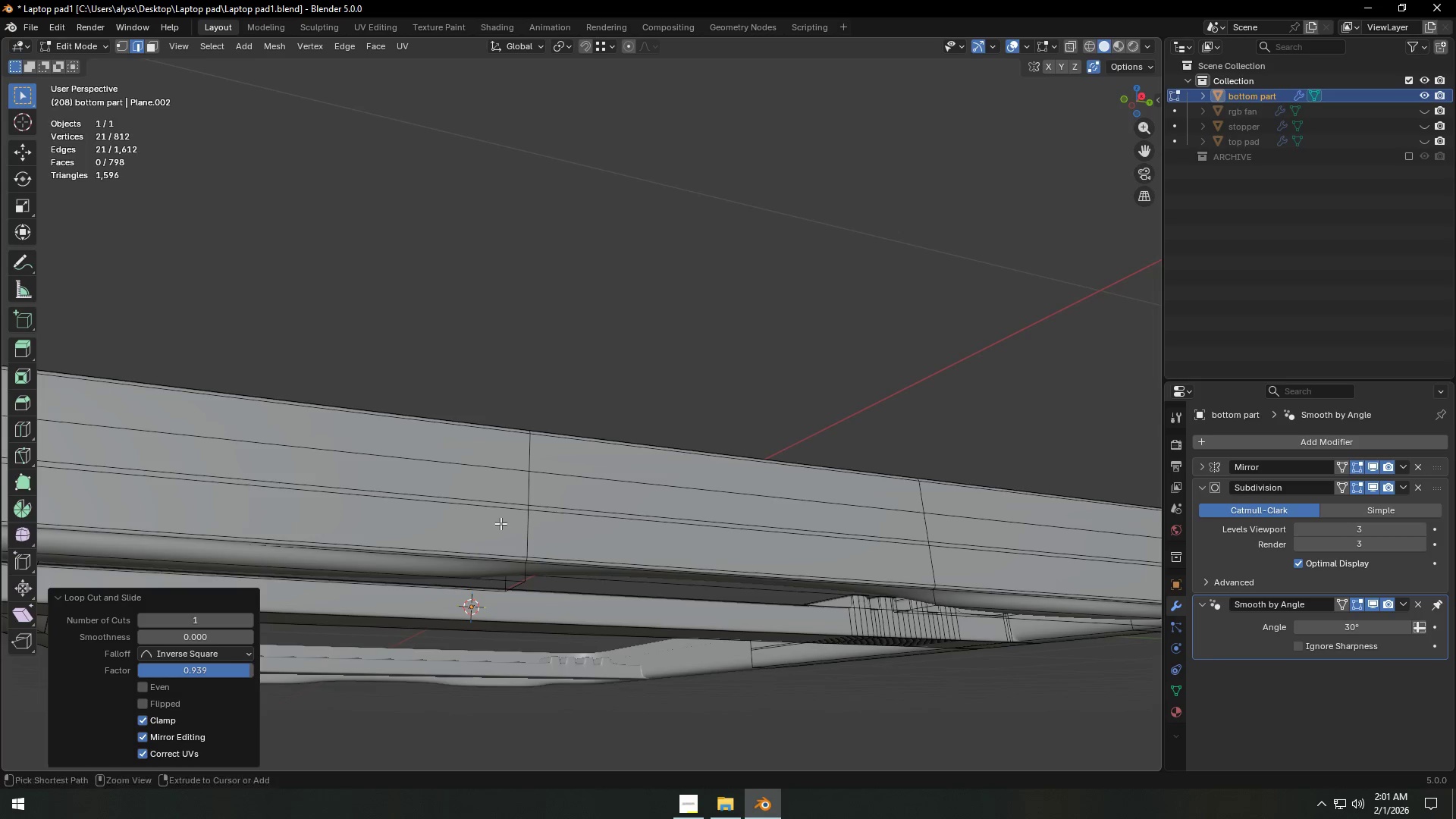 
key(Control+R)
 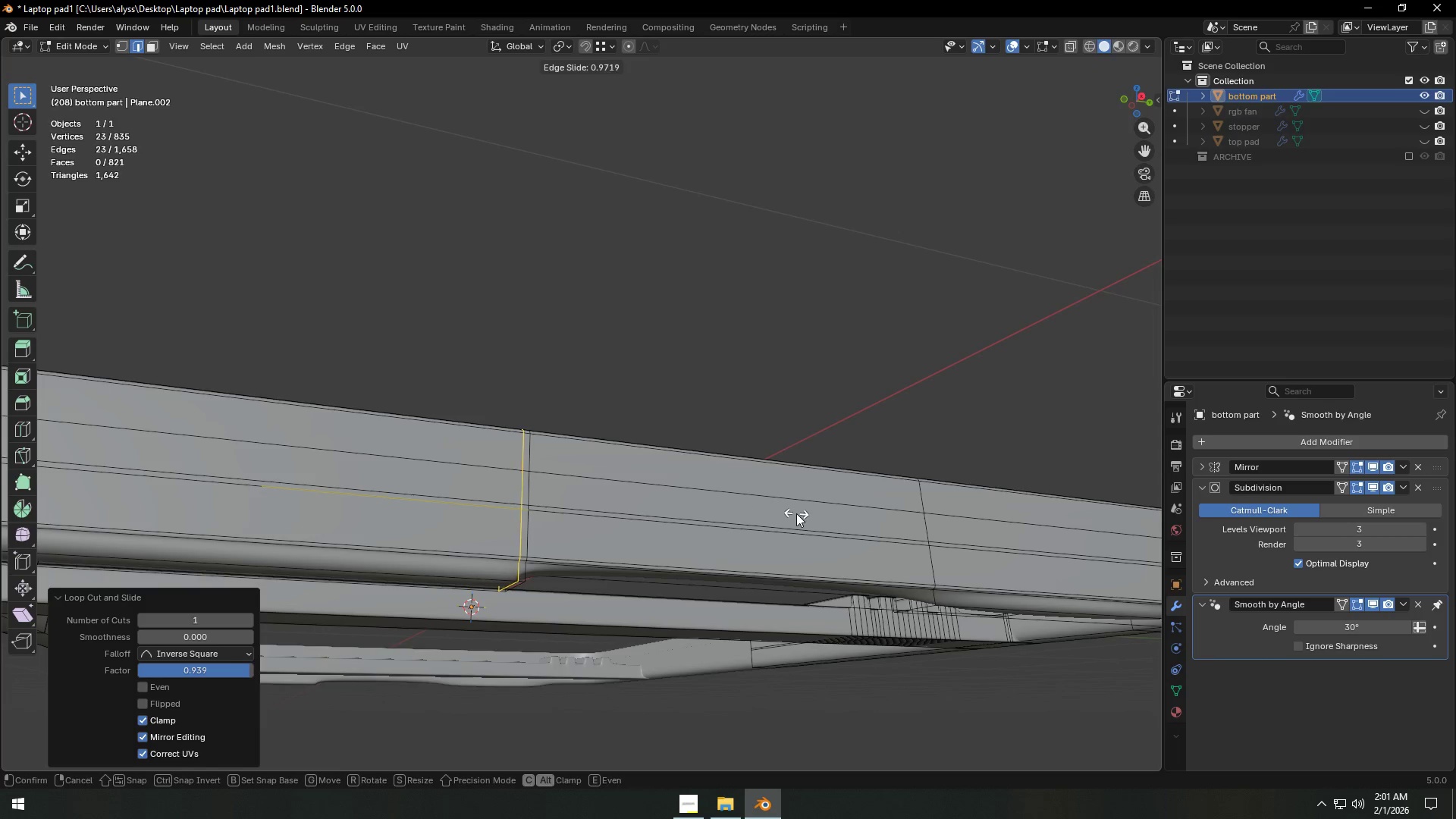 
left_click([799, 513])
 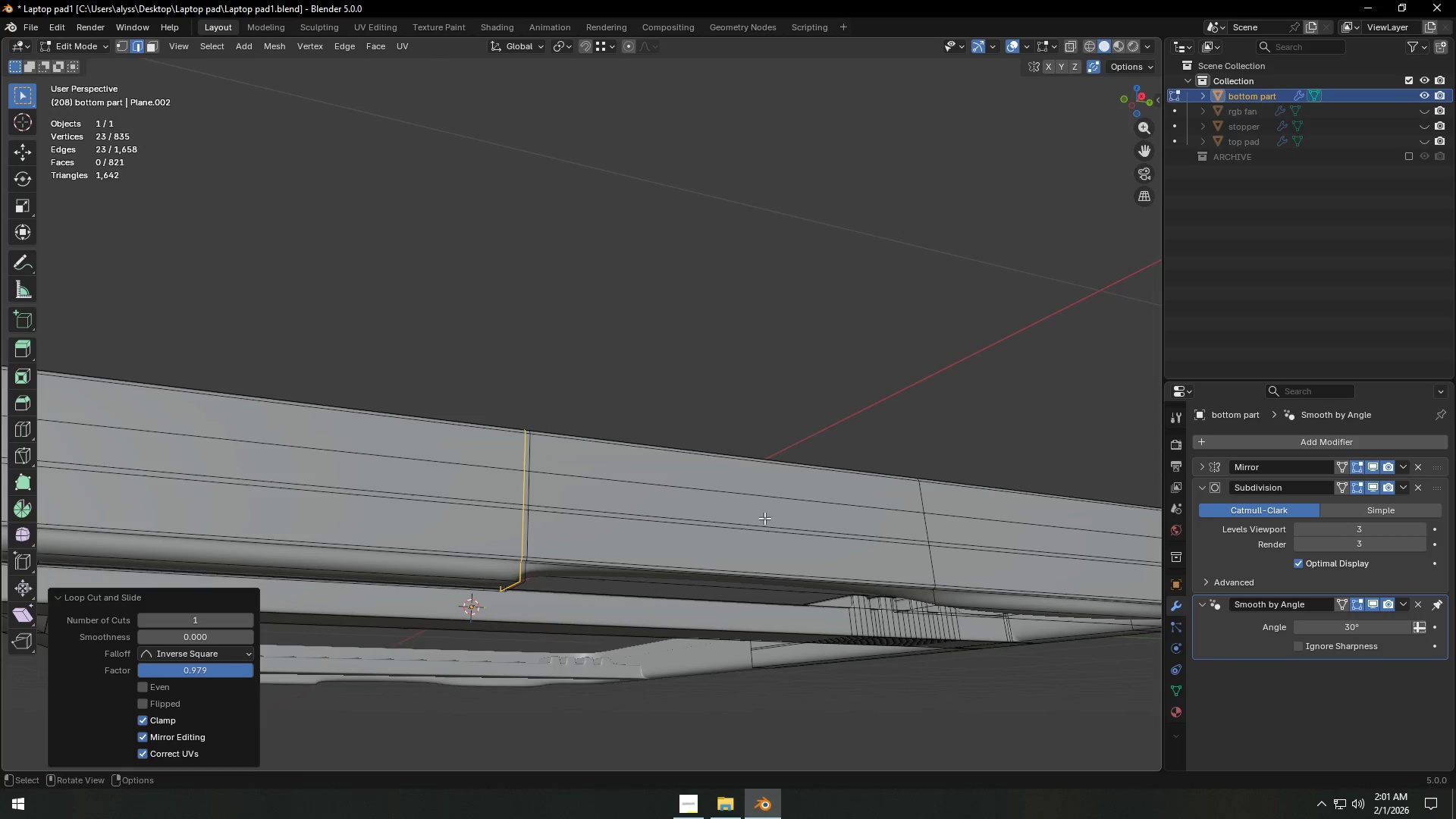 
key(Control+ControlLeft)
 